 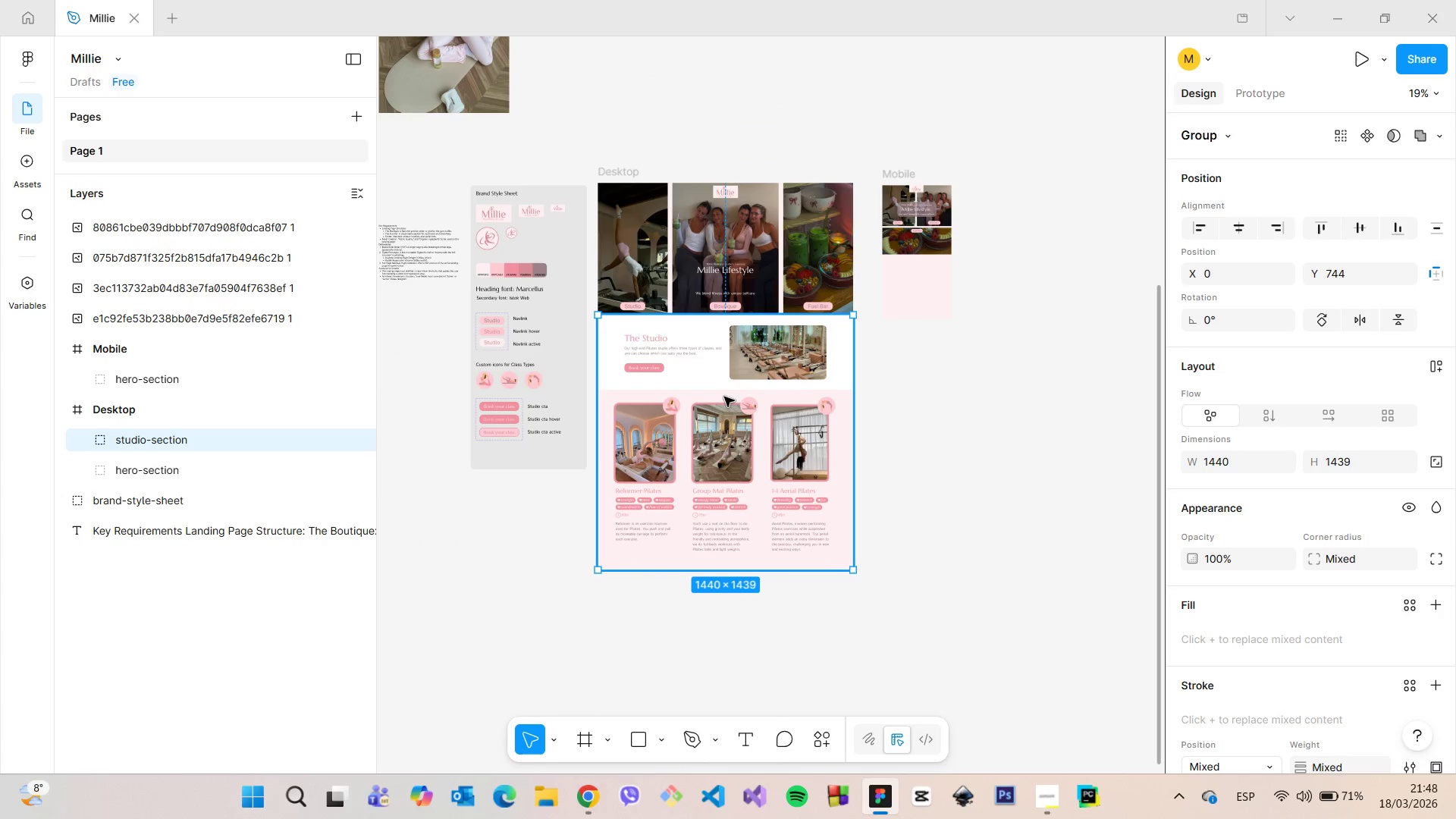 
left_click_drag(start_coordinate=[715, 383], to_coordinate=[932, 321])
 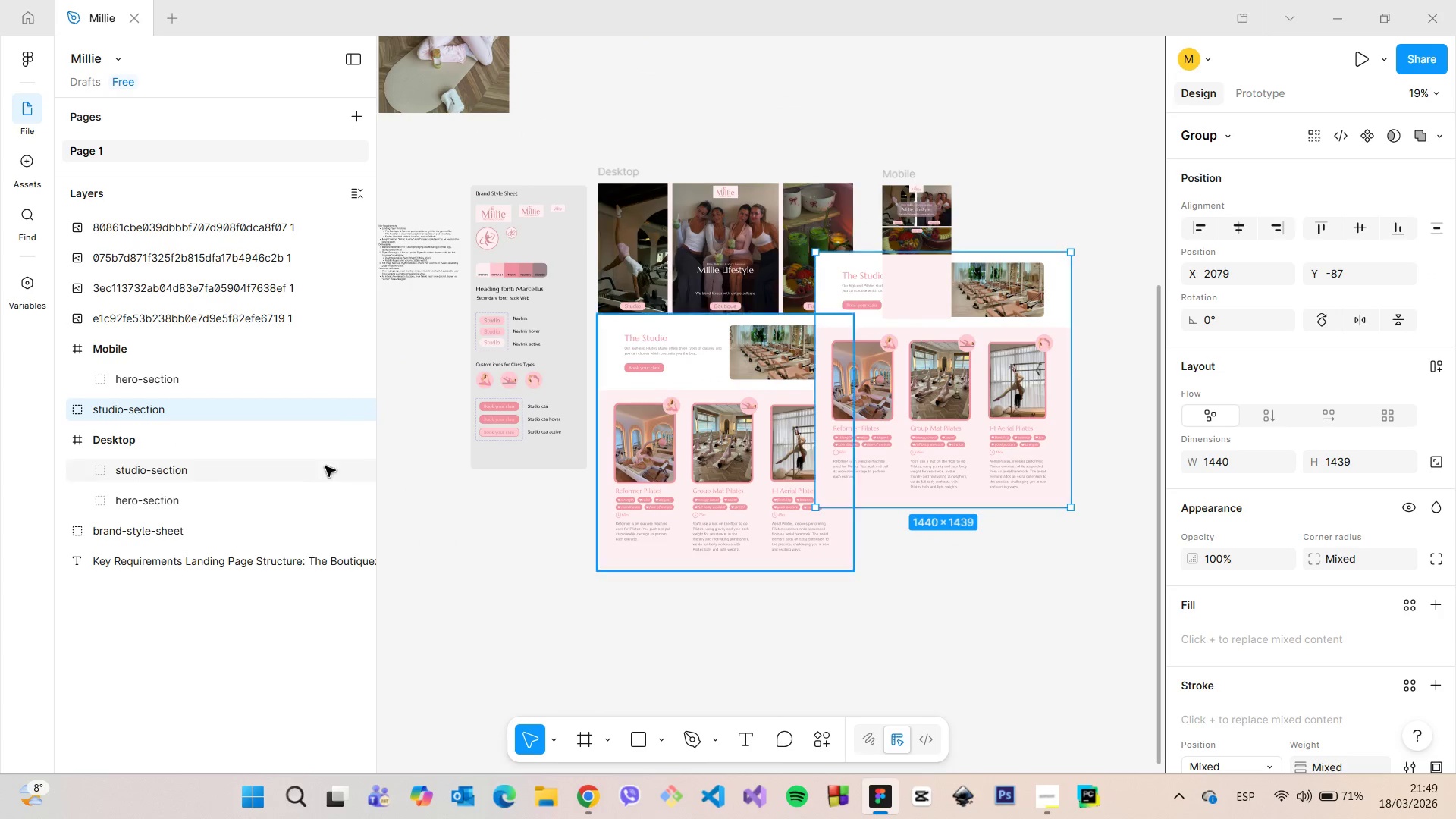 
hold_key(key=AltLeft, duration=1.51)
 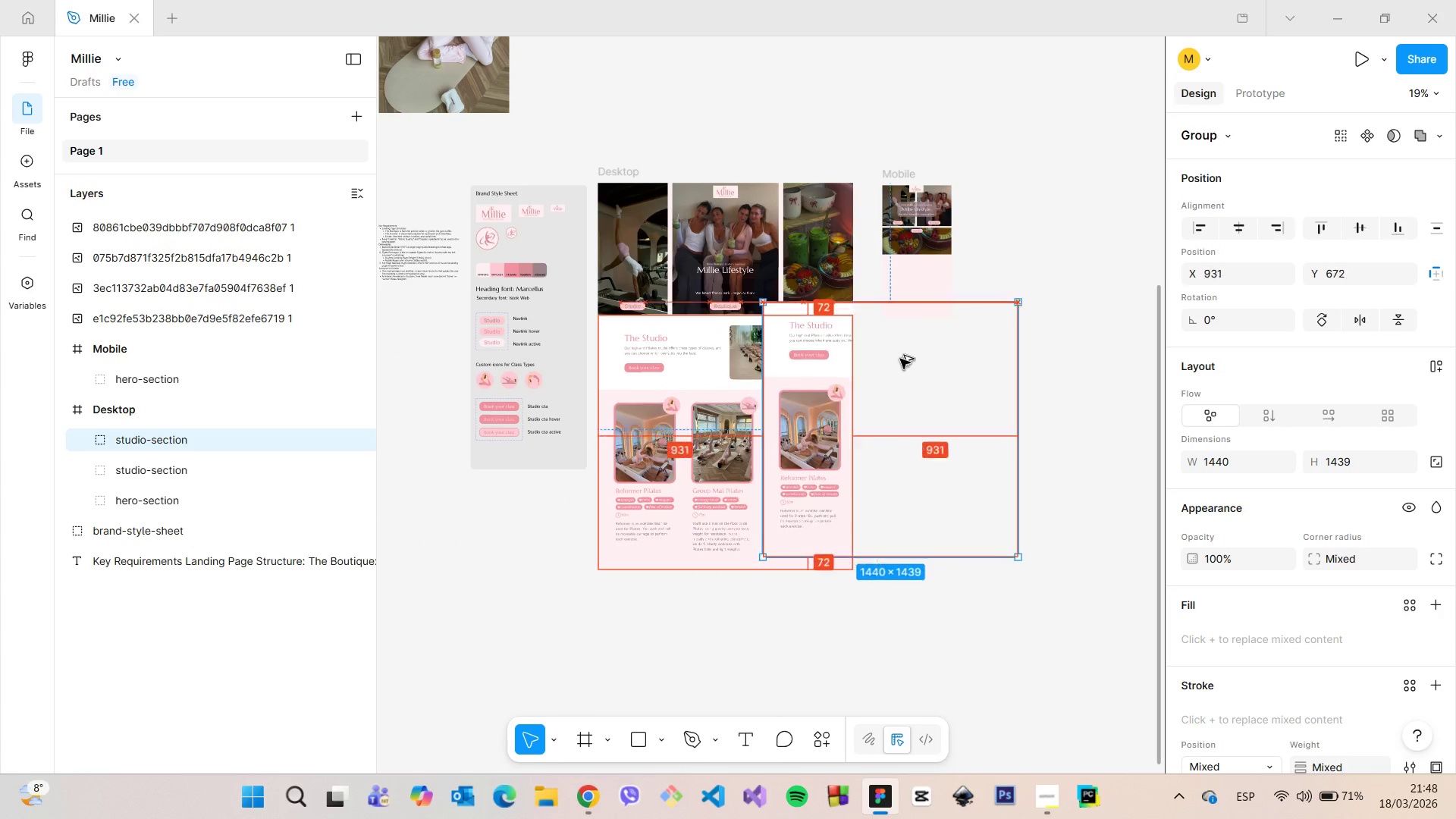 
hold_key(key=AltLeft, duration=1.5)
 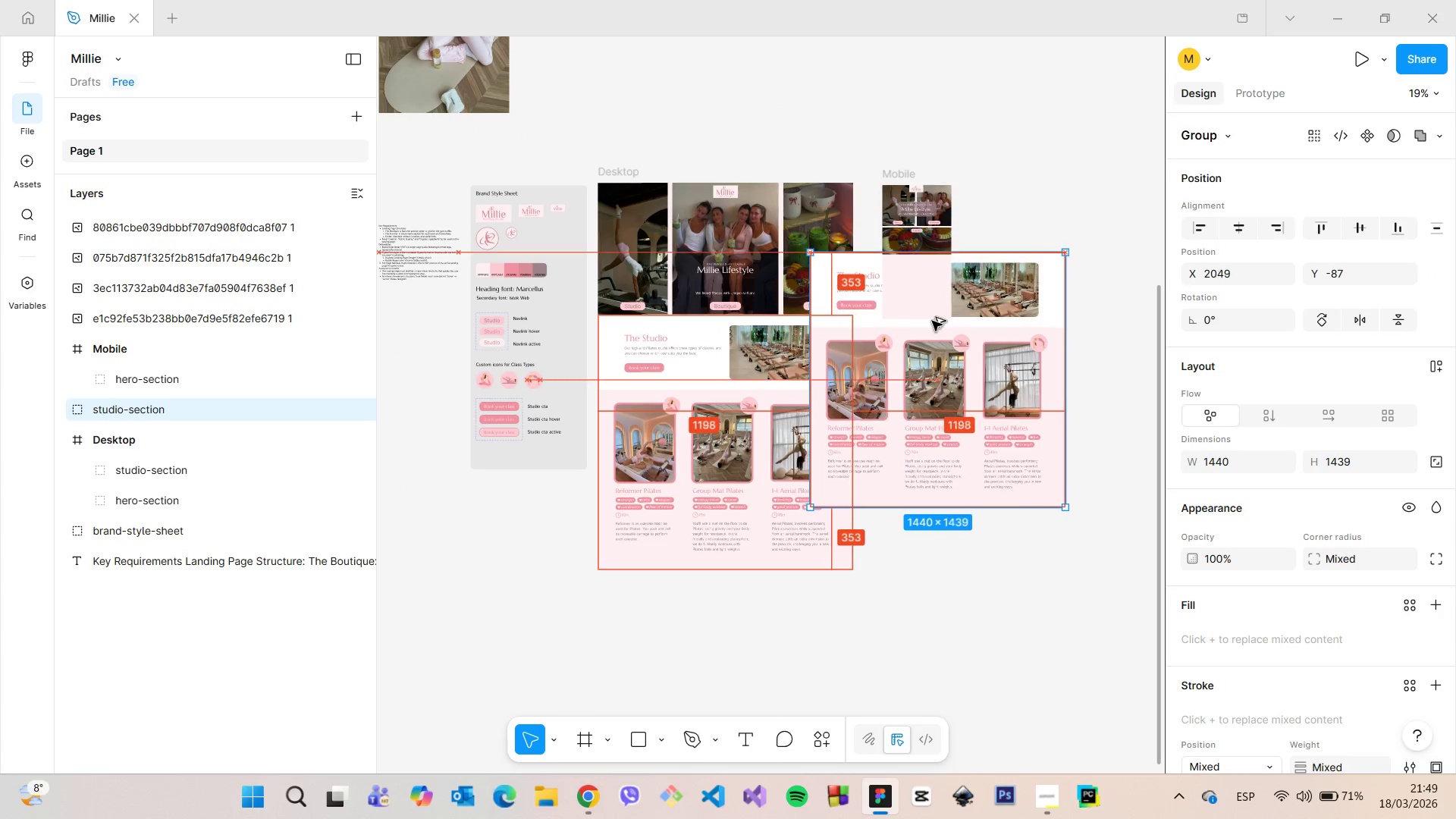 
hold_key(key=AltLeft, duration=0.91)
 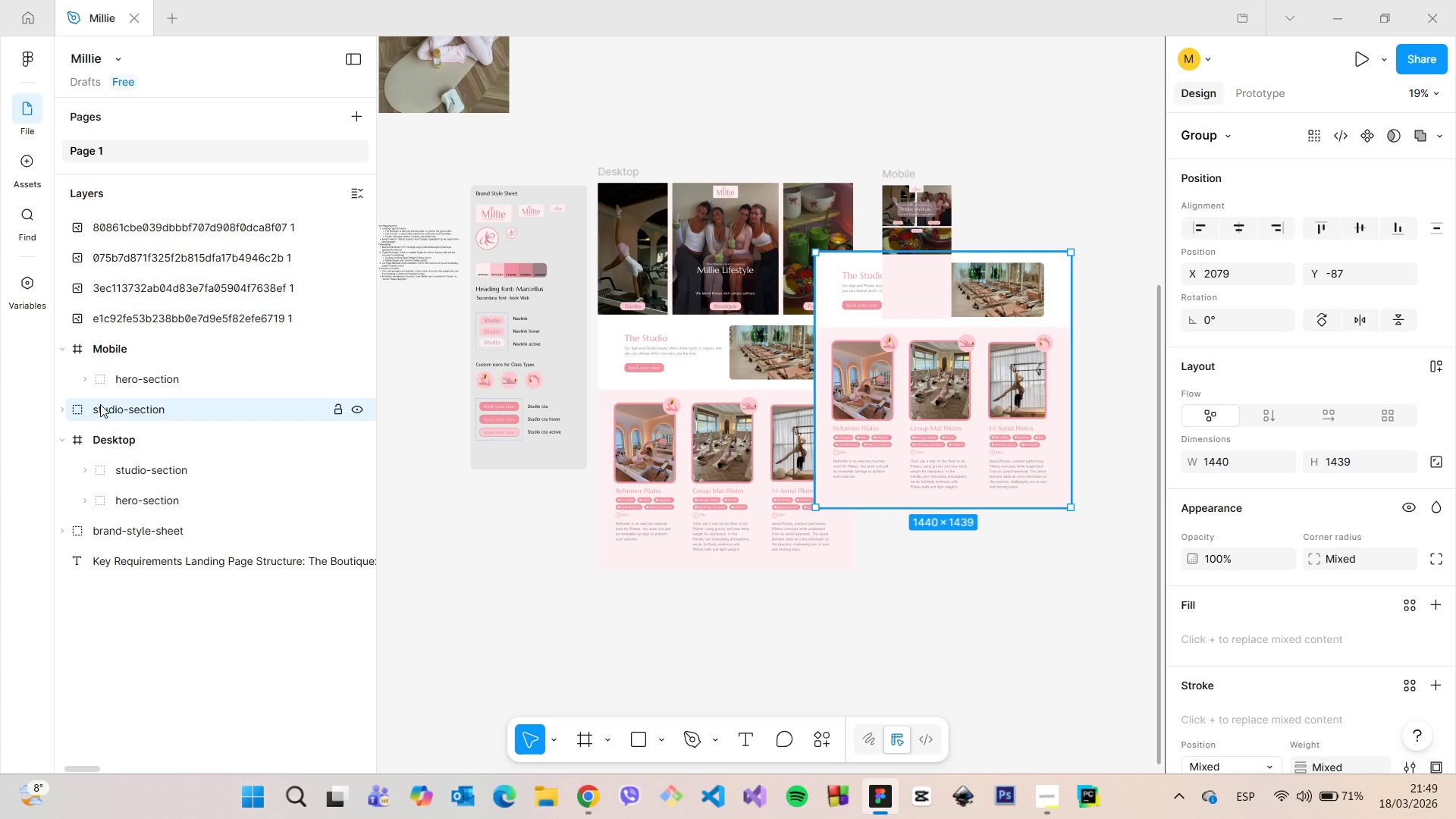 
left_click([64, 413])
 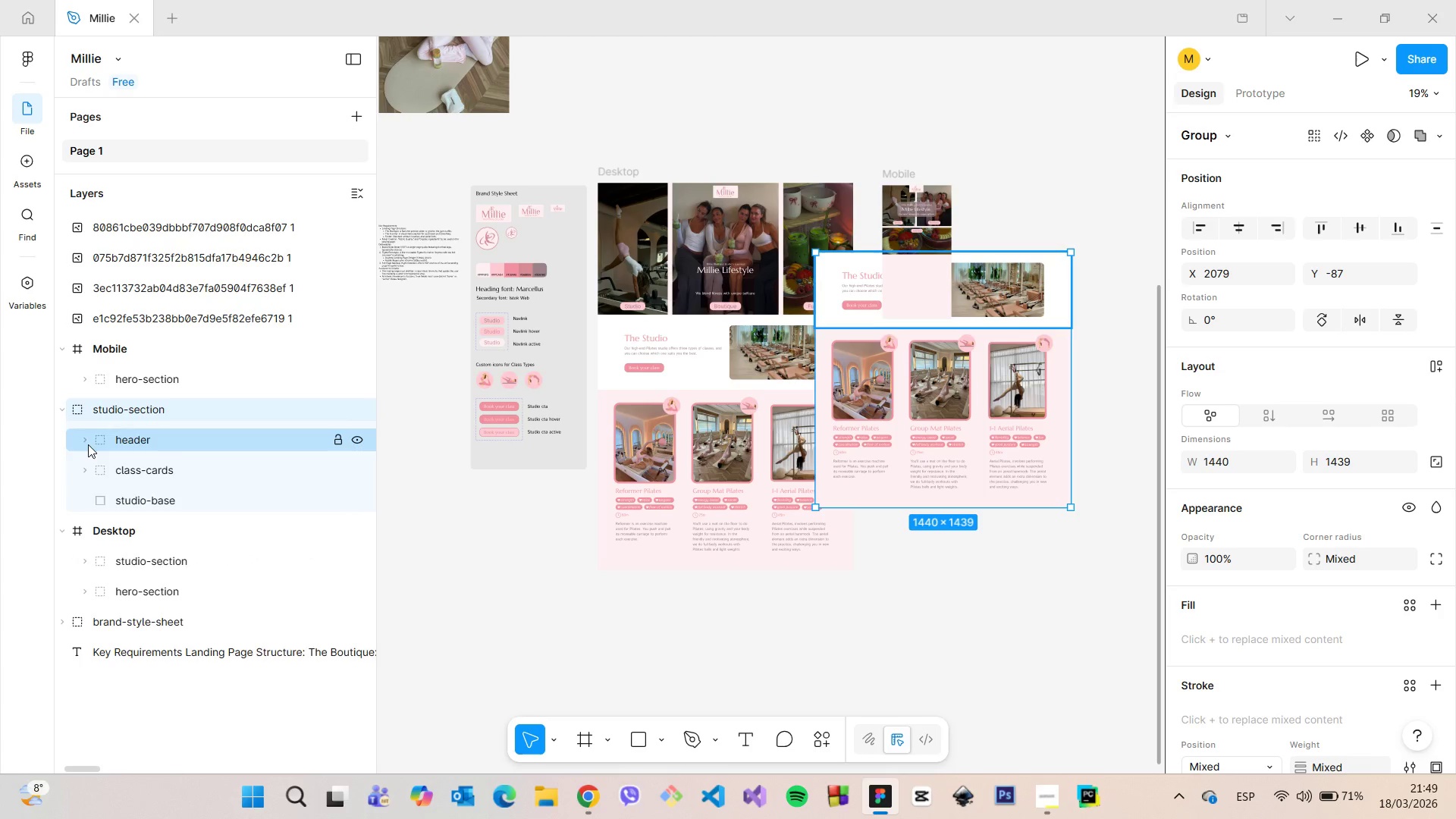 
left_click([87, 444])
 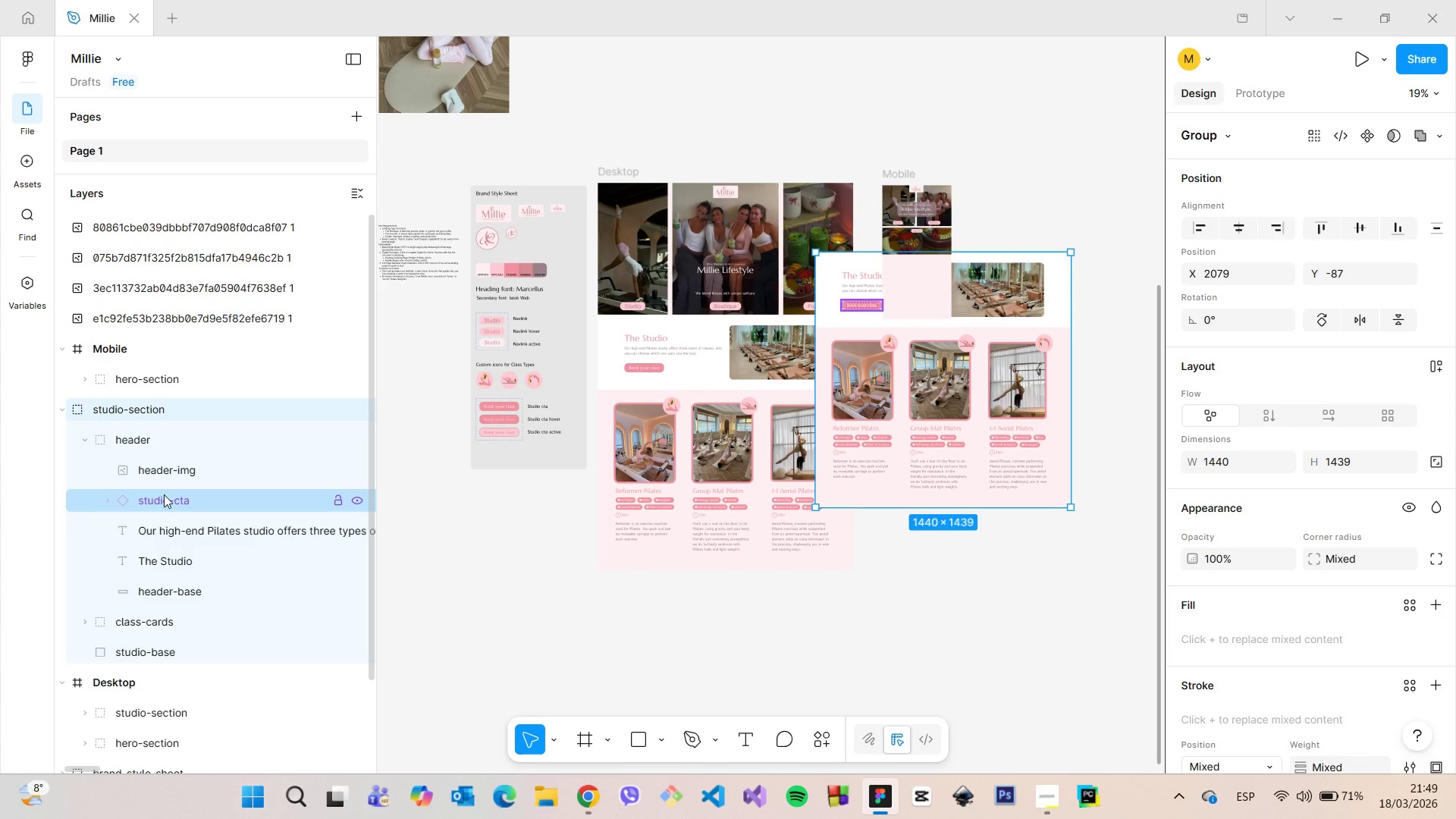 
left_click([164, 494])
 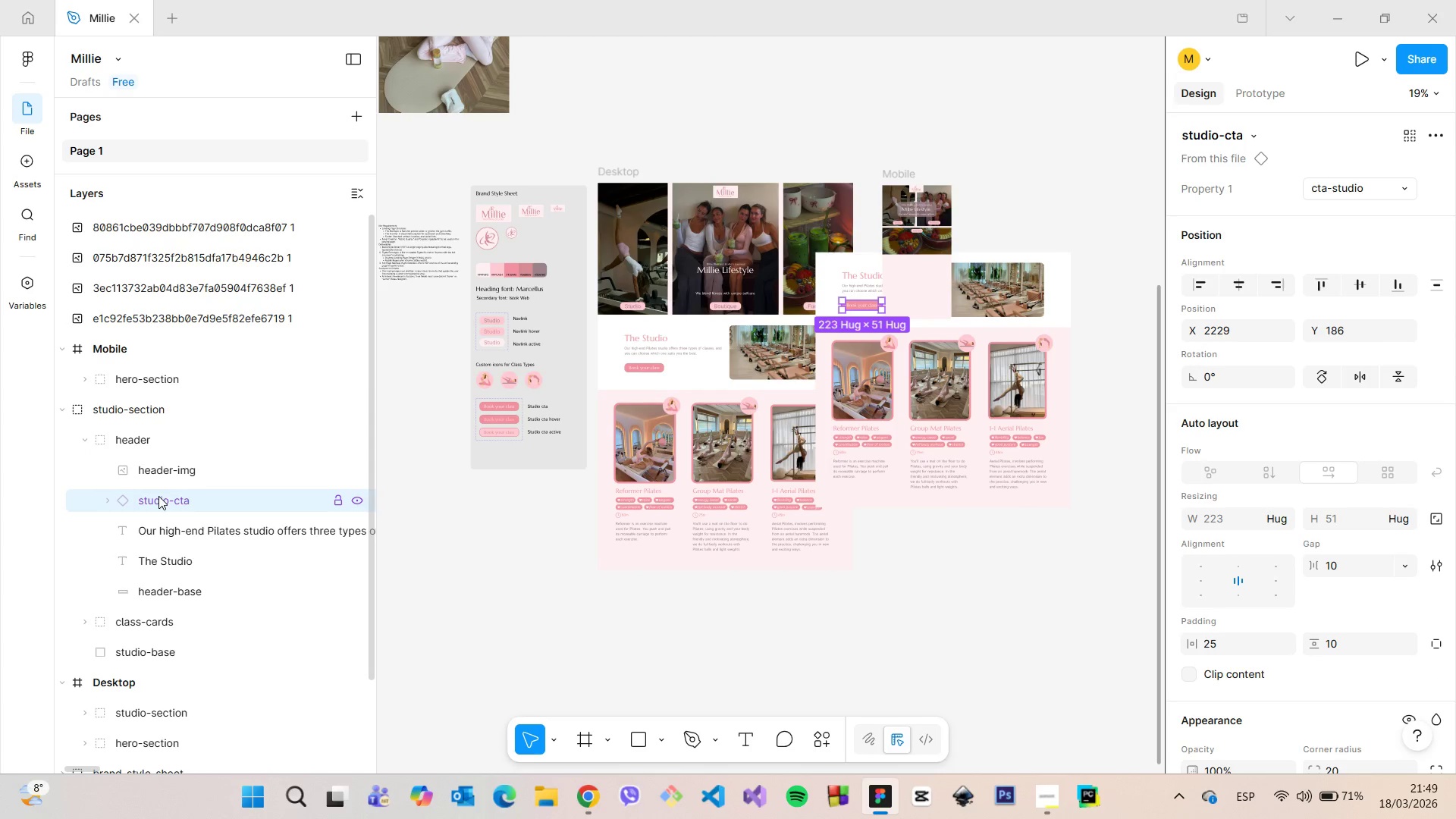 
right_click([158, 496])
 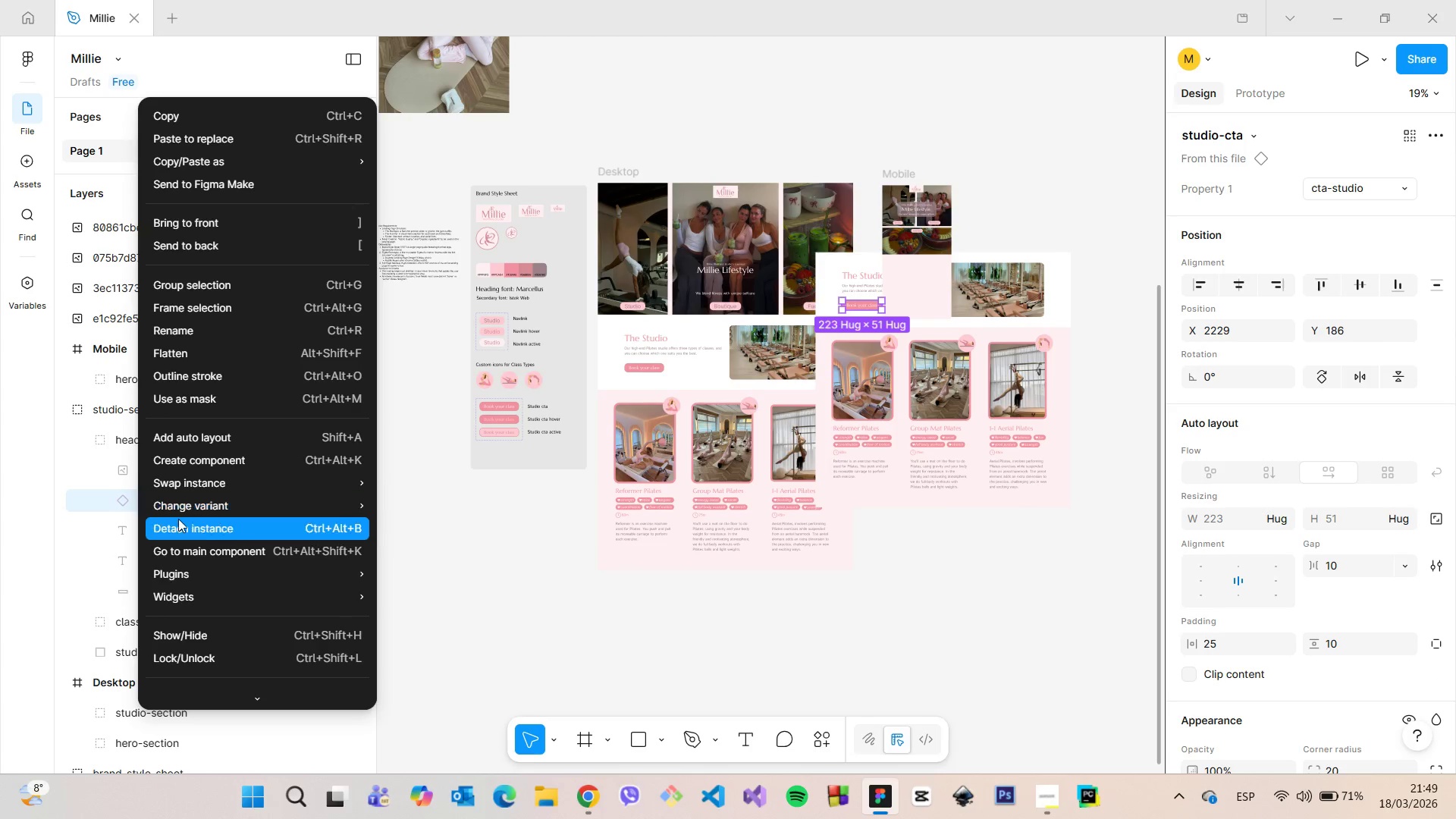 
left_click([178, 519])
 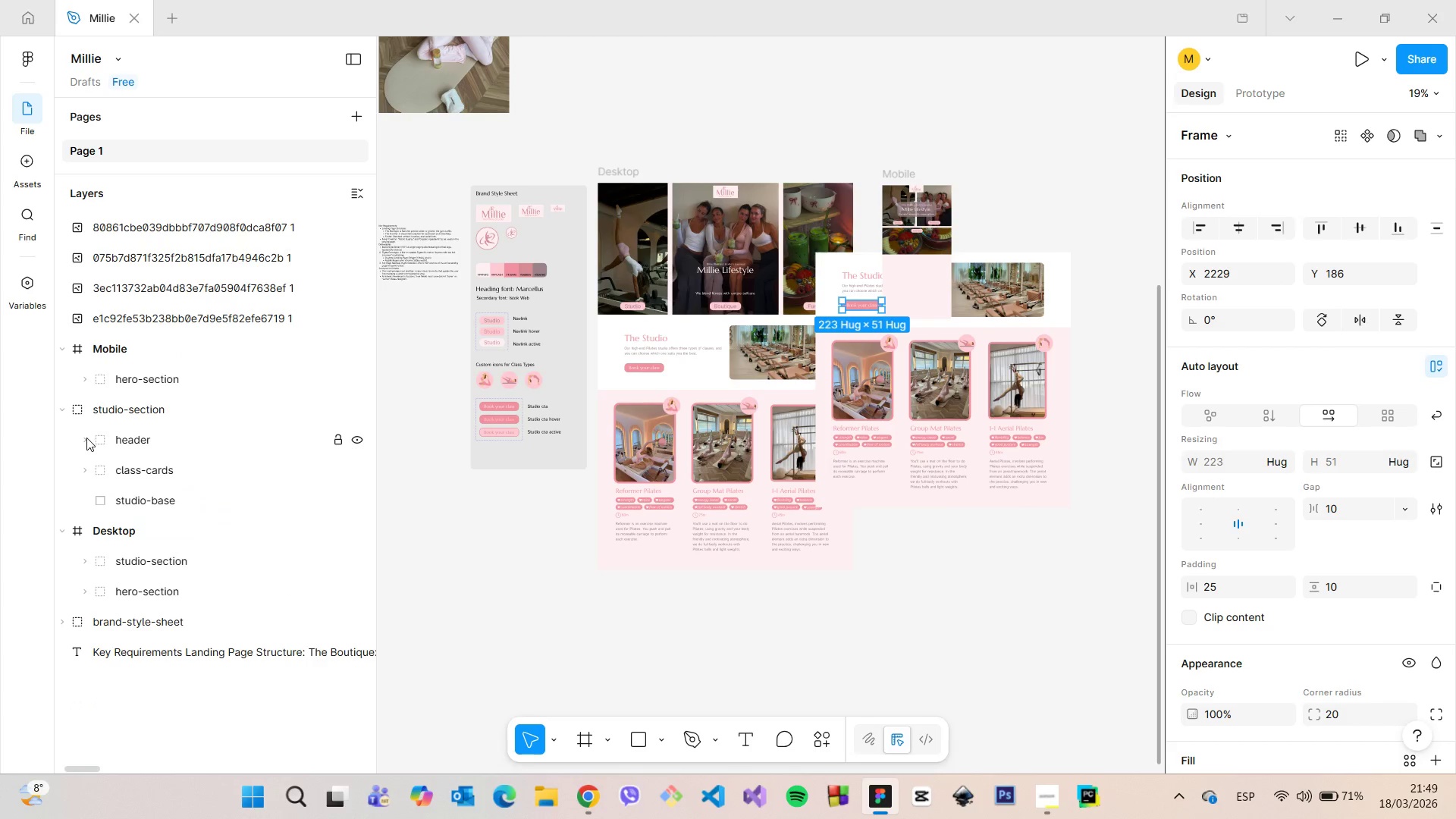 
double_click([129, 442])
 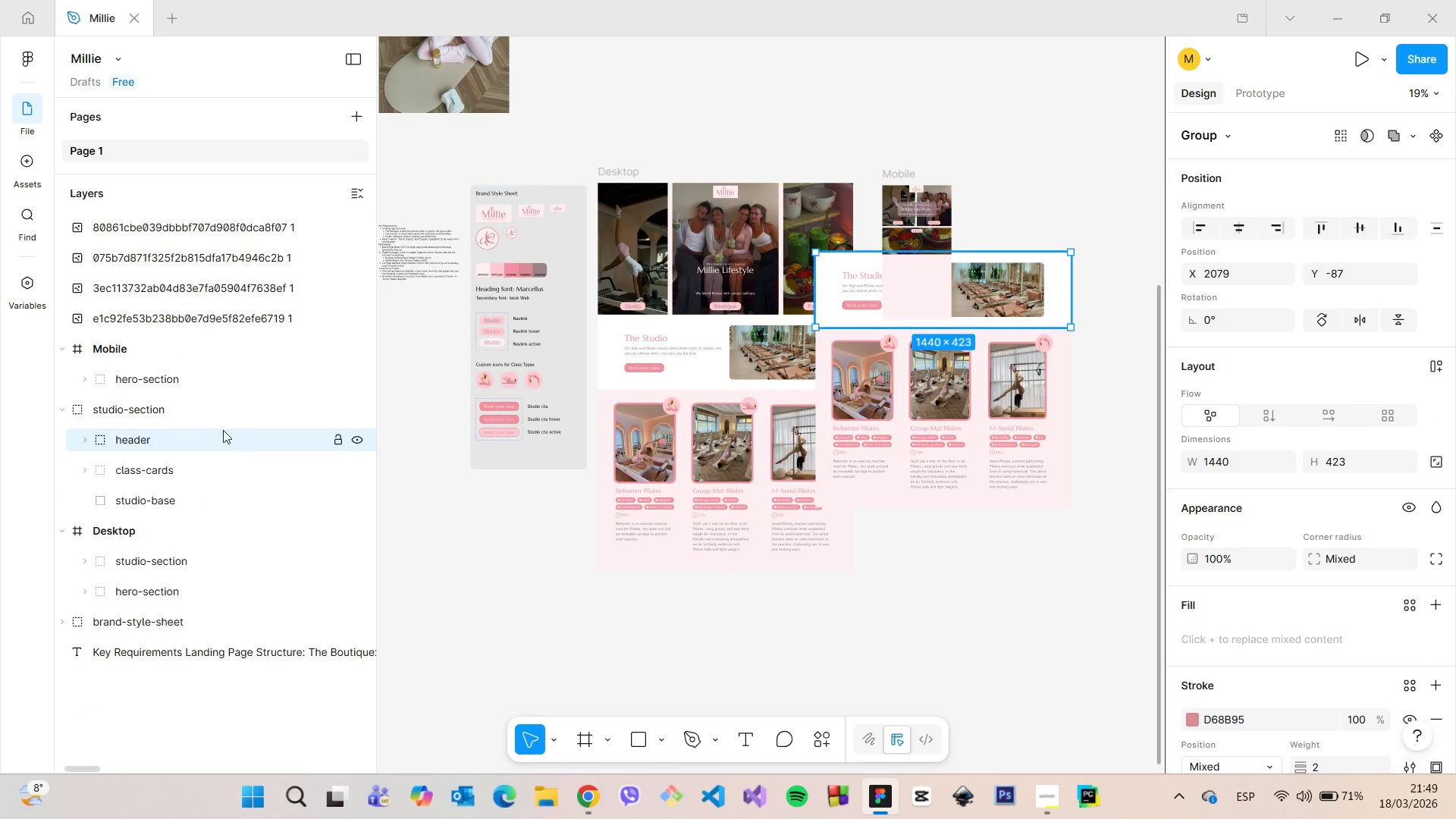 
left_click_drag(start_coordinate=[154, 438], to_coordinate=[205, 390])
 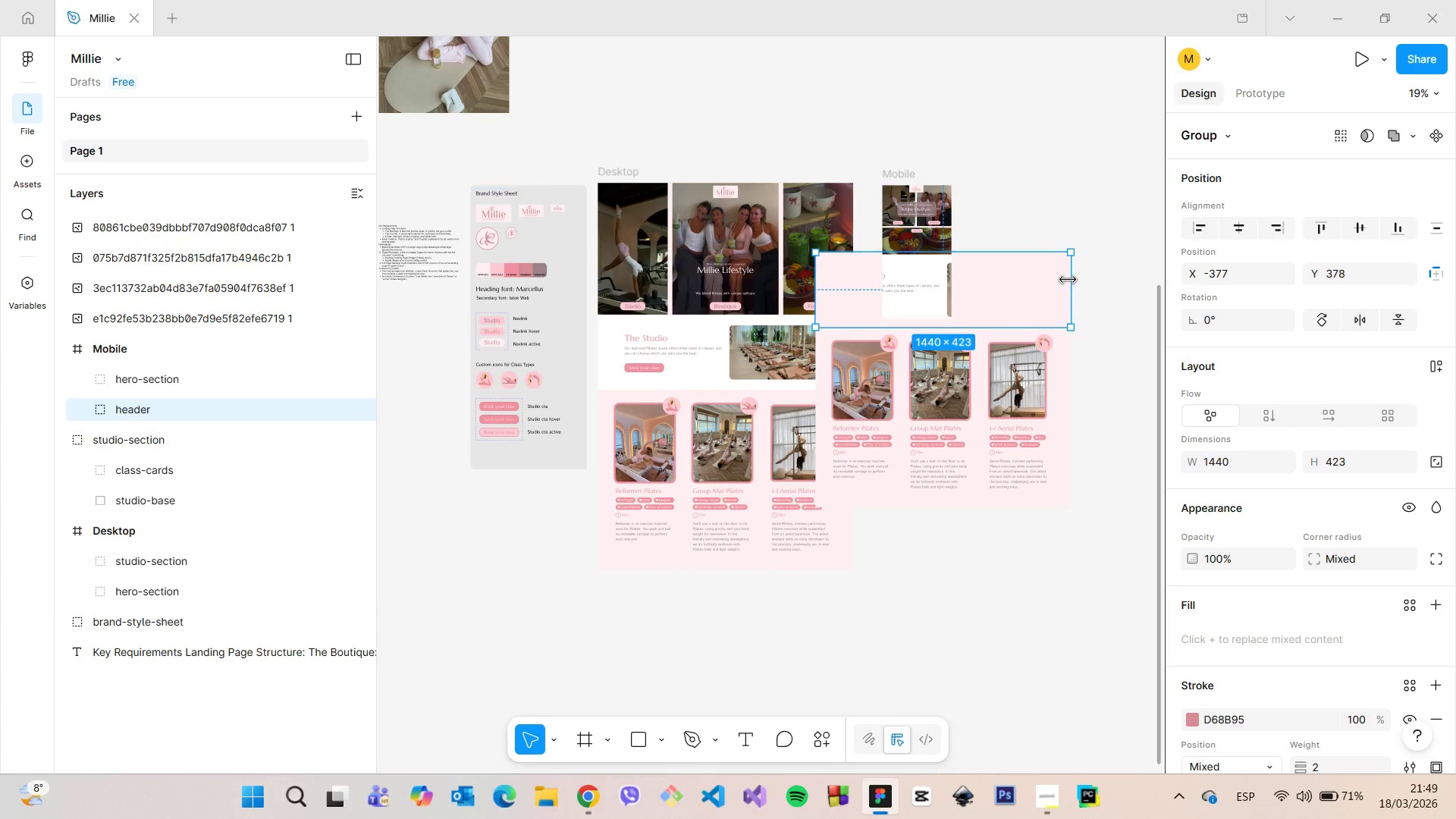 
scroll: coordinate [1049, 287], scroll_direction: up, amount: 8.0
 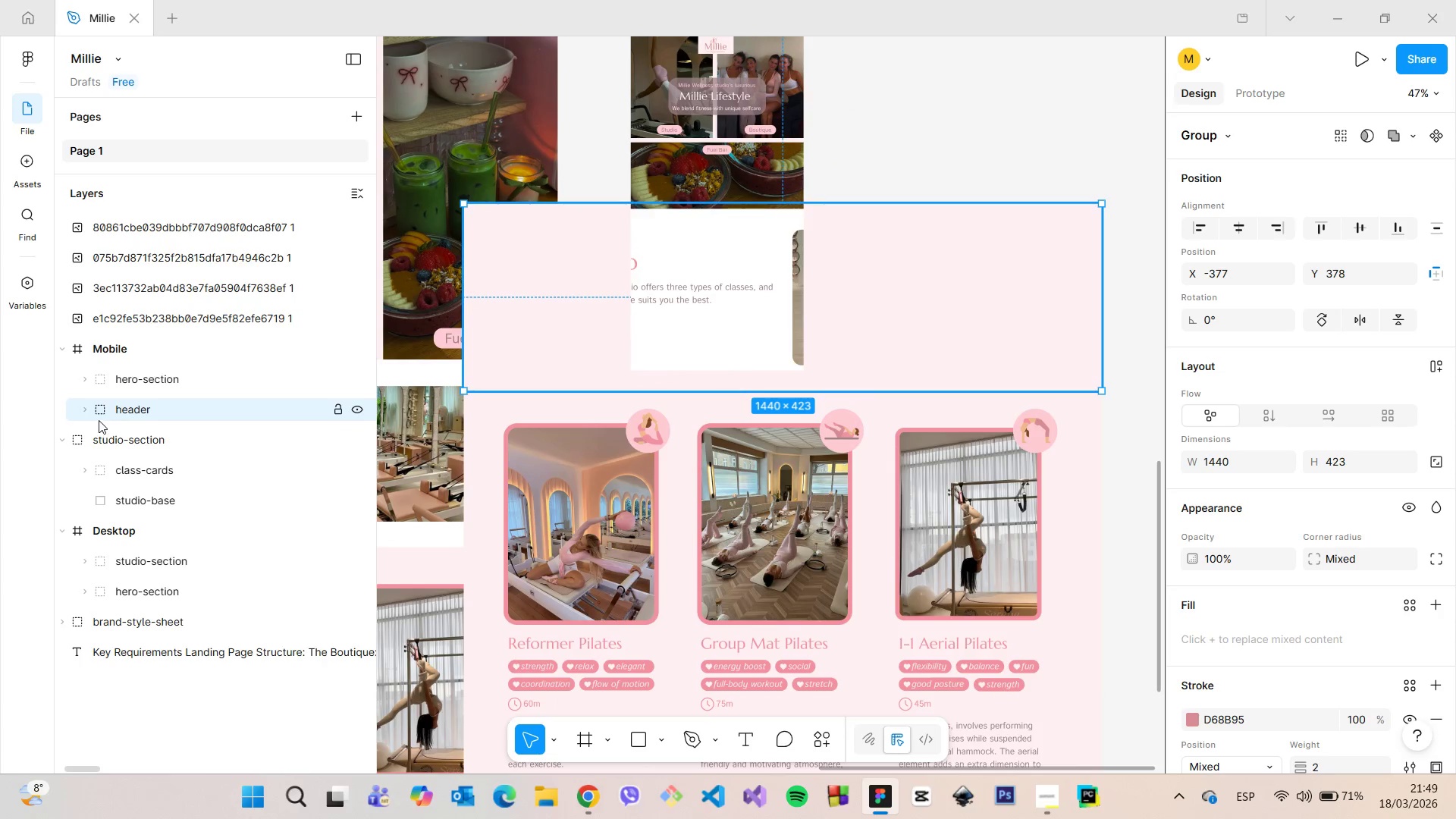 
left_click([89, 411])
 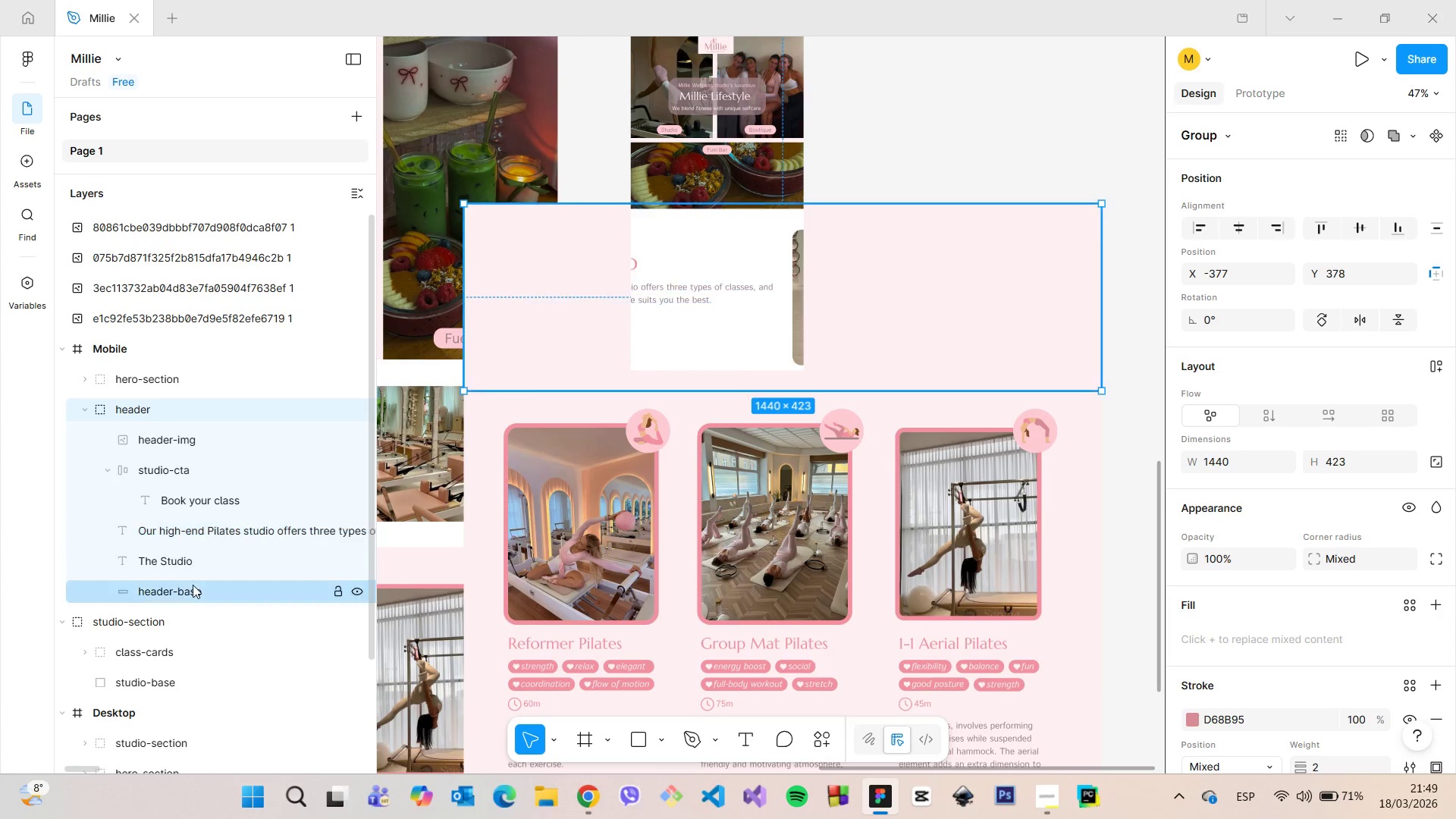 
left_click([193, 585])
 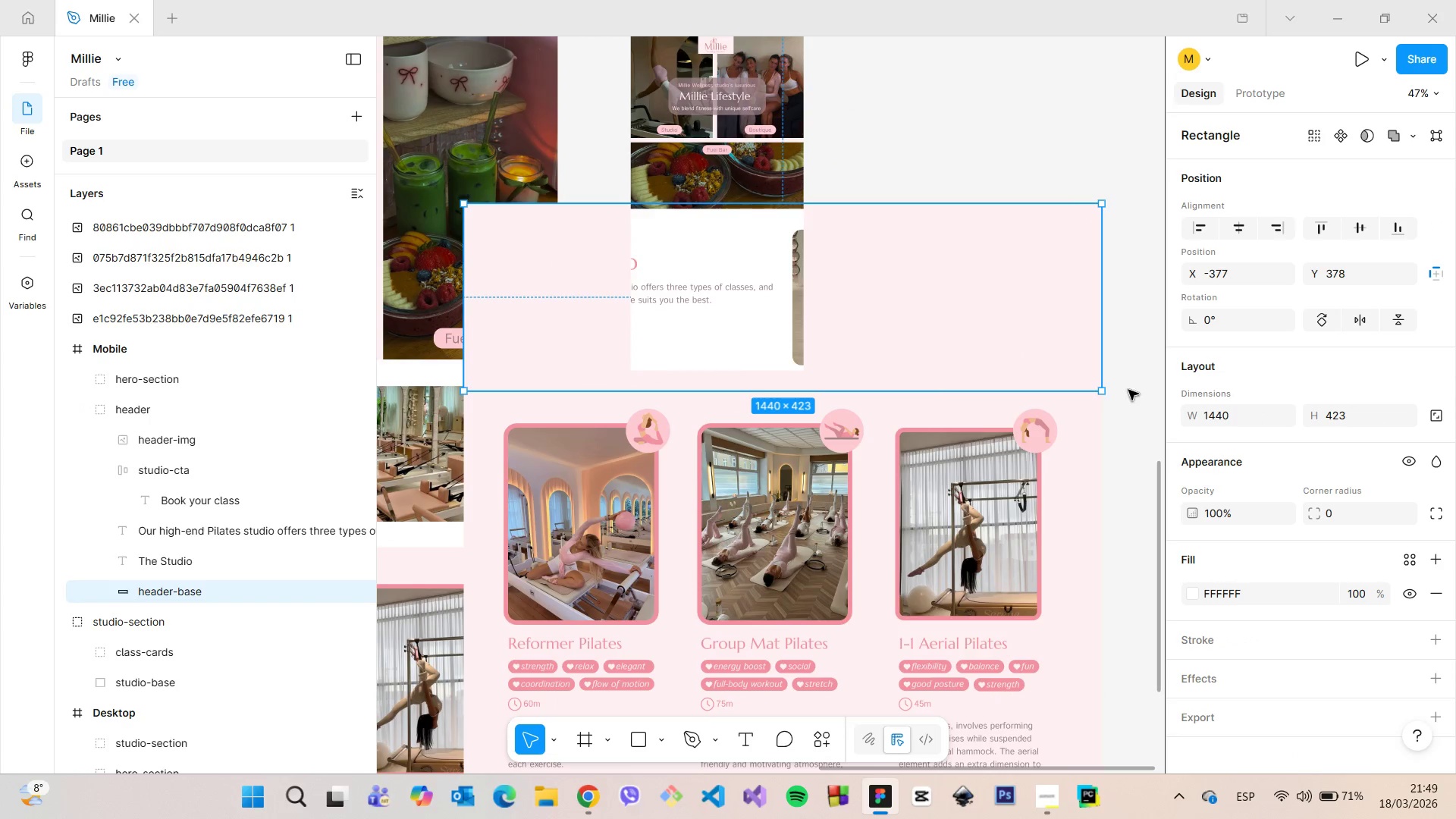 
left_click_drag(start_coordinate=[1108, 393], to_coordinate=[739, 297])
 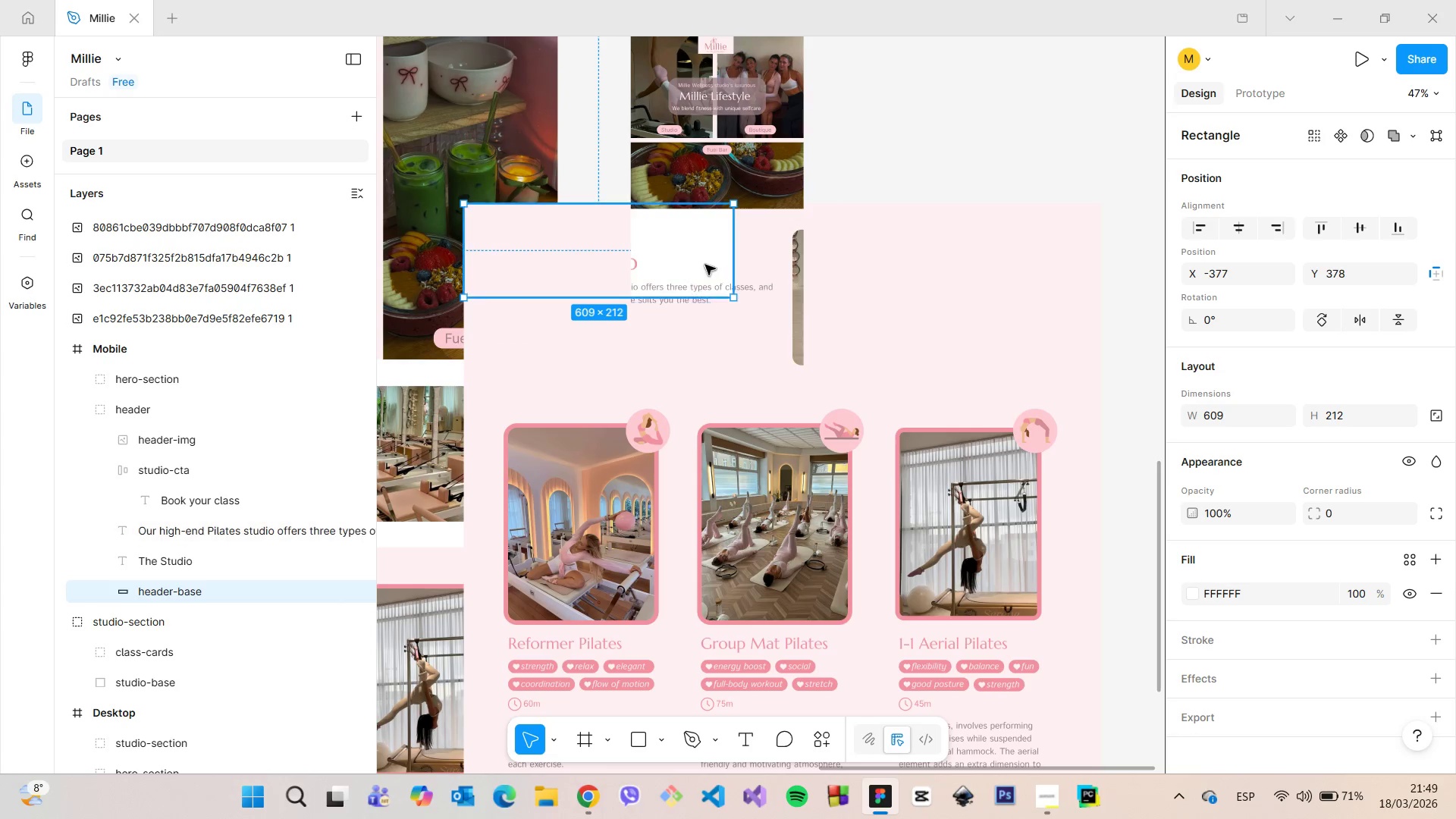 
left_click_drag(start_coordinate=[704, 265], to_coordinate=[788, 283])
 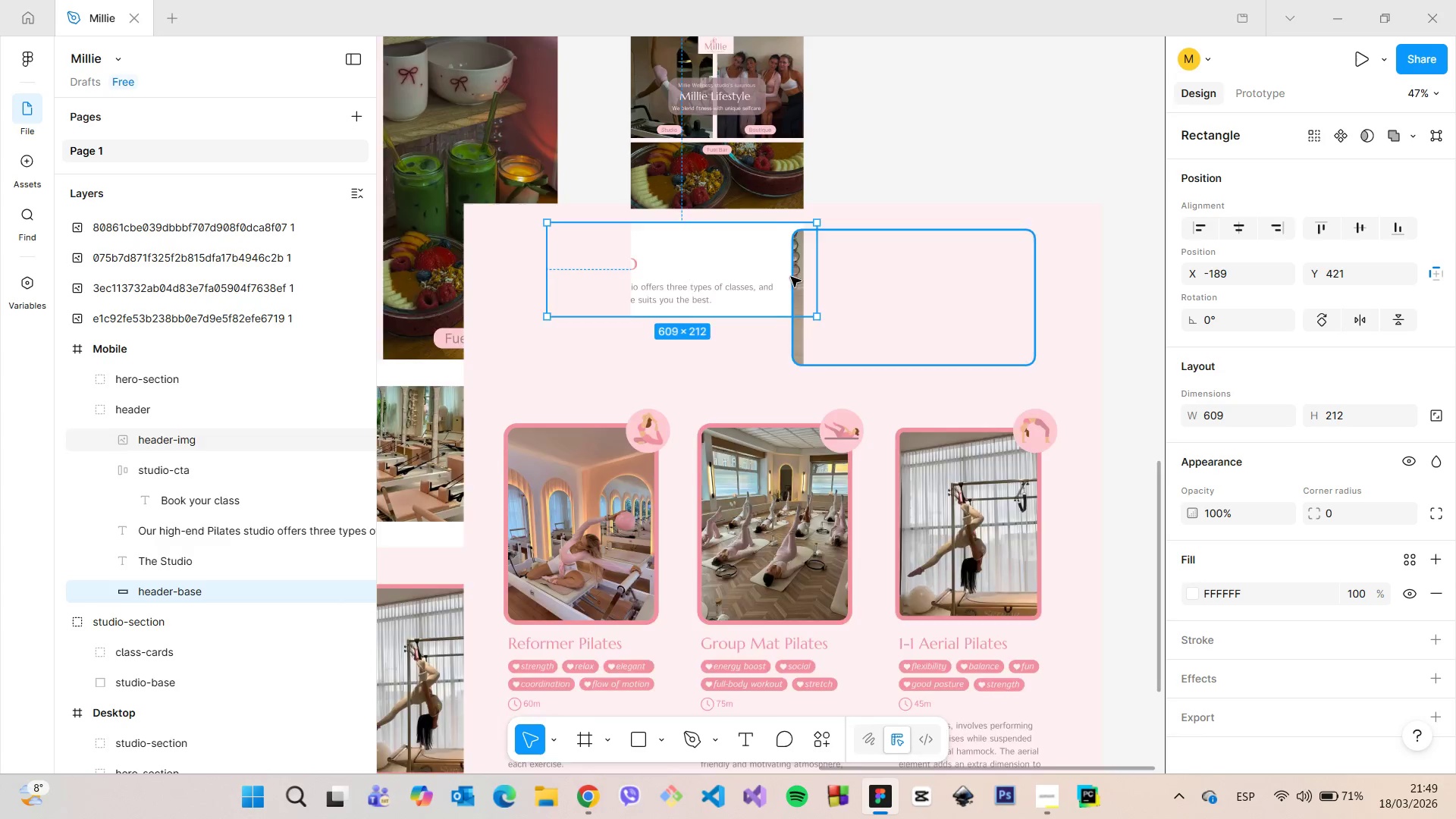 
scroll: coordinate [791, 277], scroll_direction: up, amount: 5.0
 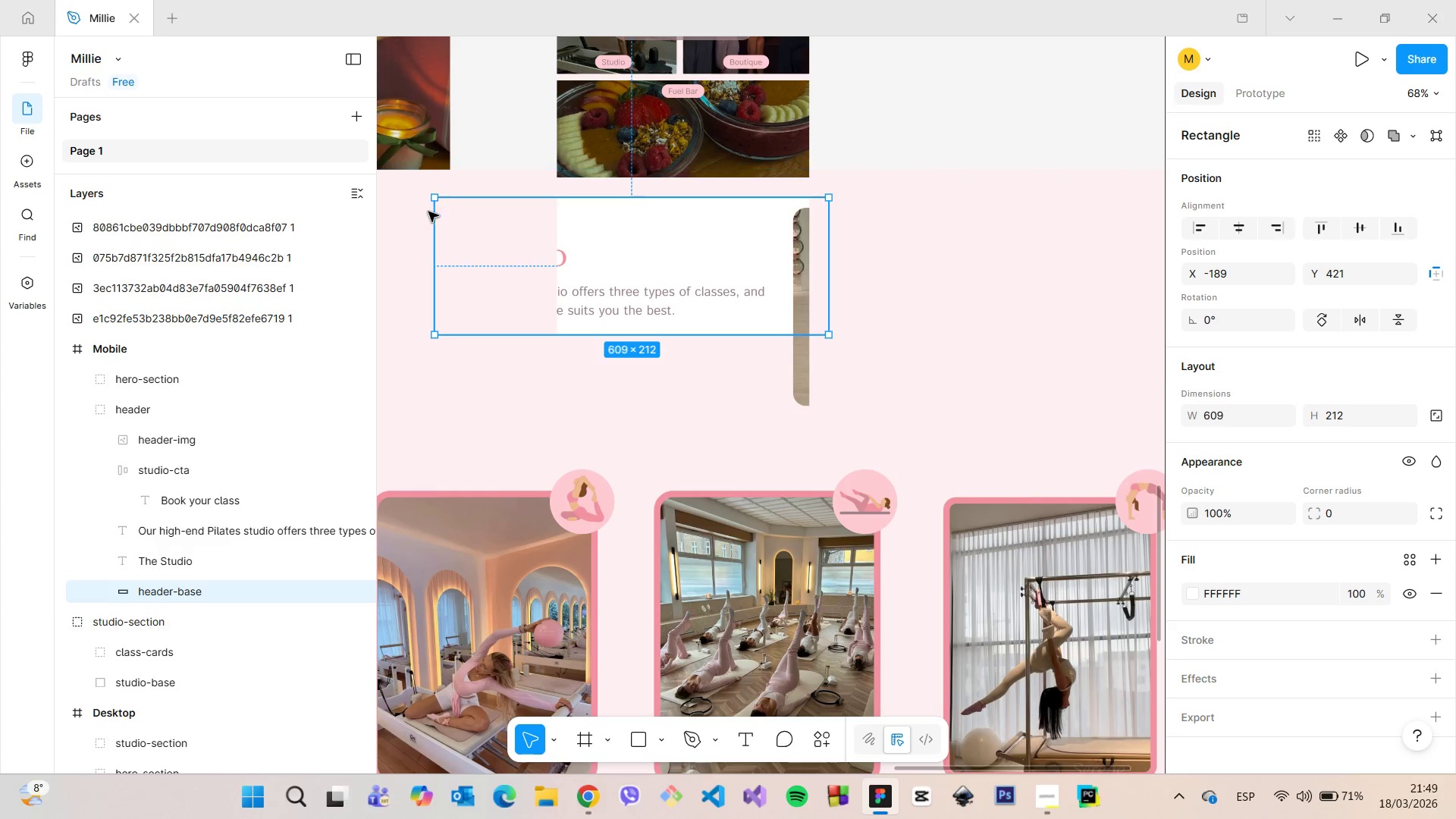 
left_click_drag(start_coordinate=[433, 220], to_coordinate=[560, 239])
 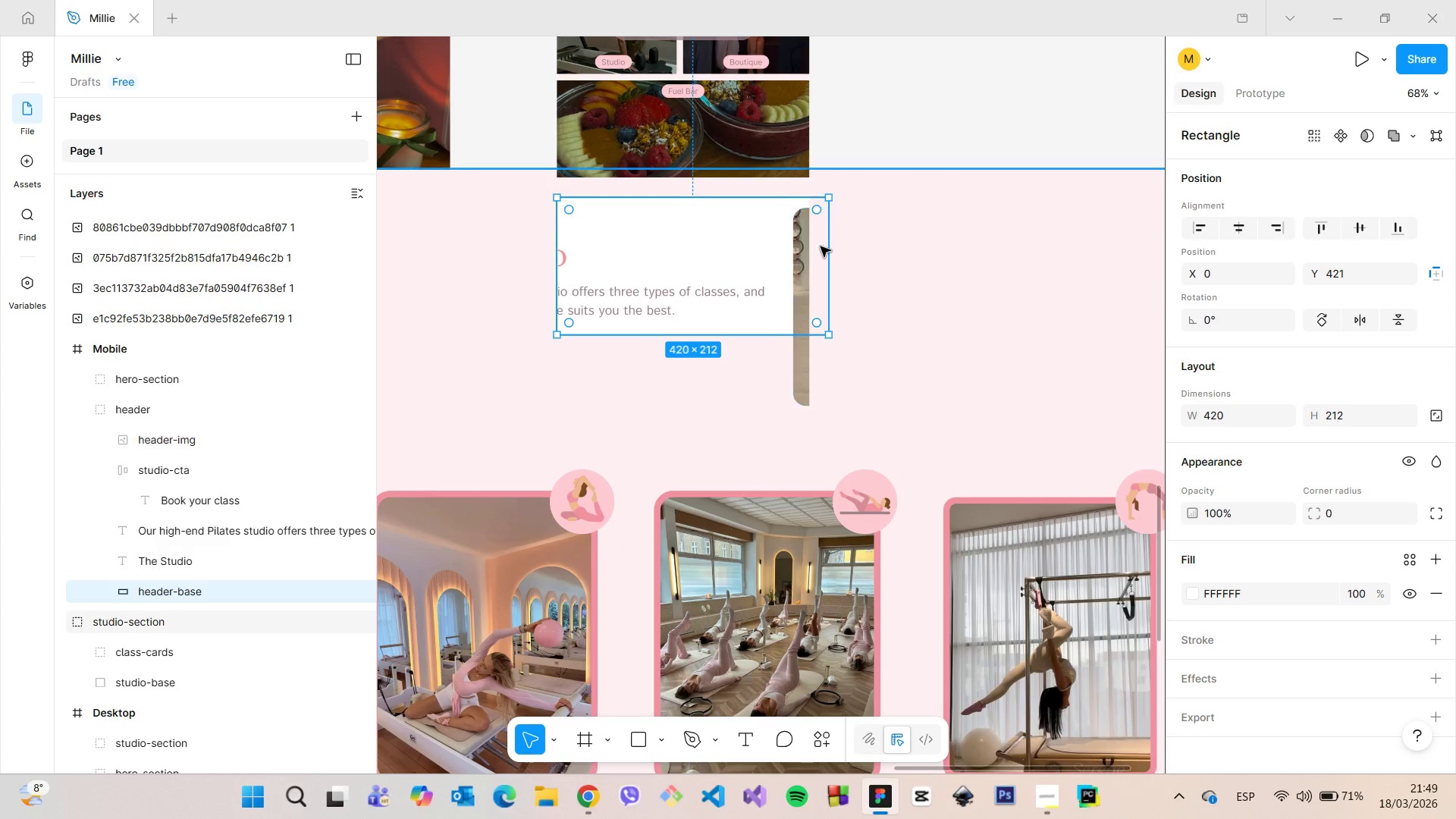 
left_click([821, 246])
 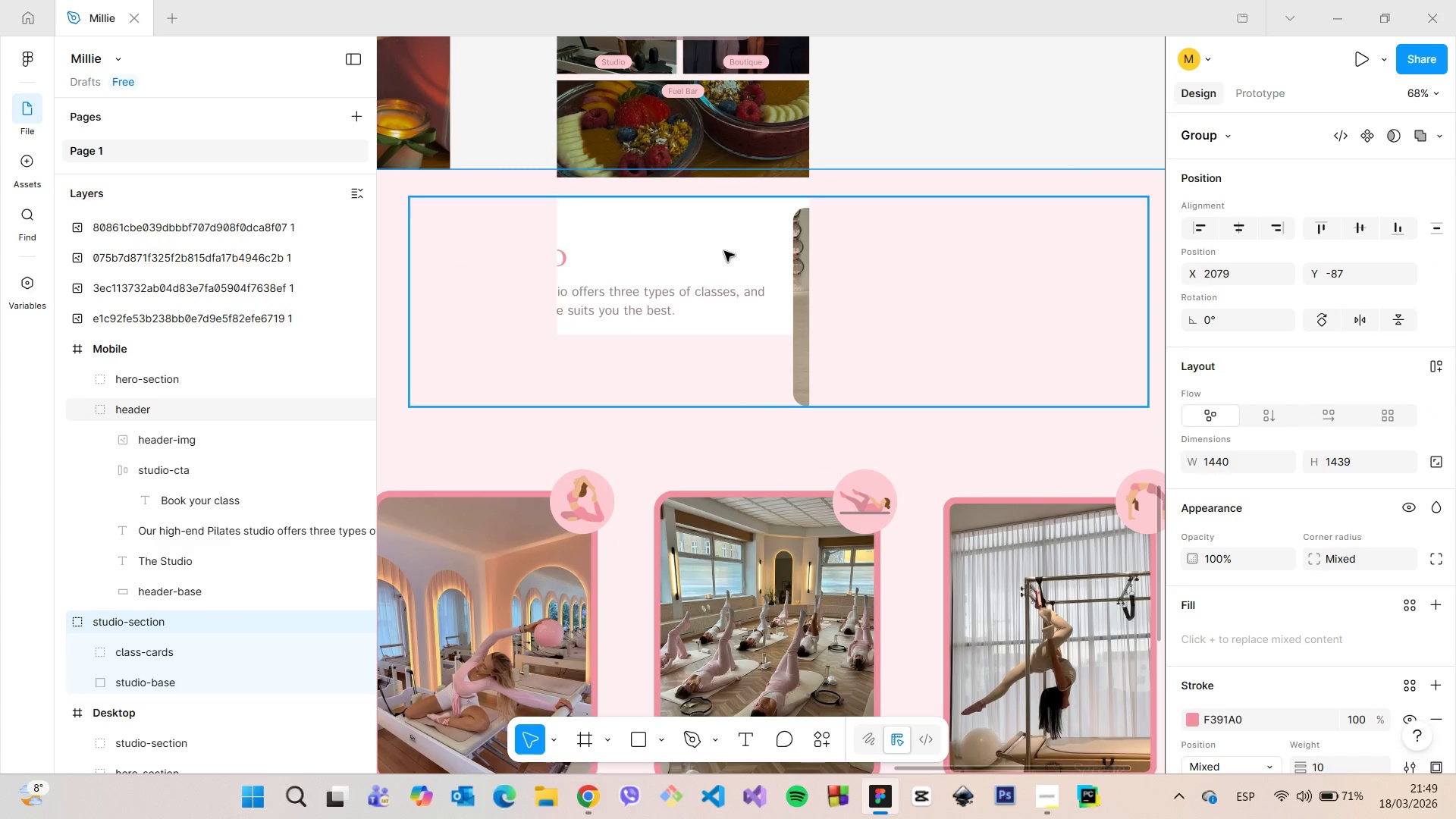 
double_click([724, 251])
 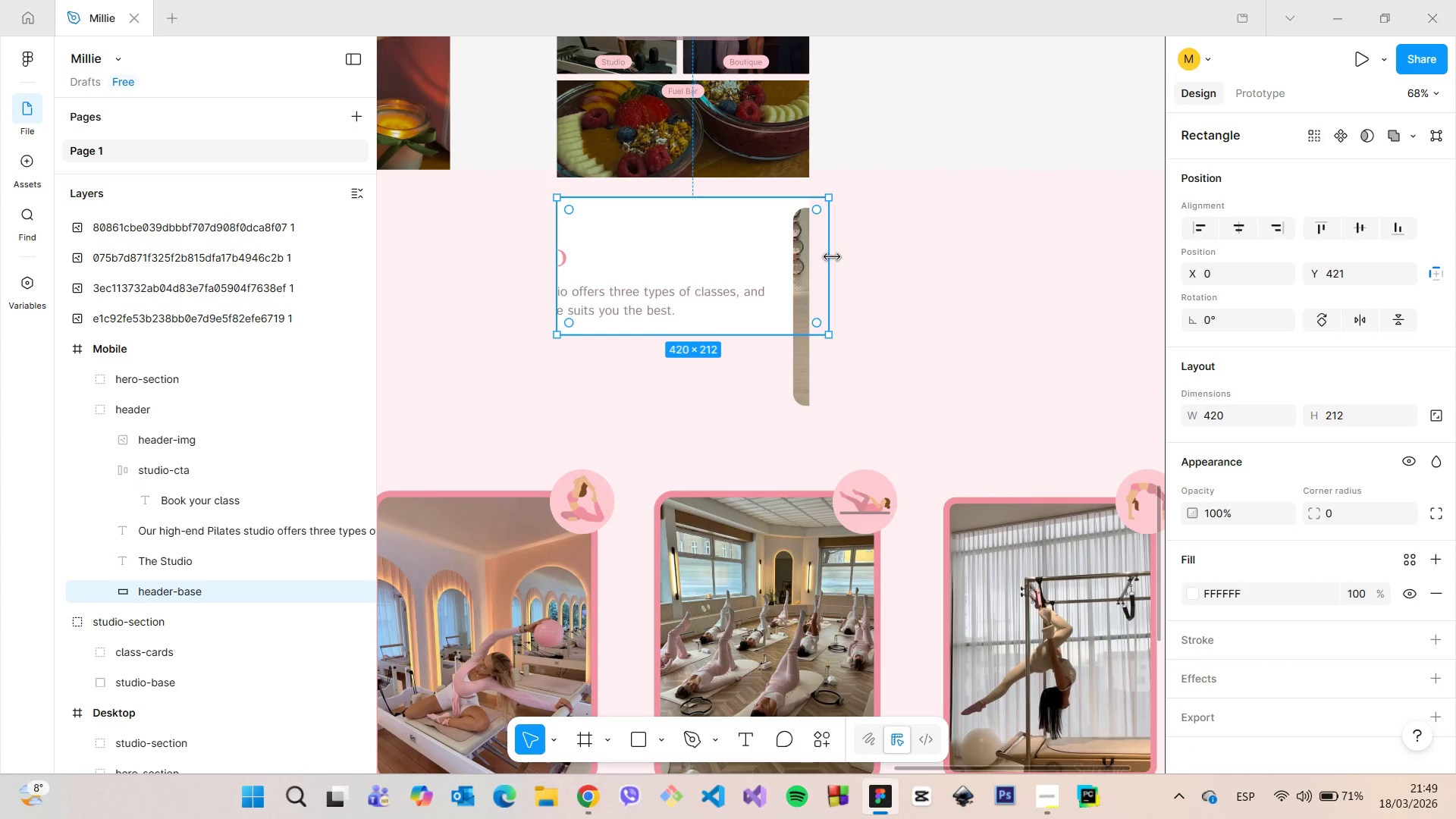 
left_click_drag(start_coordinate=[832, 257], to_coordinate=[811, 259])
 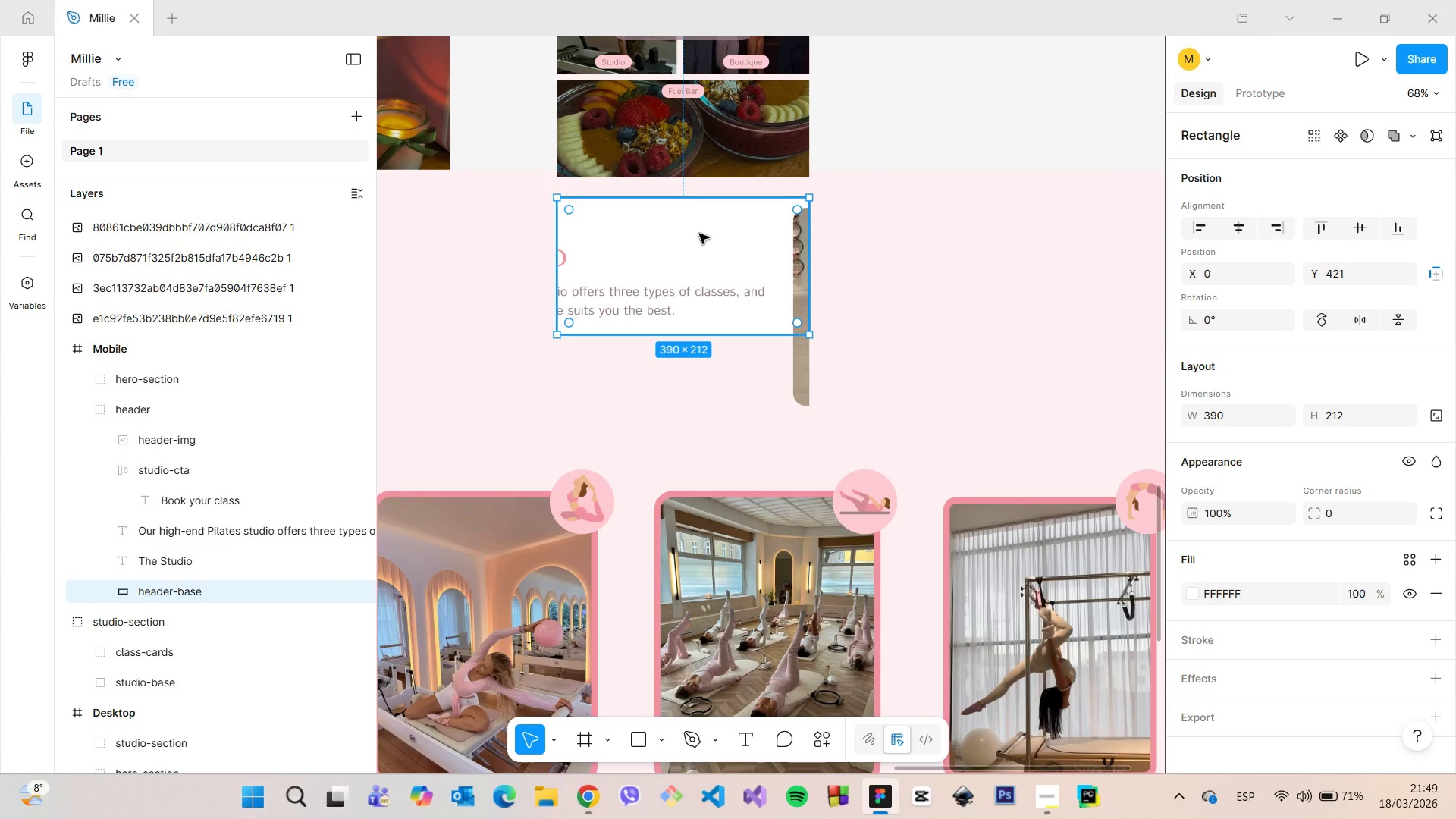 
left_click_drag(start_coordinate=[699, 234], to_coordinate=[701, 215])
 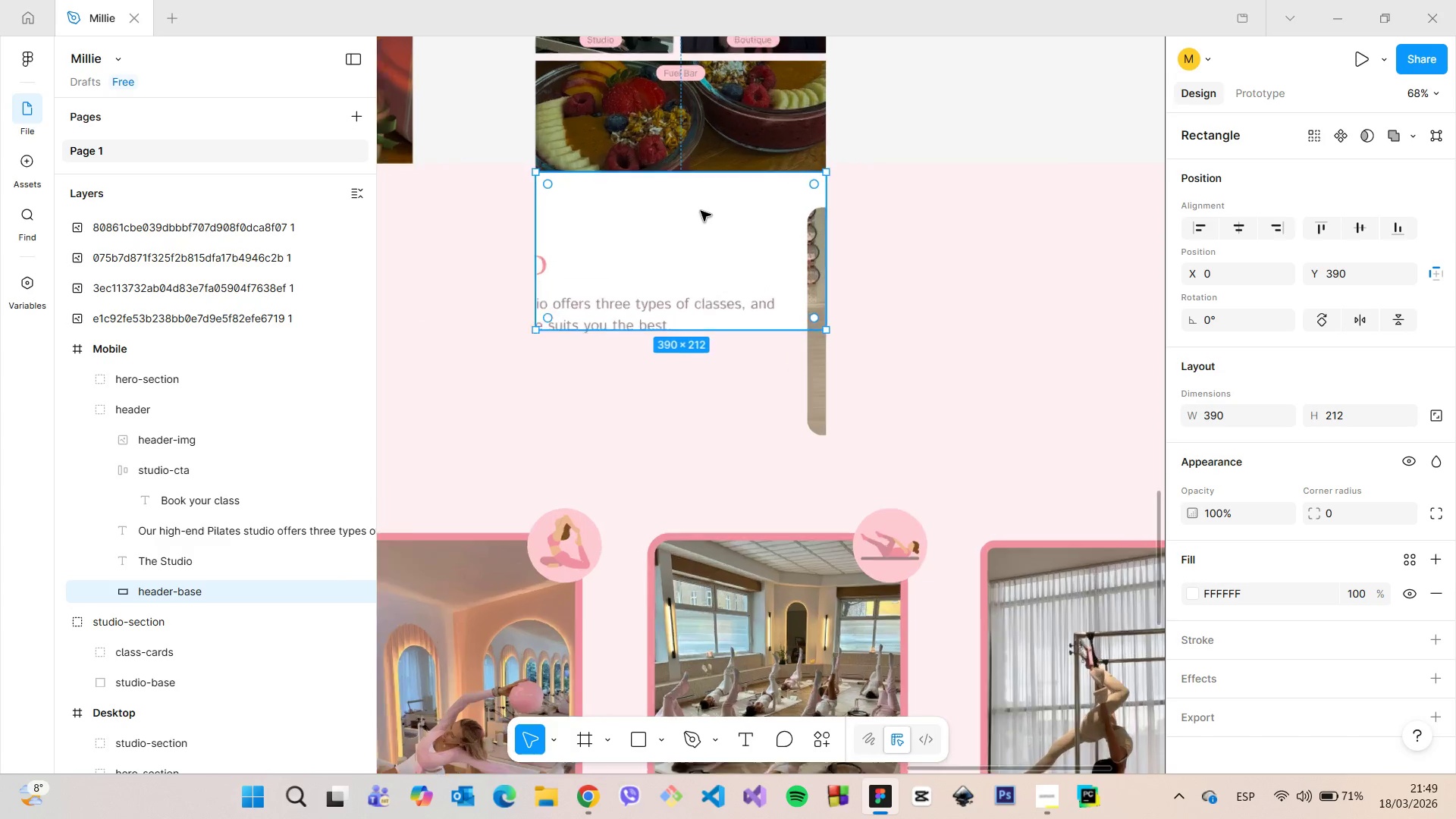 
scroll: coordinate [701, 193], scroll_direction: up, amount: 12.0
 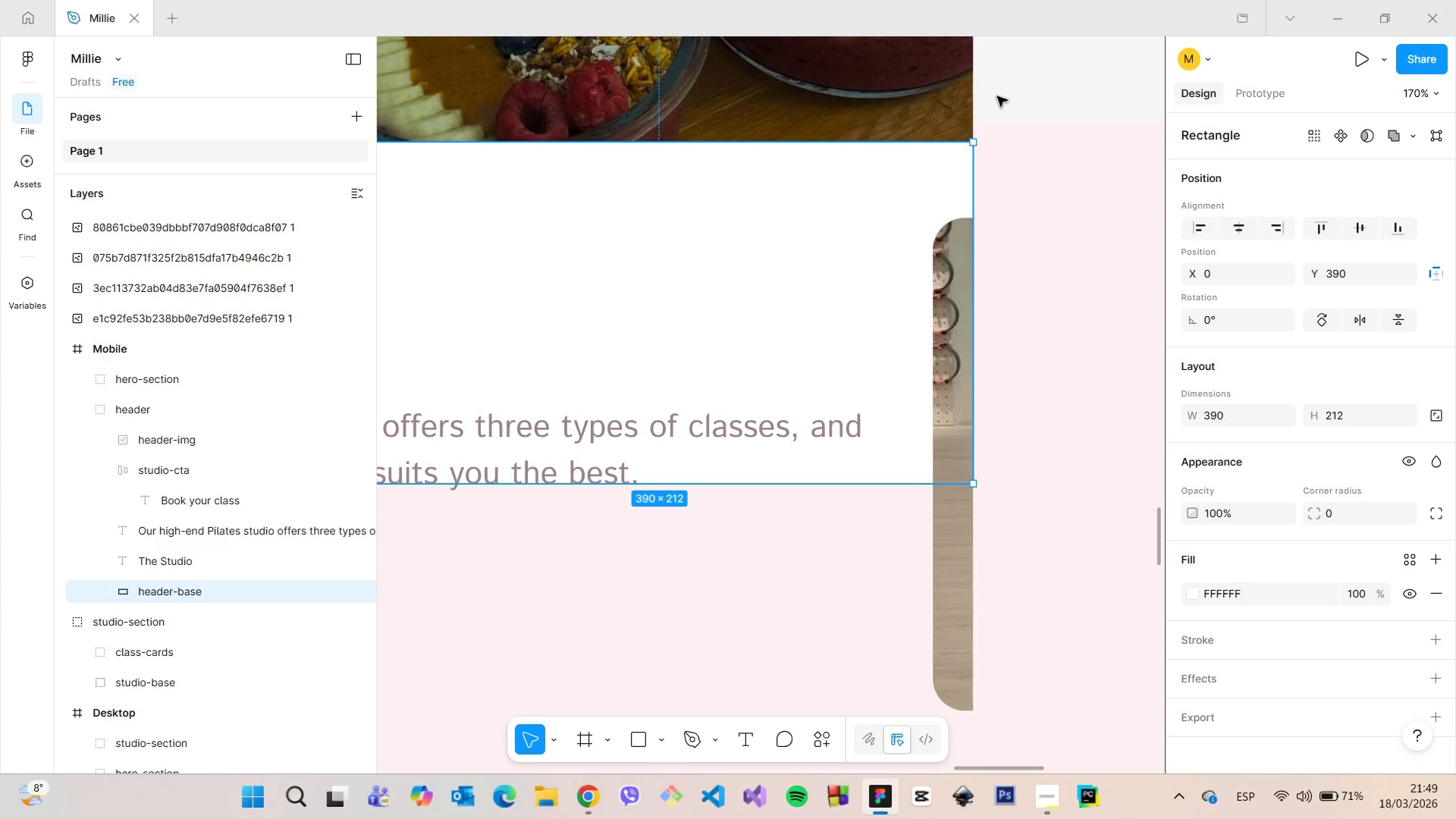 
left_click([1000, 95])
 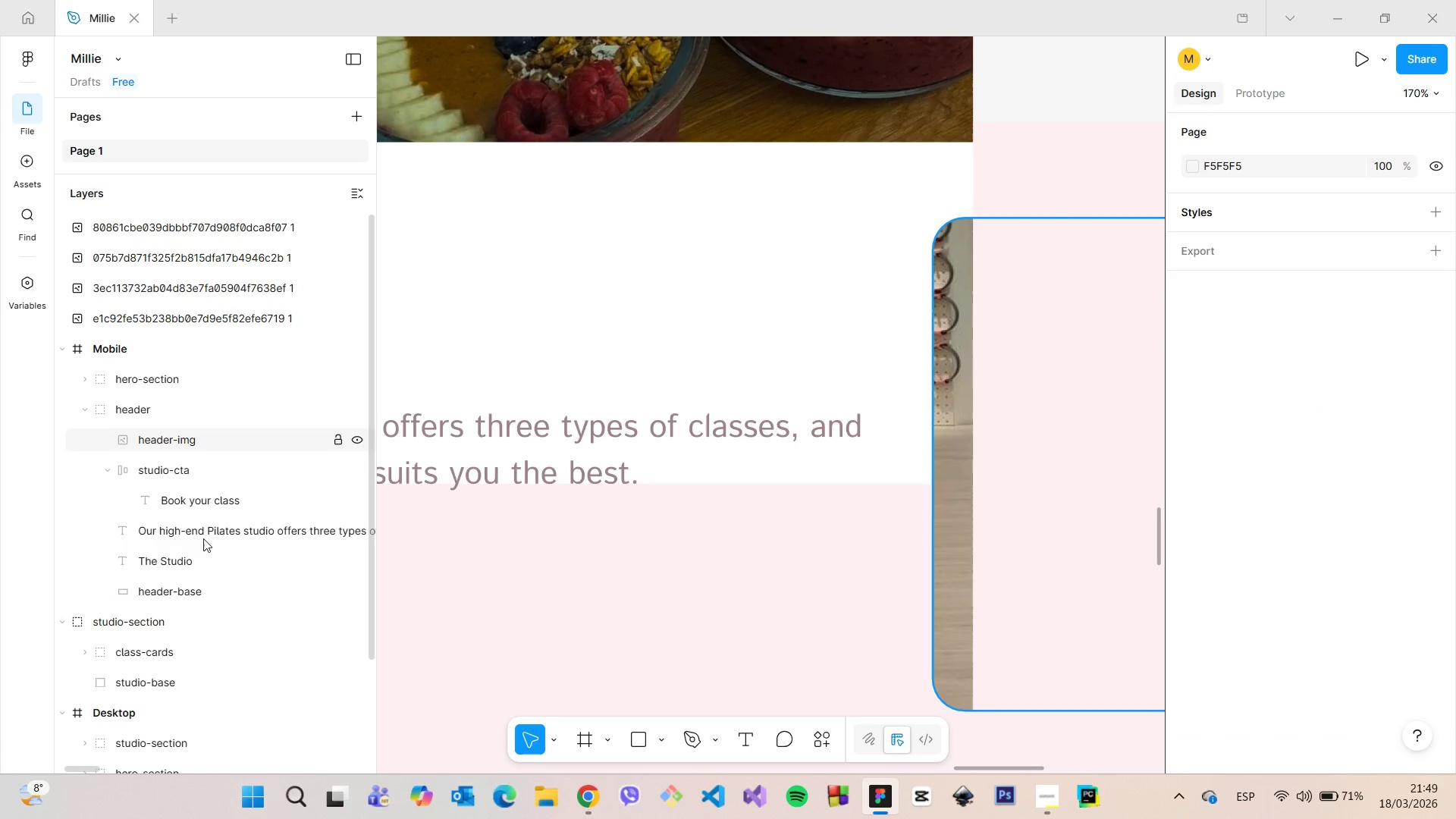 
left_click([234, 579])
 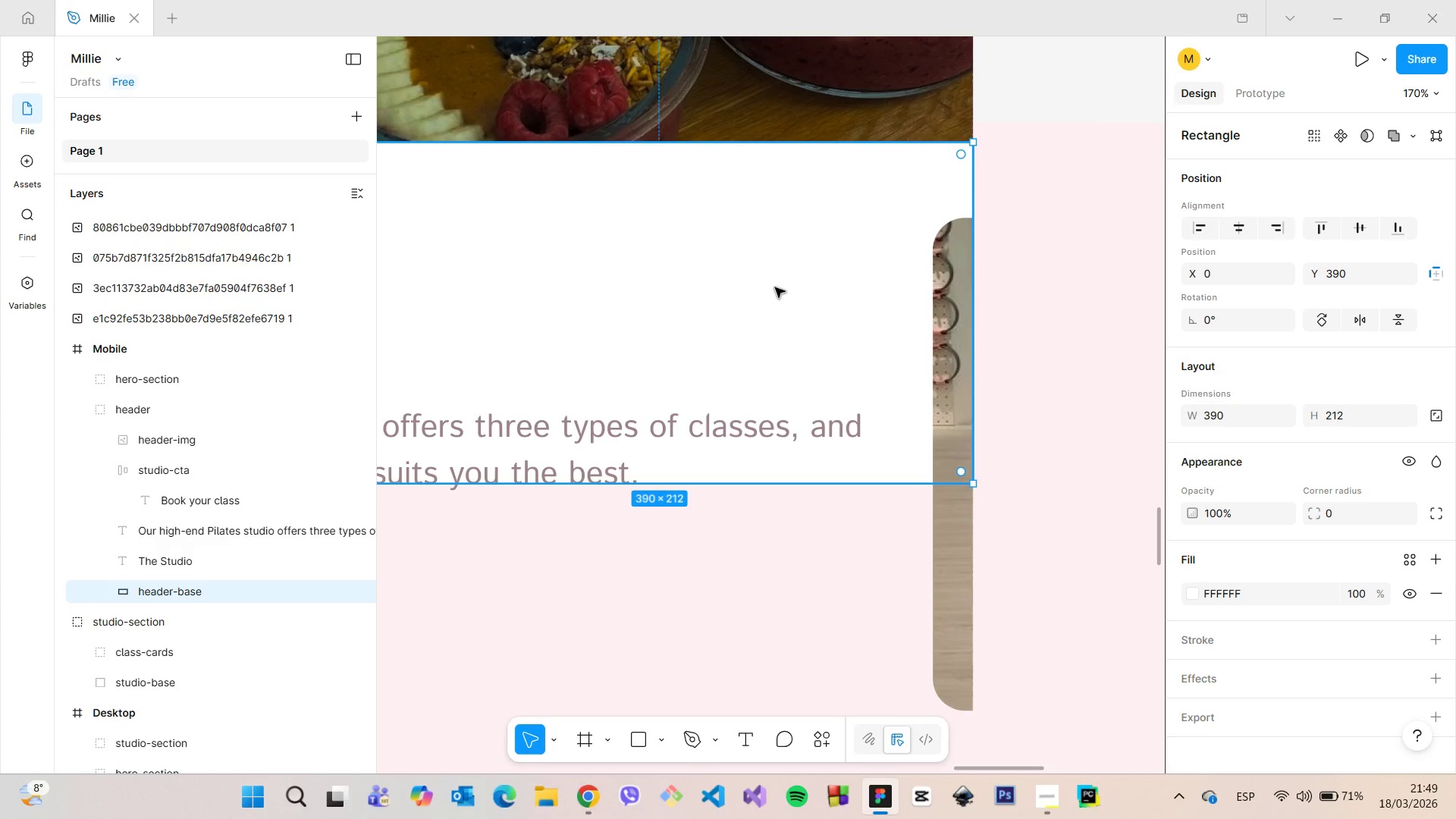 
scroll: coordinate [777, 285], scroll_direction: down, amount: 4.0
 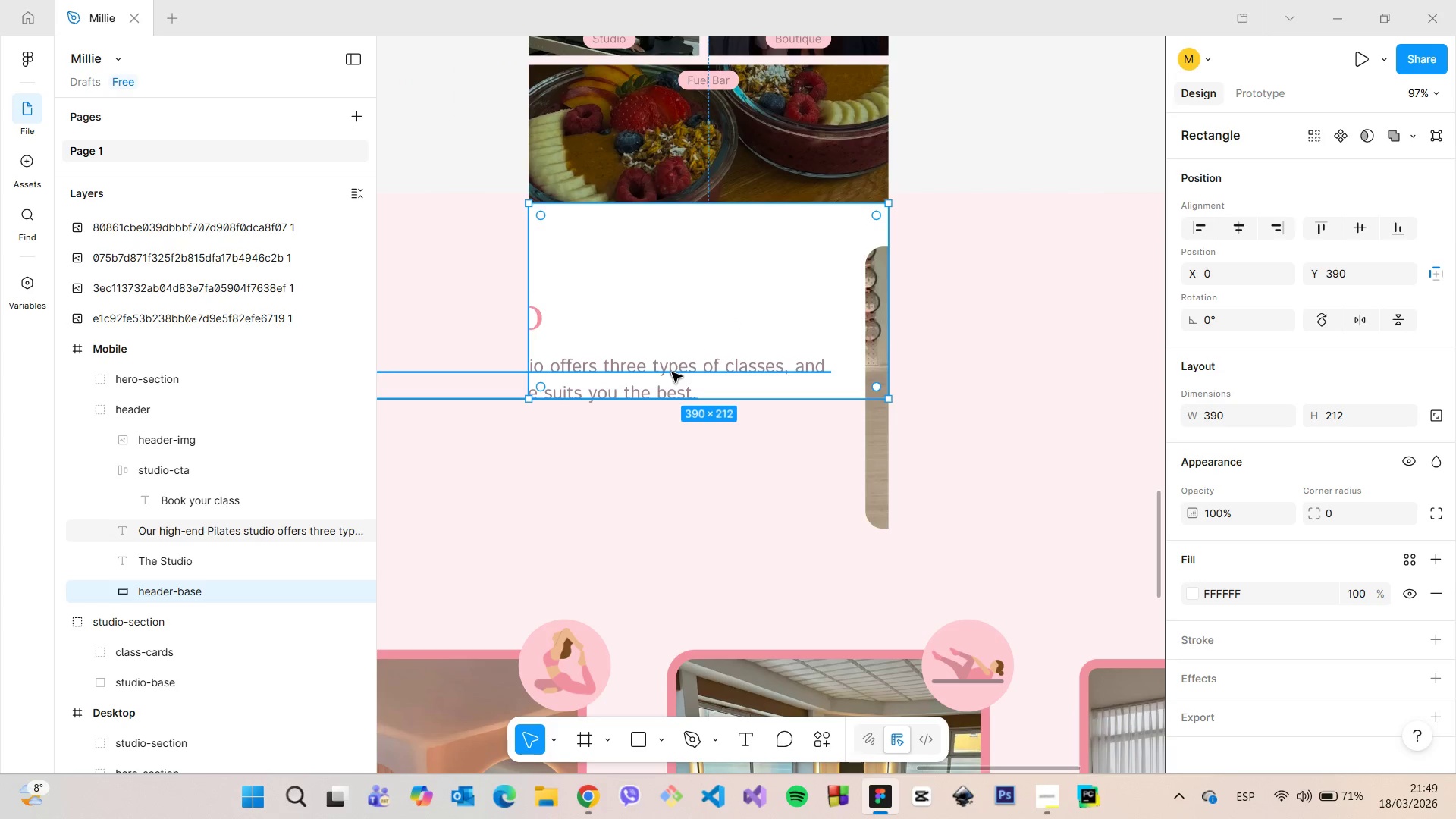 
left_click([672, 372])
 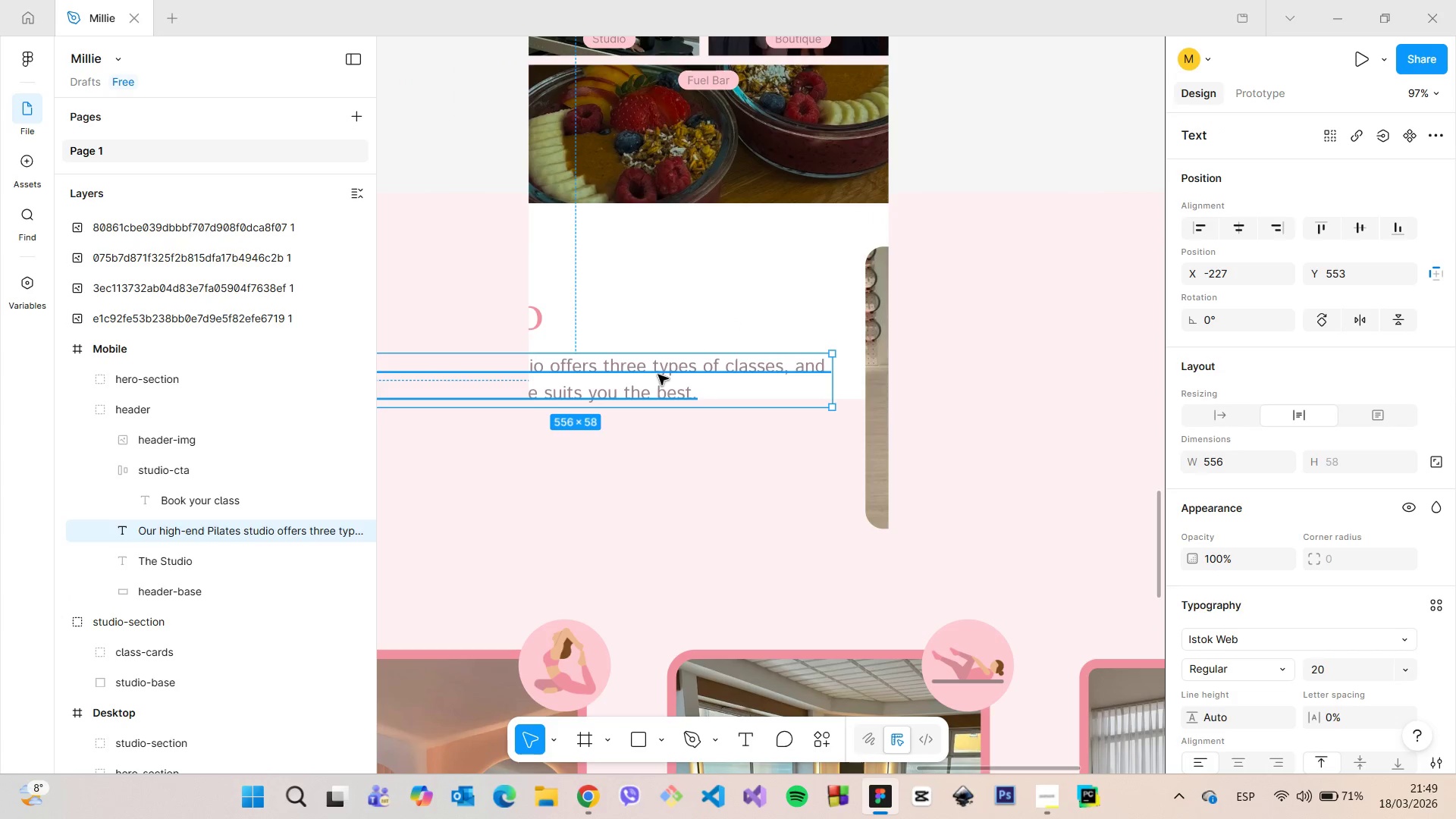 
double_click([658, 375])
 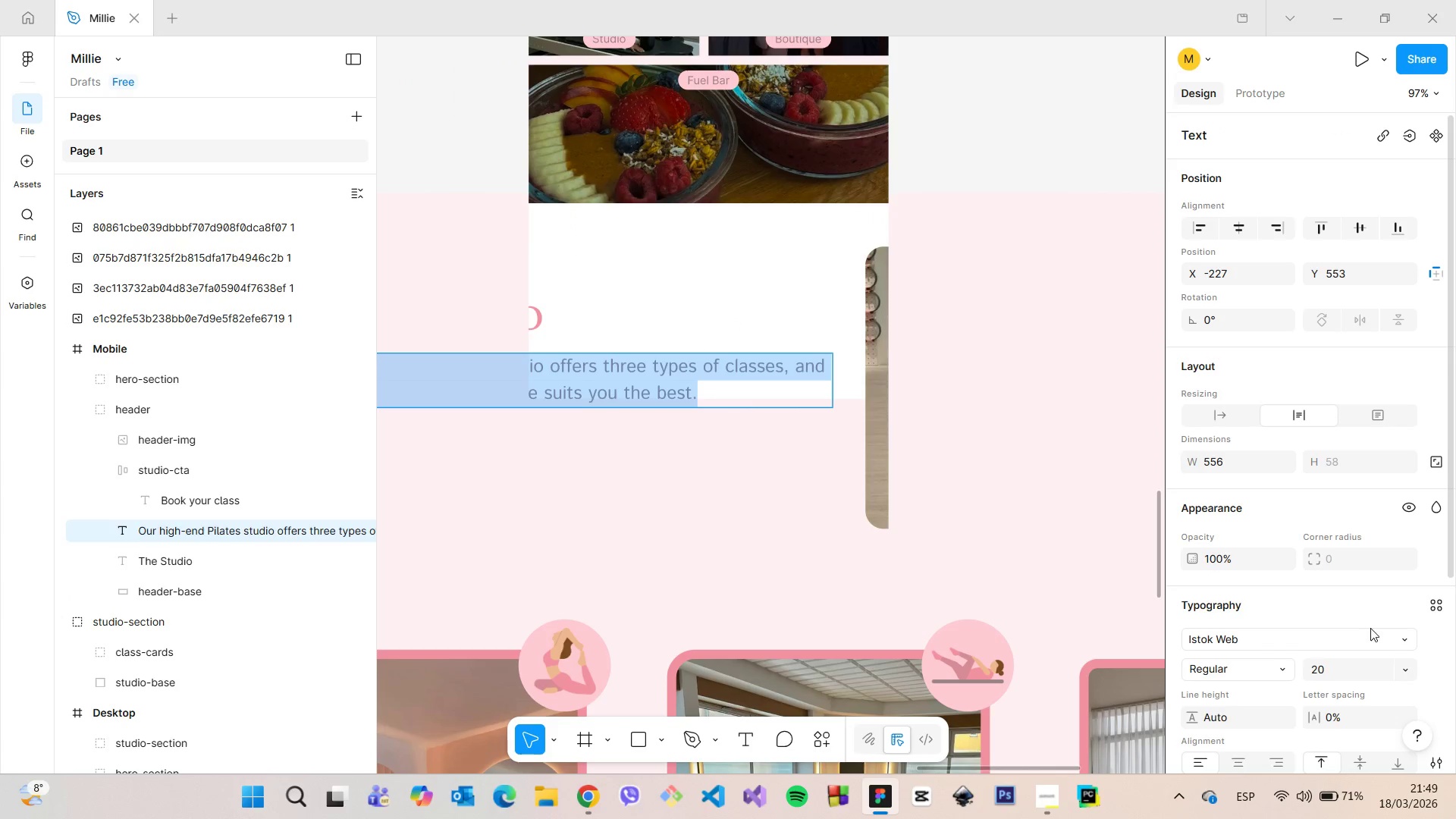 
scroll: coordinate [1370, 628], scroll_direction: down, amount: 1.0
 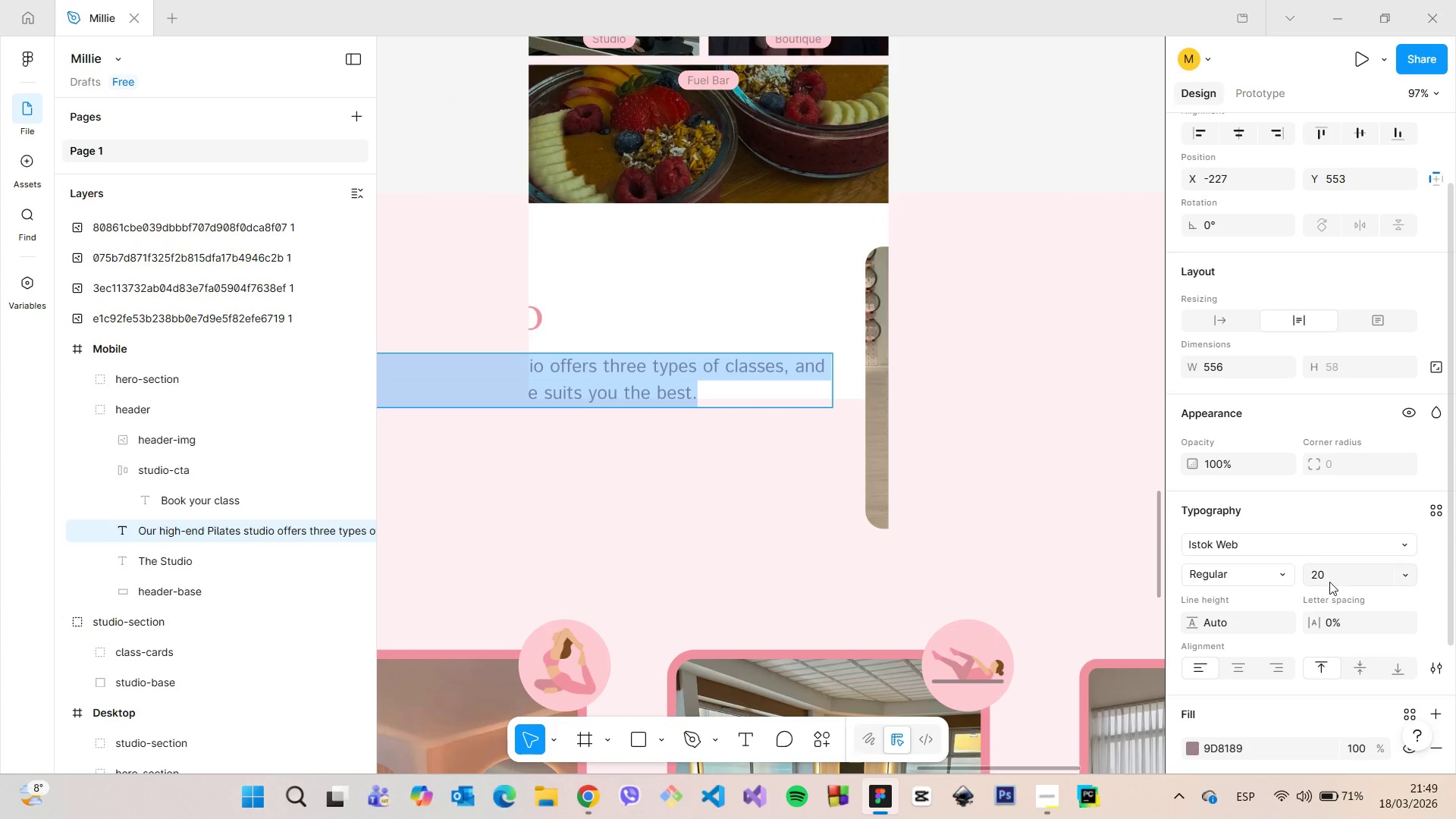 
left_click([1329, 582])
 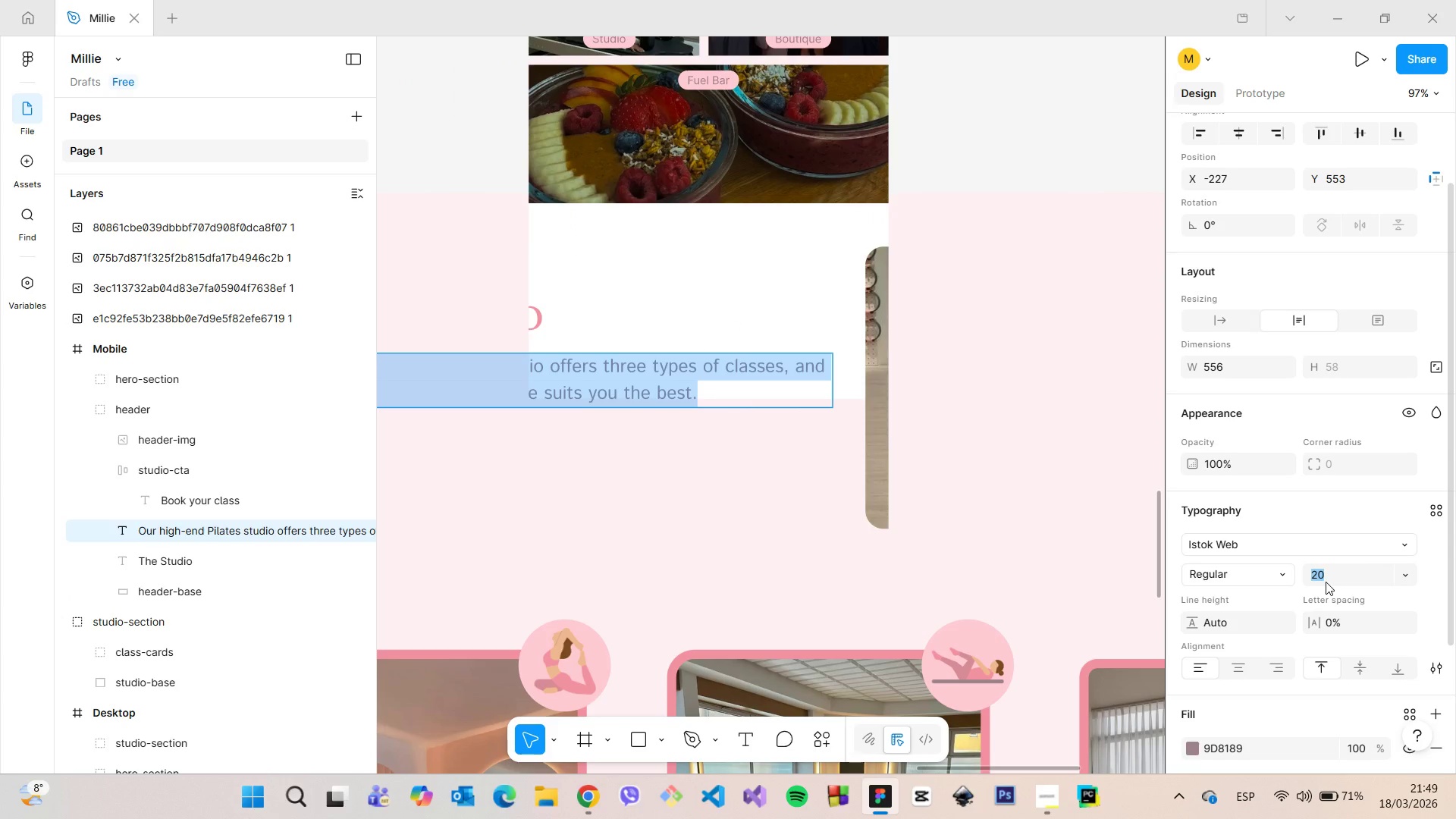 
key(1)
 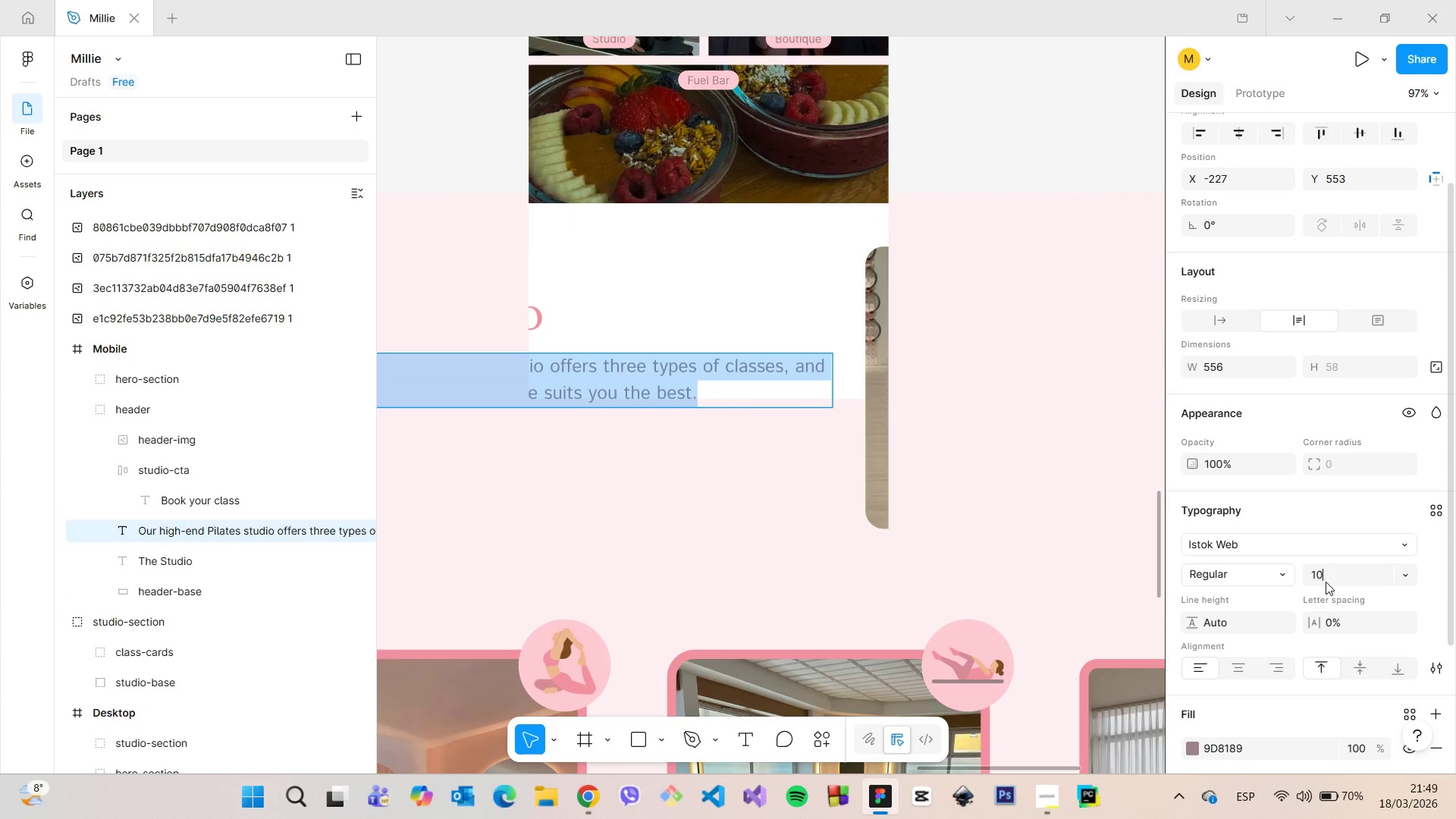 
hold_key(key=0, duration=0.39)
 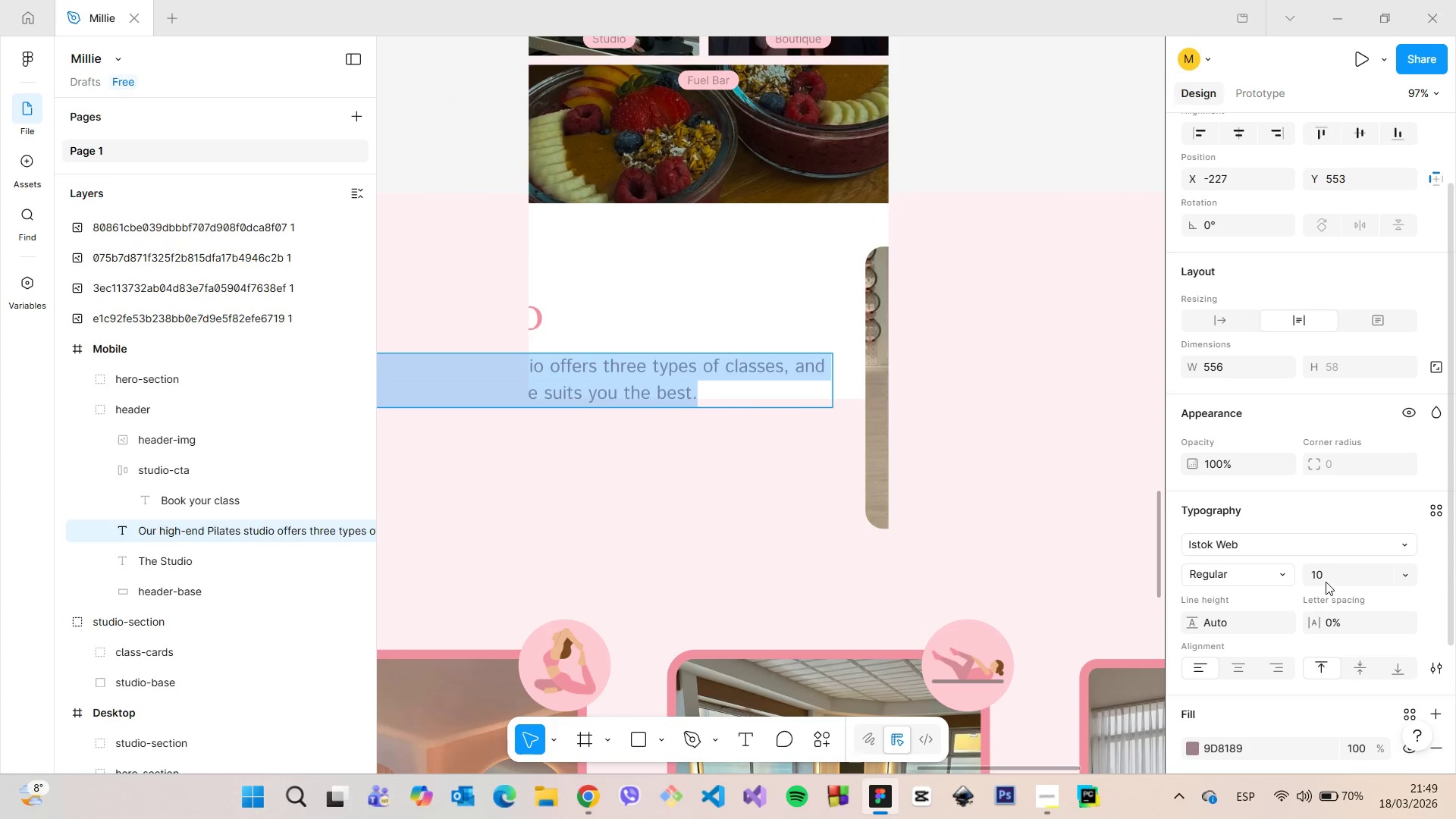 
key(Enter)
 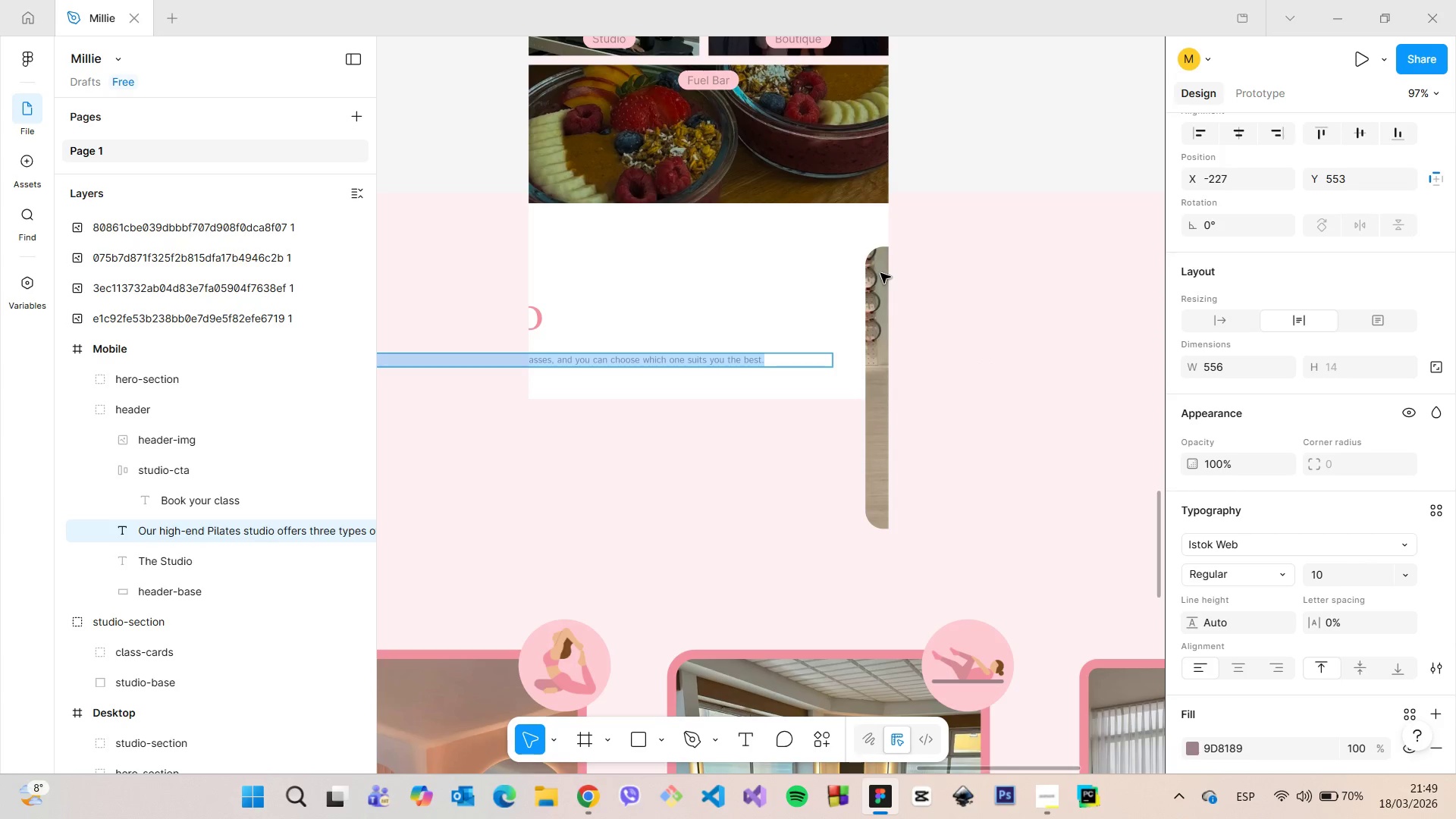 
left_click([817, 311])
 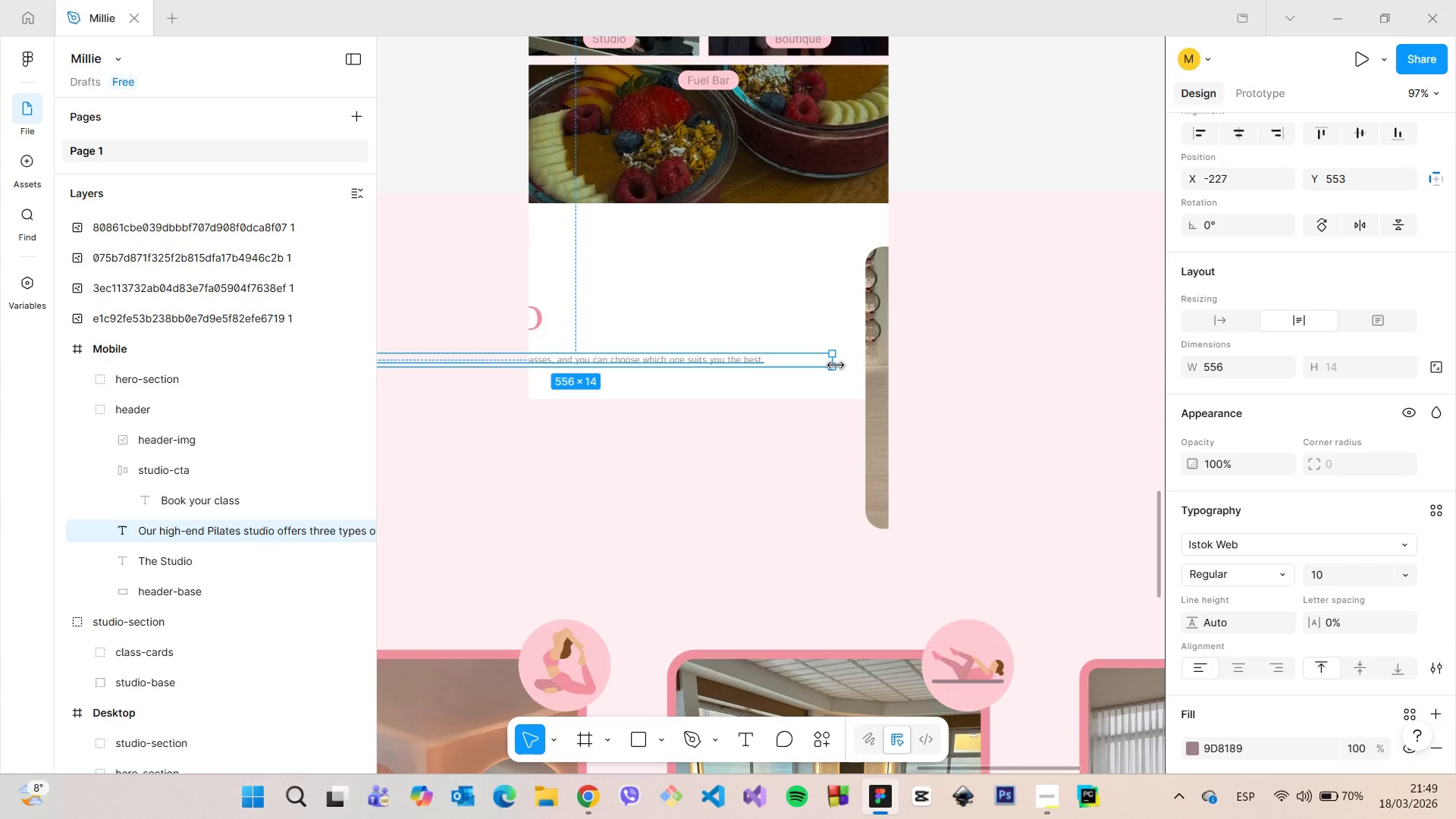 
left_click_drag(start_coordinate=[836, 366], to_coordinate=[636, 368])
 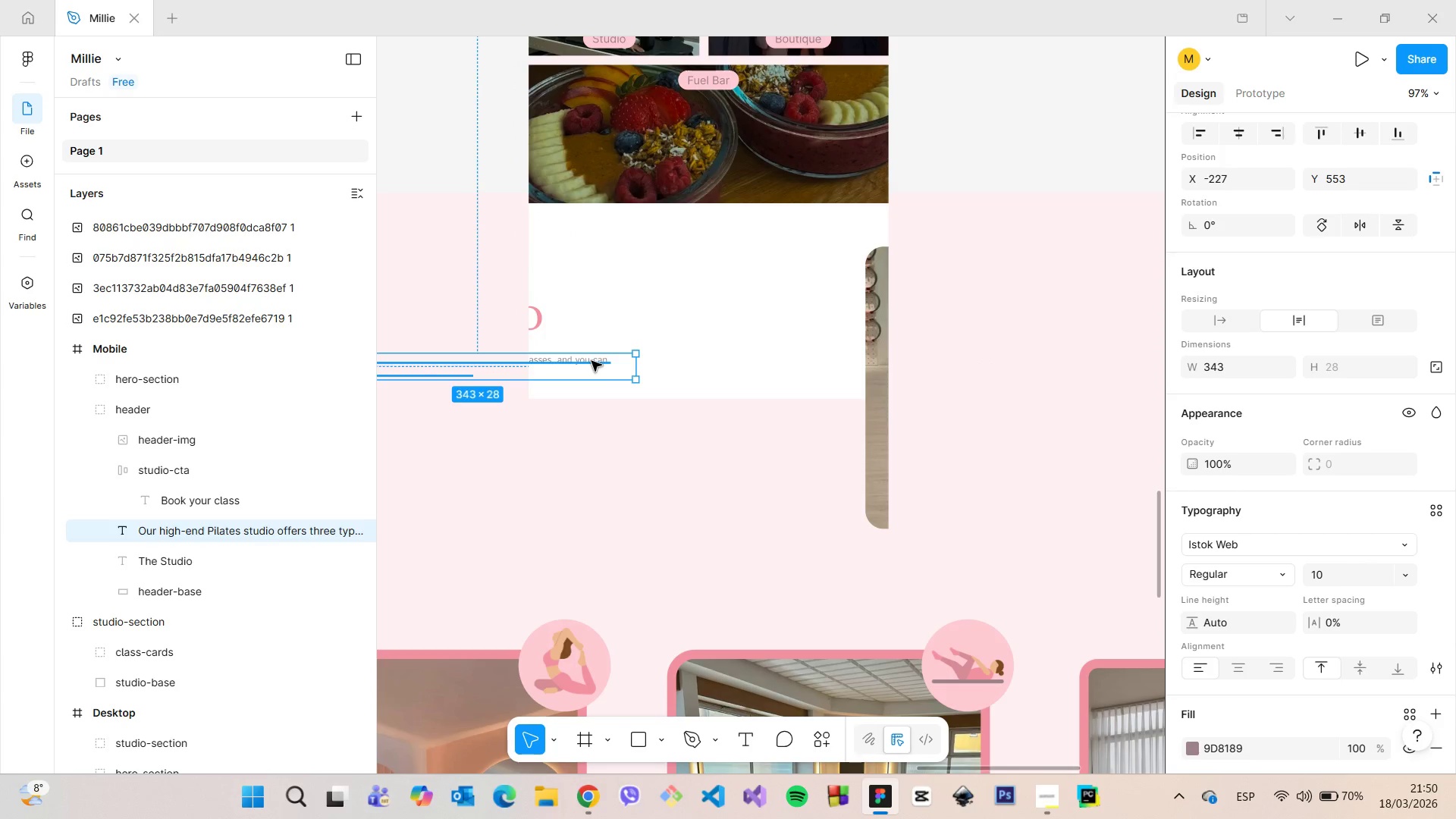 
left_click_drag(start_coordinate=[592, 361], to_coordinate=[802, 362])
 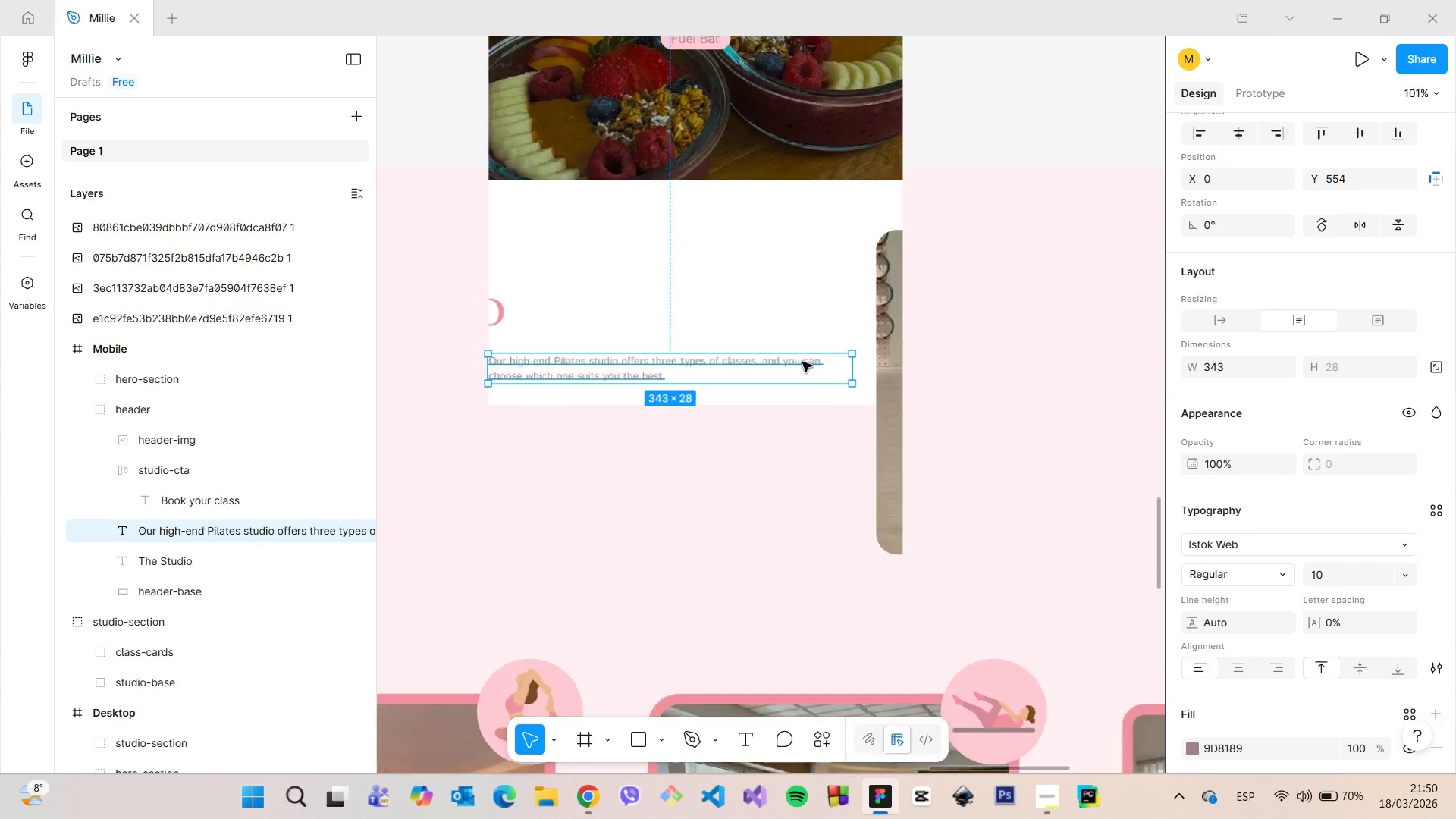 
scroll: coordinate [802, 362], scroll_direction: up, amount: 3.0
 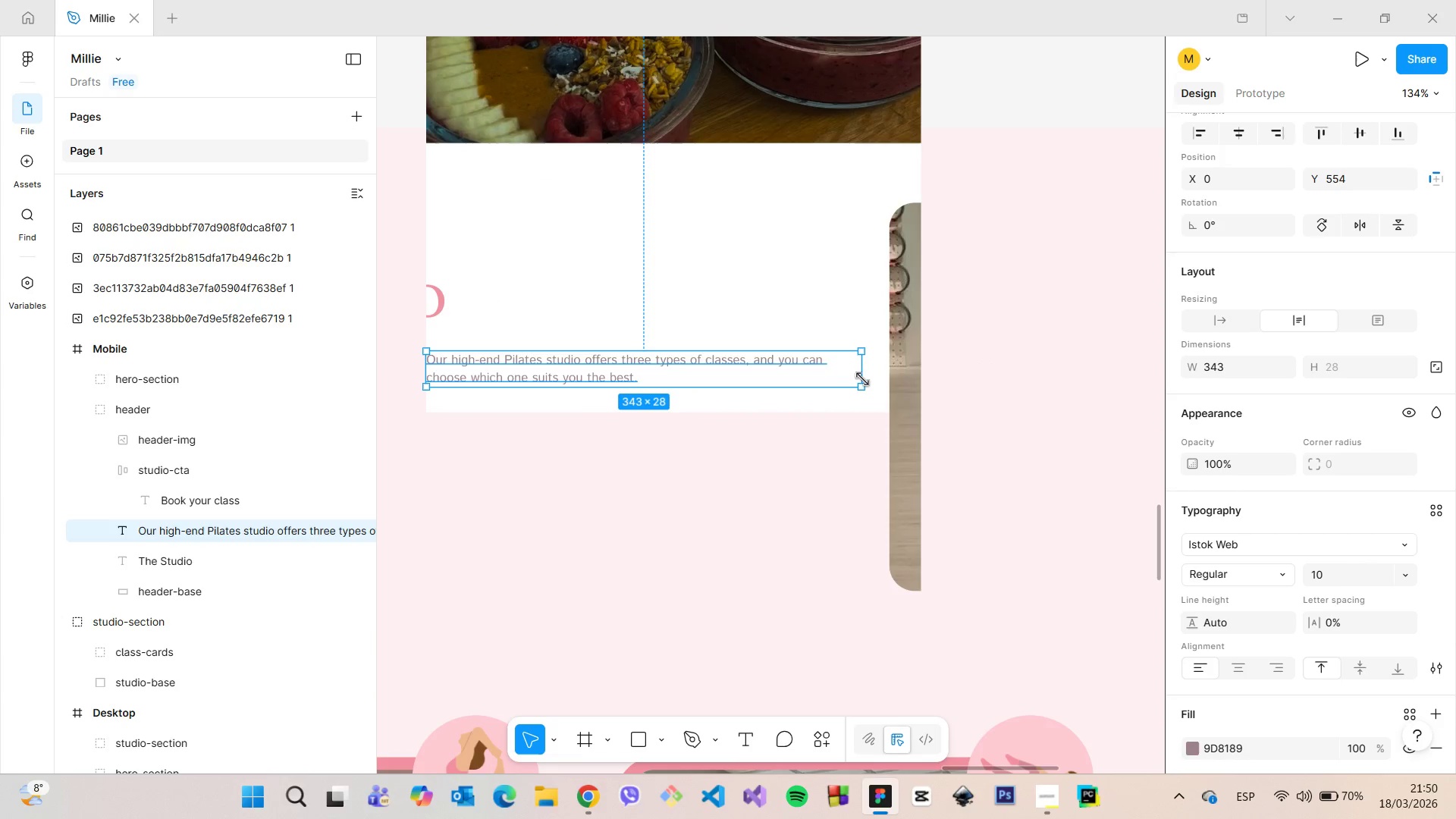 
left_click_drag(start_coordinate=[862, 379], to_coordinate=[747, 392])
 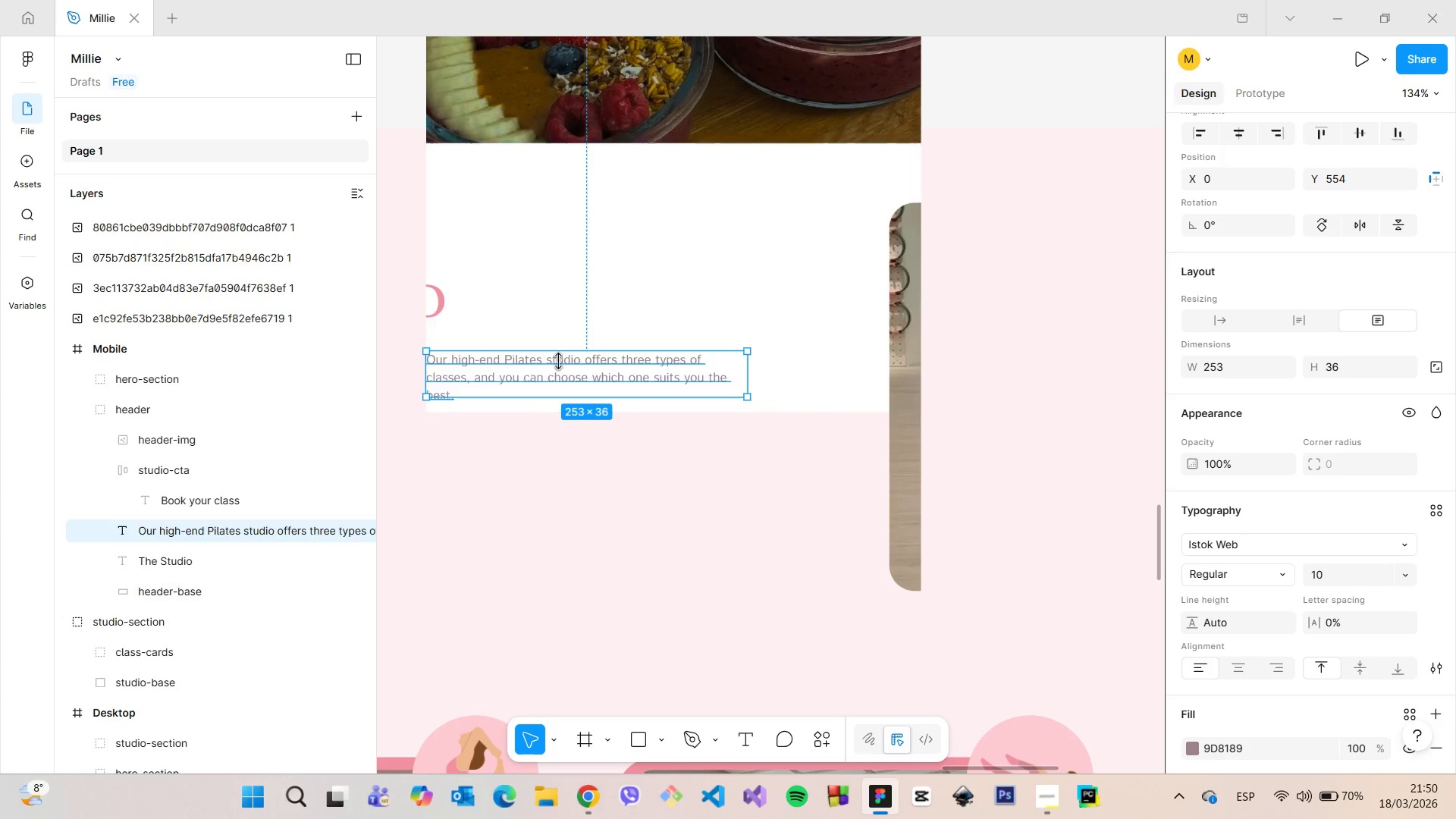 
left_click_drag(start_coordinate=[548, 366], to_coordinate=[567, 356])
 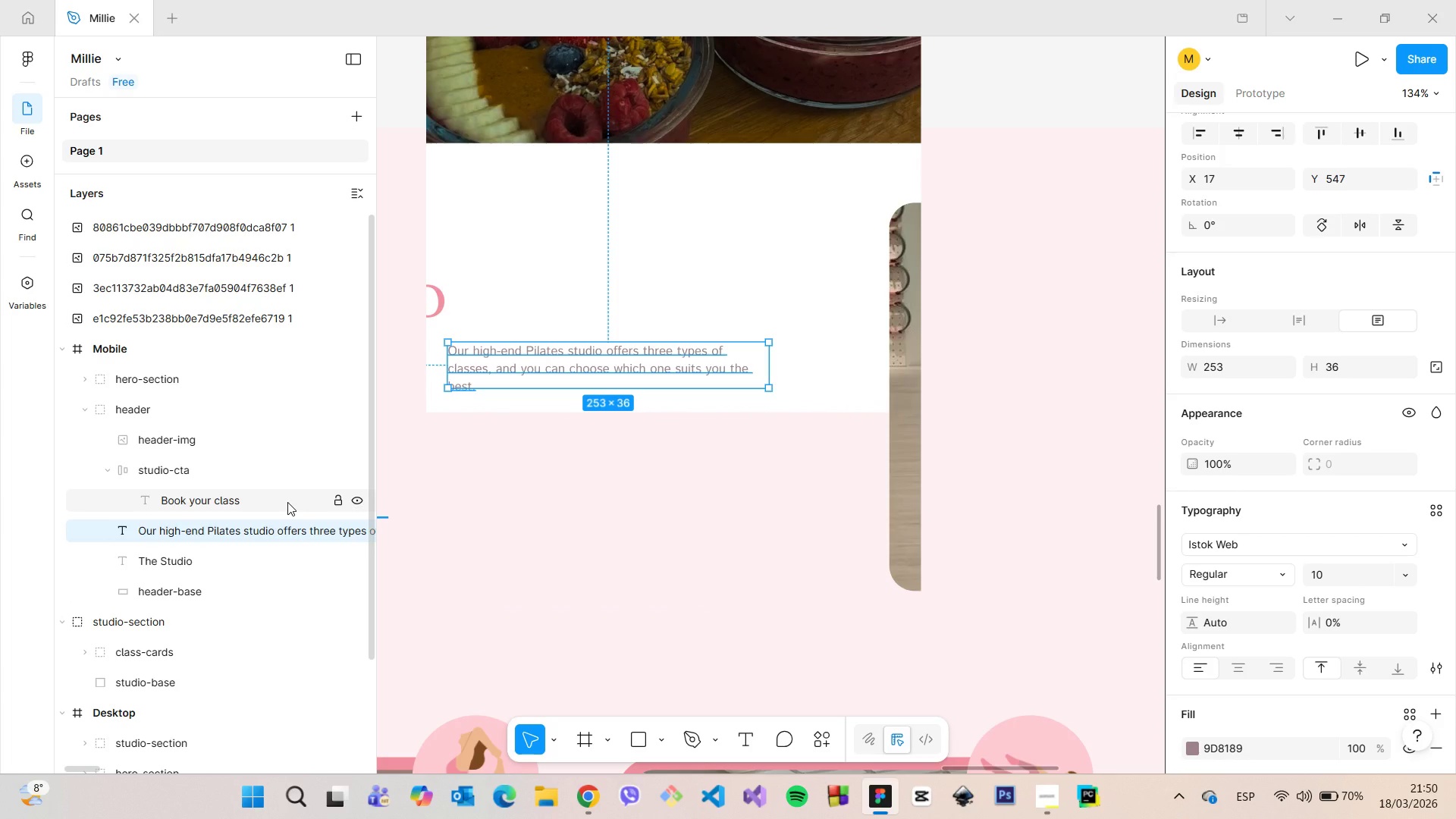 
left_click([287, 502])
 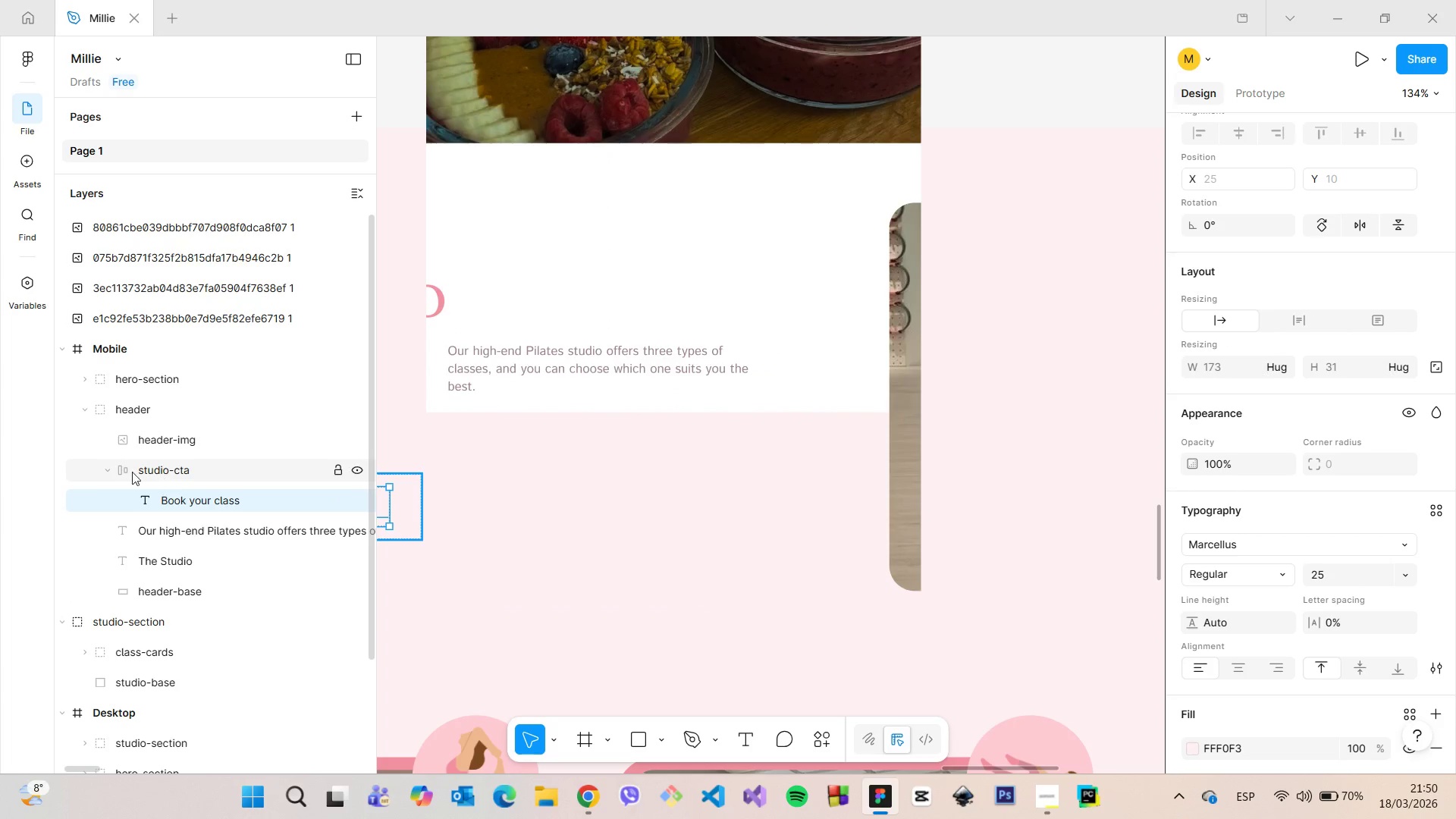 
left_click([109, 470])
 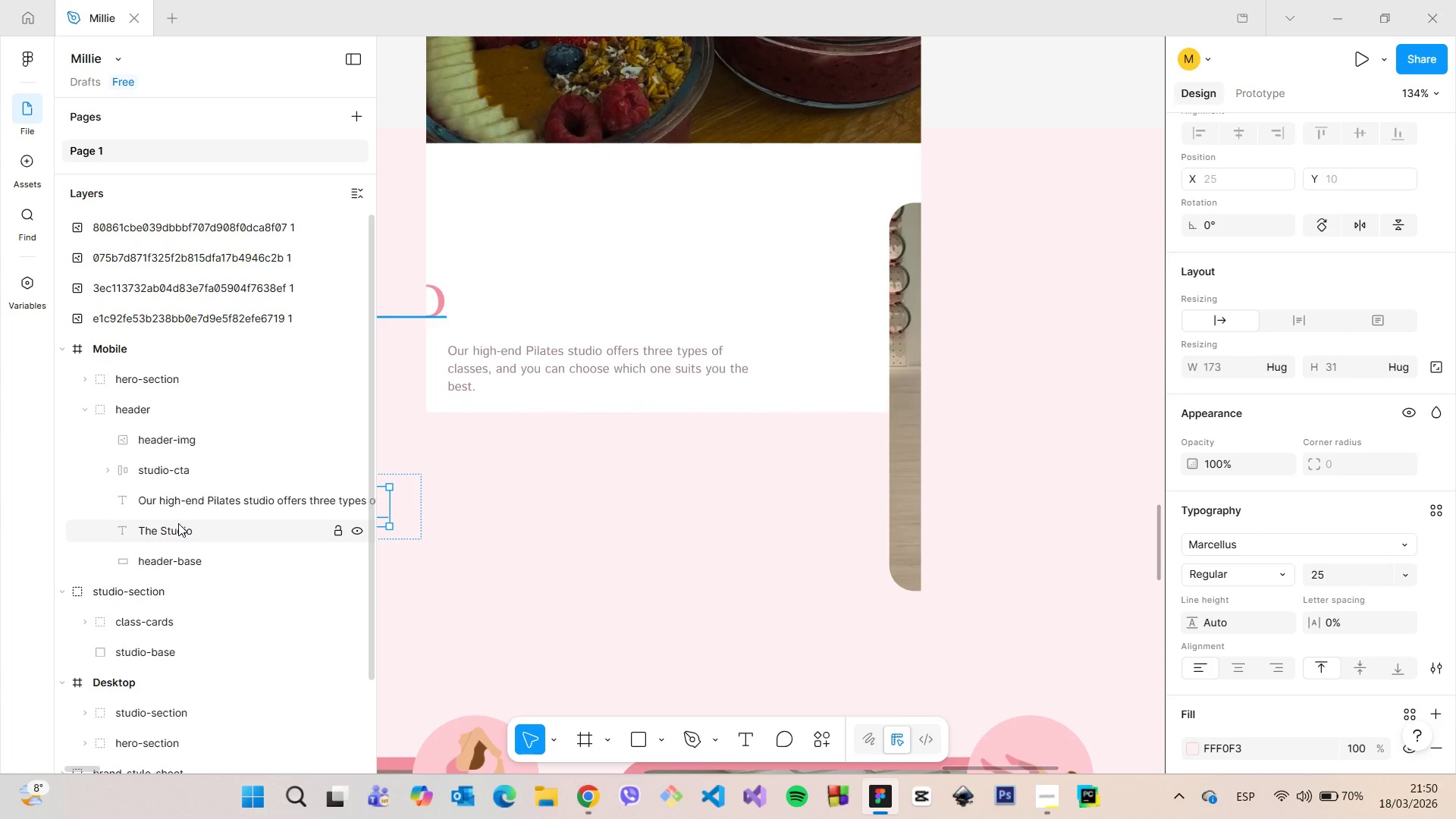 
left_click([178, 523])
 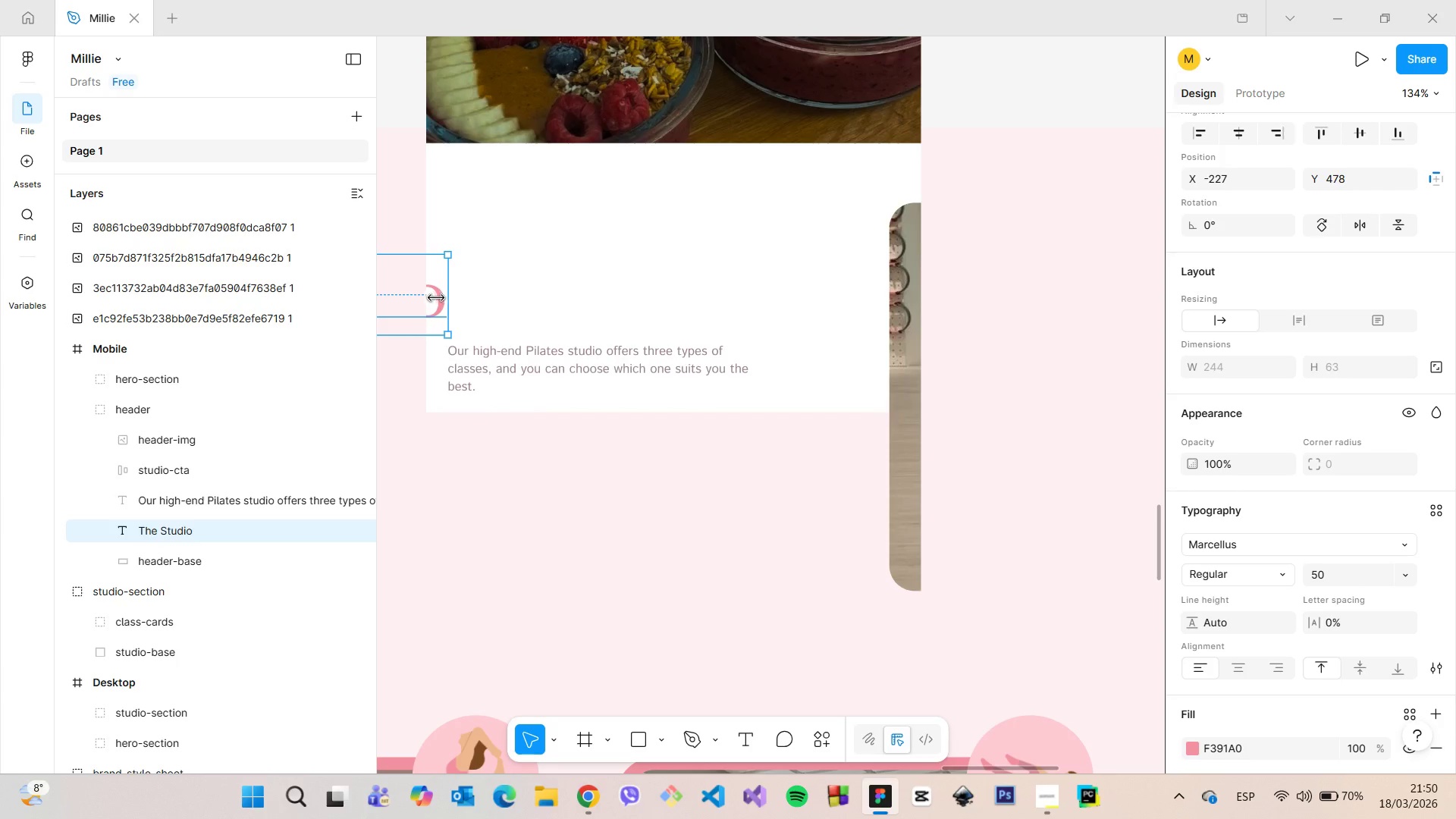 
left_click_drag(start_coordinate=[435, 298], to_coordinate=[812, 274])
 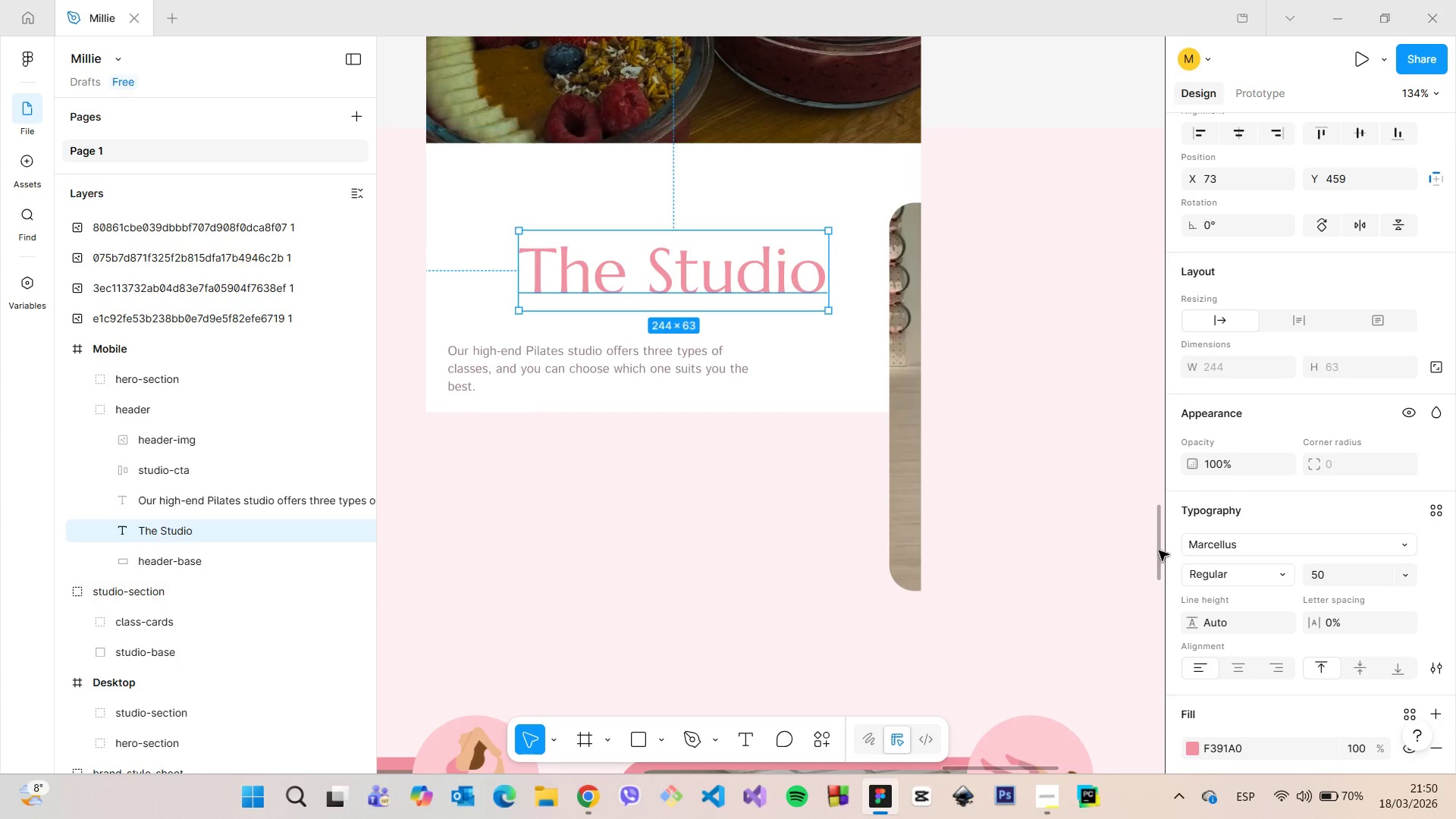 
left_click_drag(start_coordinate=[1159, 551], to_coordinate=[1150, 498])
 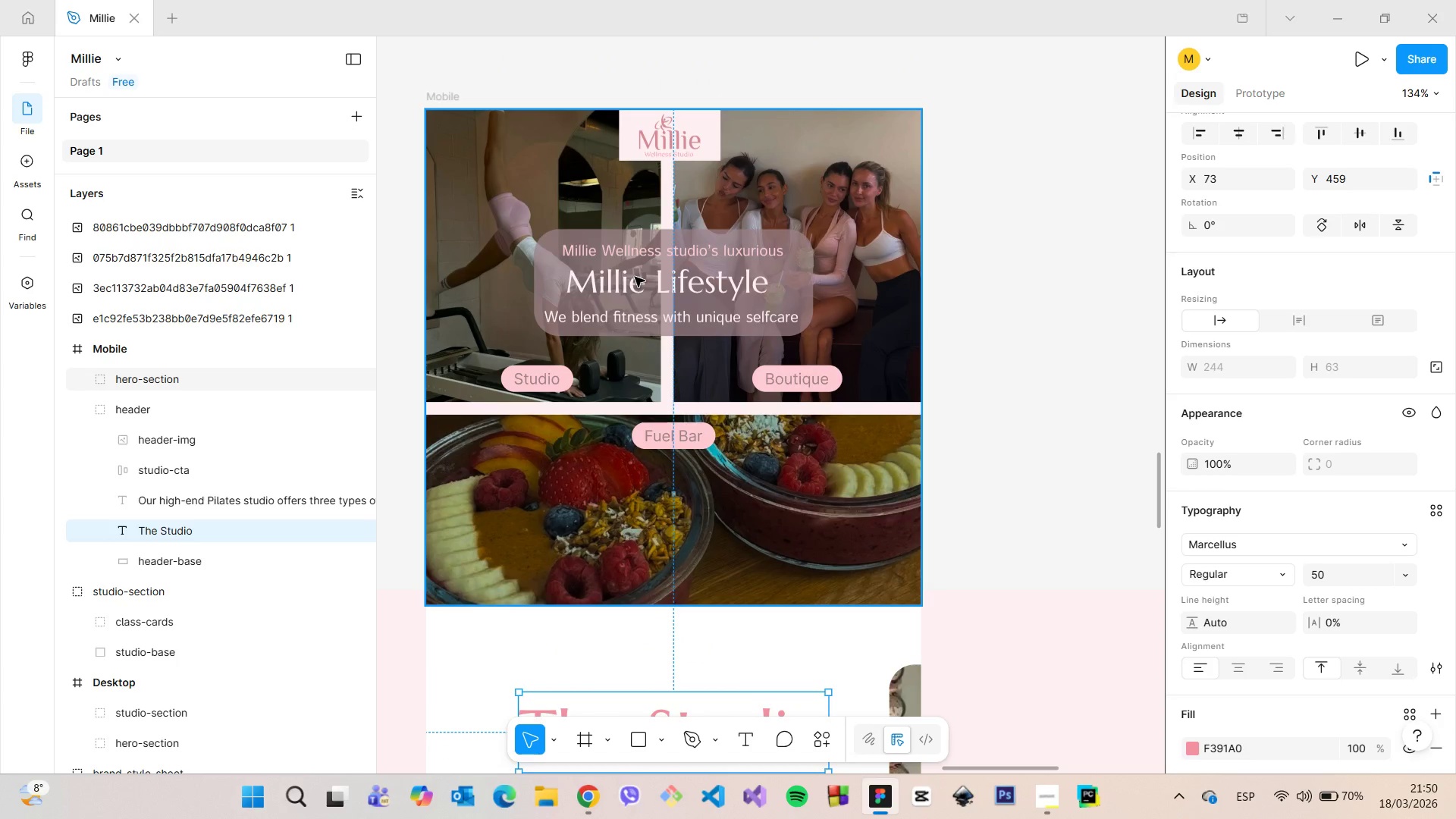 
double_click([635, 277])
 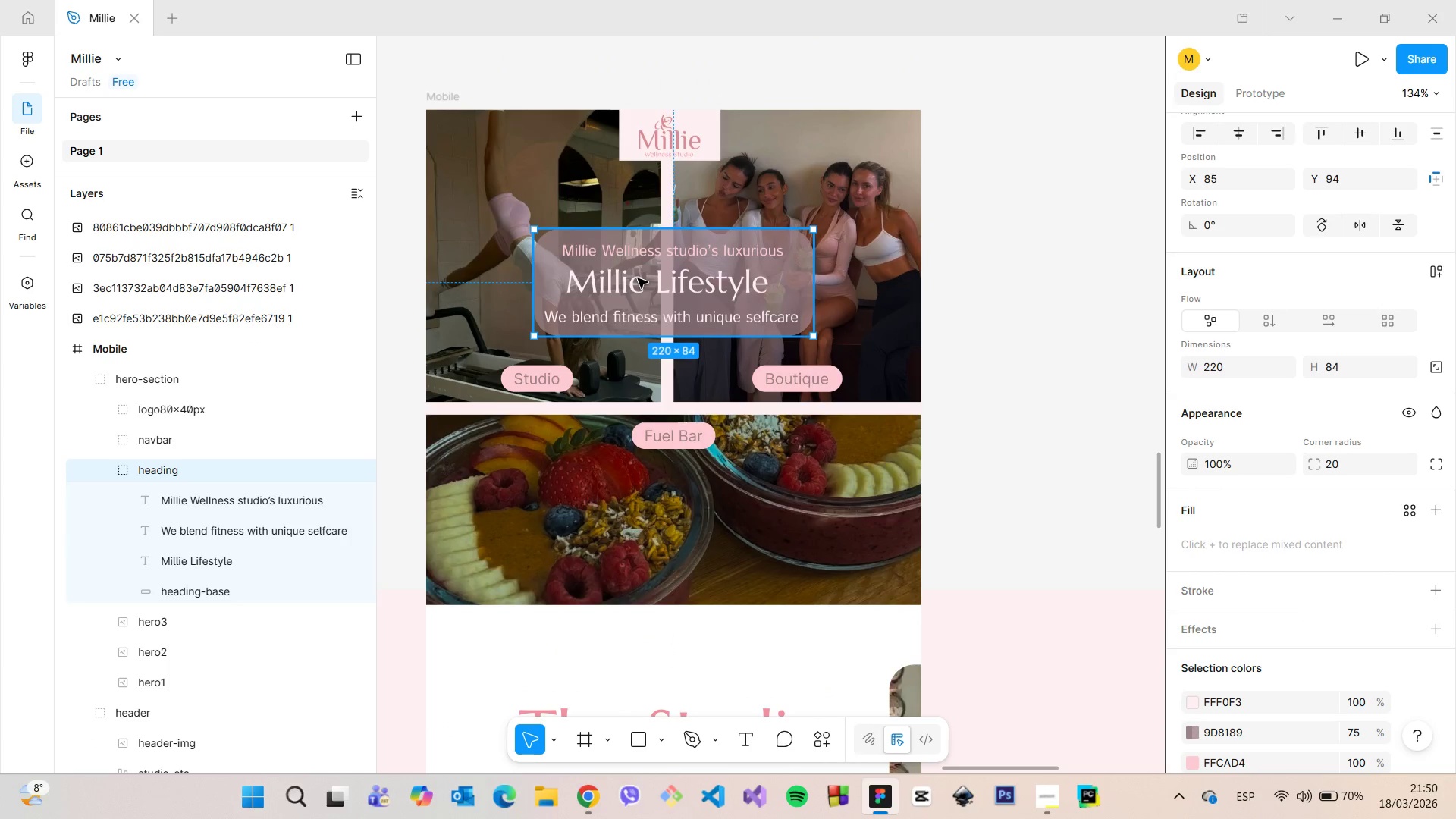 
double_click([638, 278])
 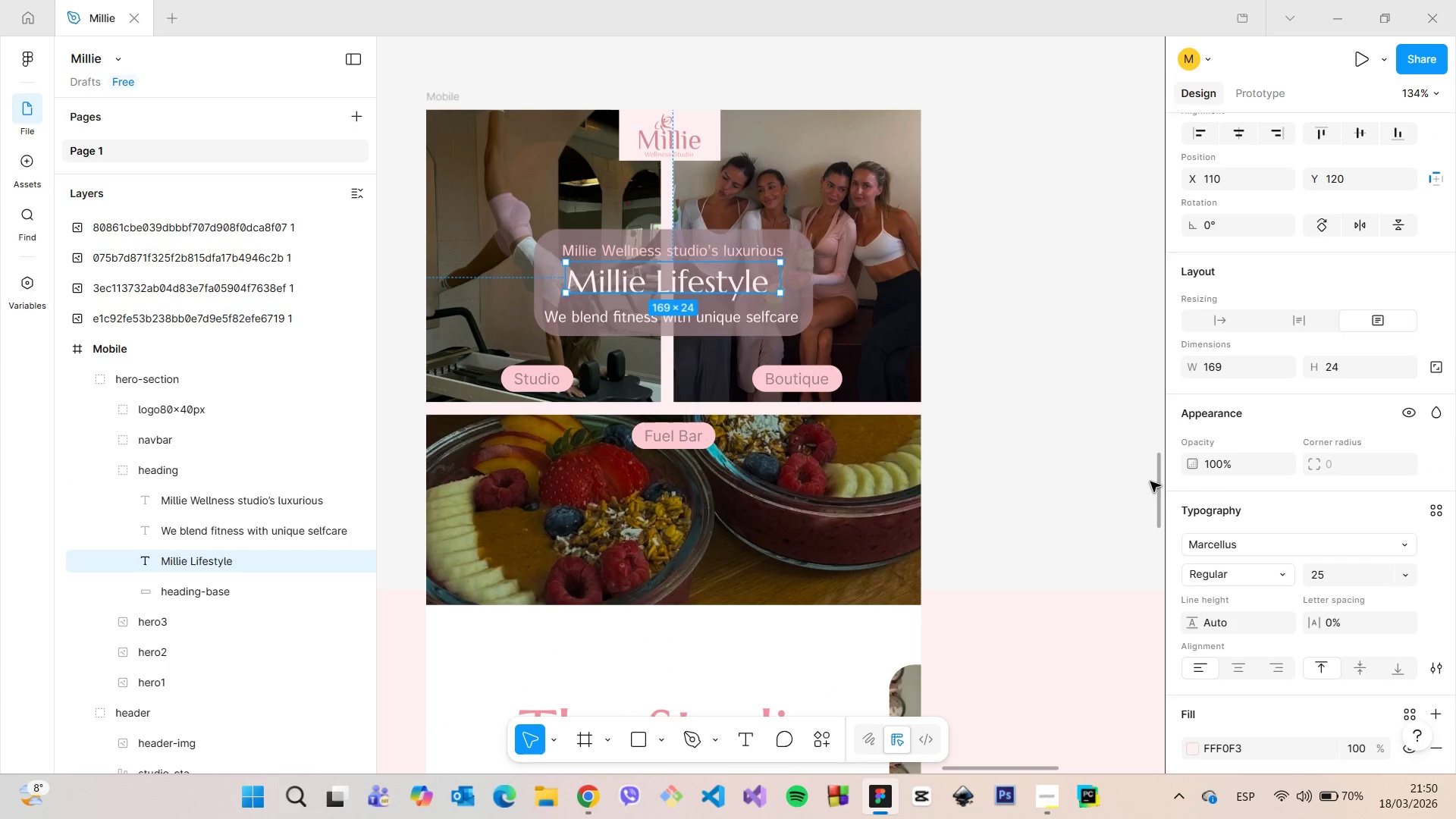 
left_click_drag(start_coordinate=[1154, 480], to_coordinate=[1156, 510])
 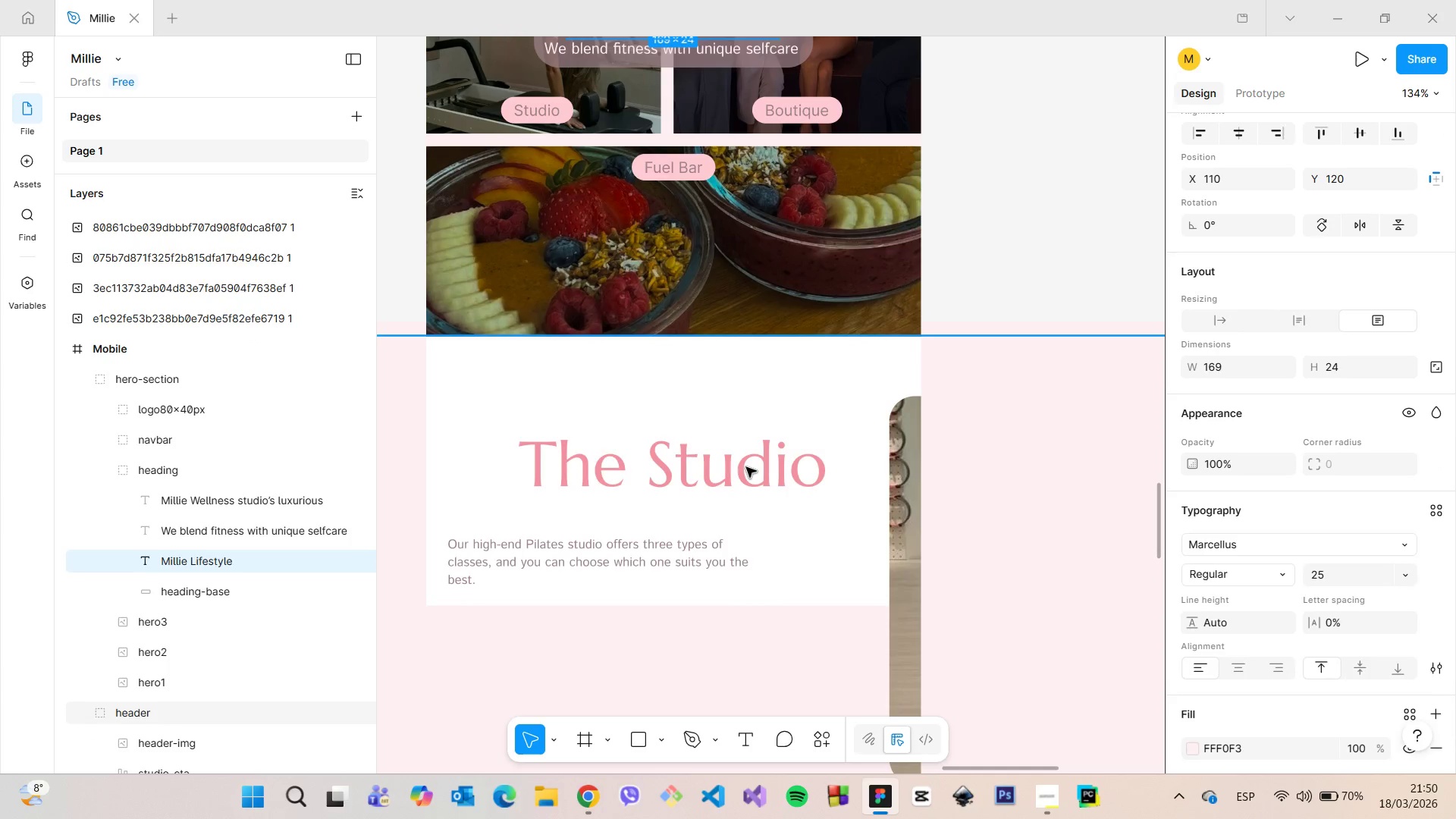 
double_click([746, 467])
 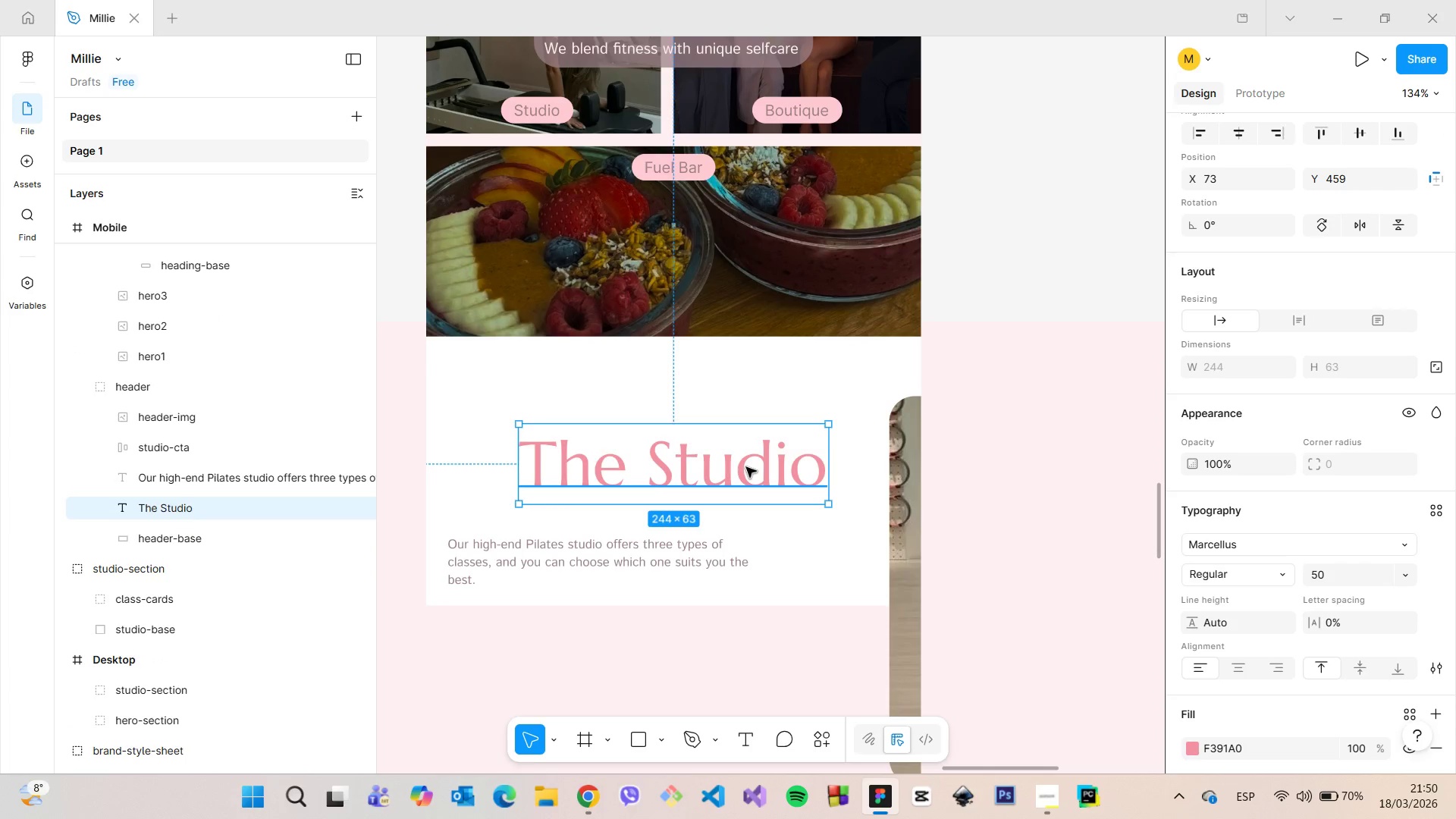 
double_click([746, 467])
 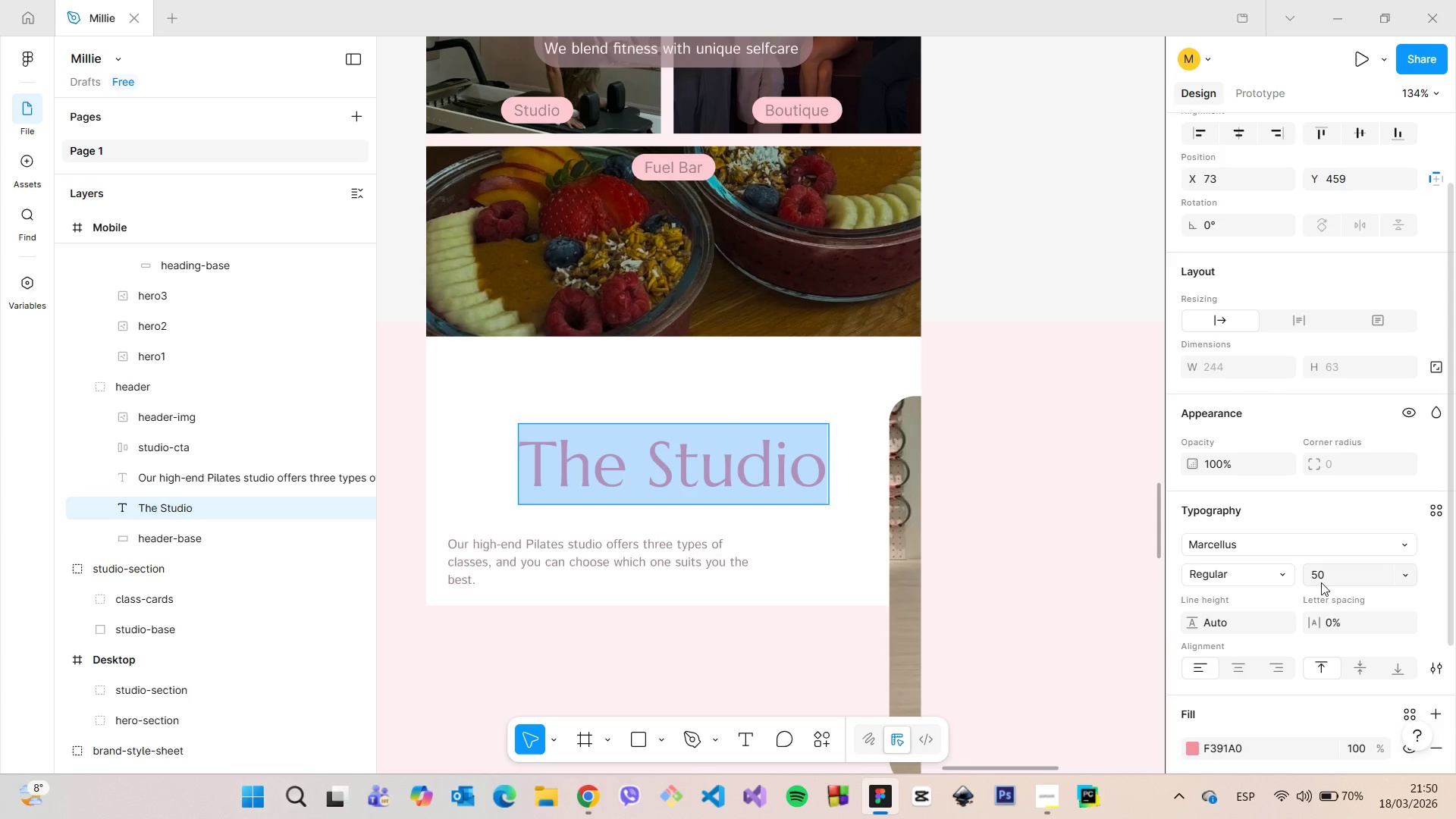 
left_click([1322, 582])
 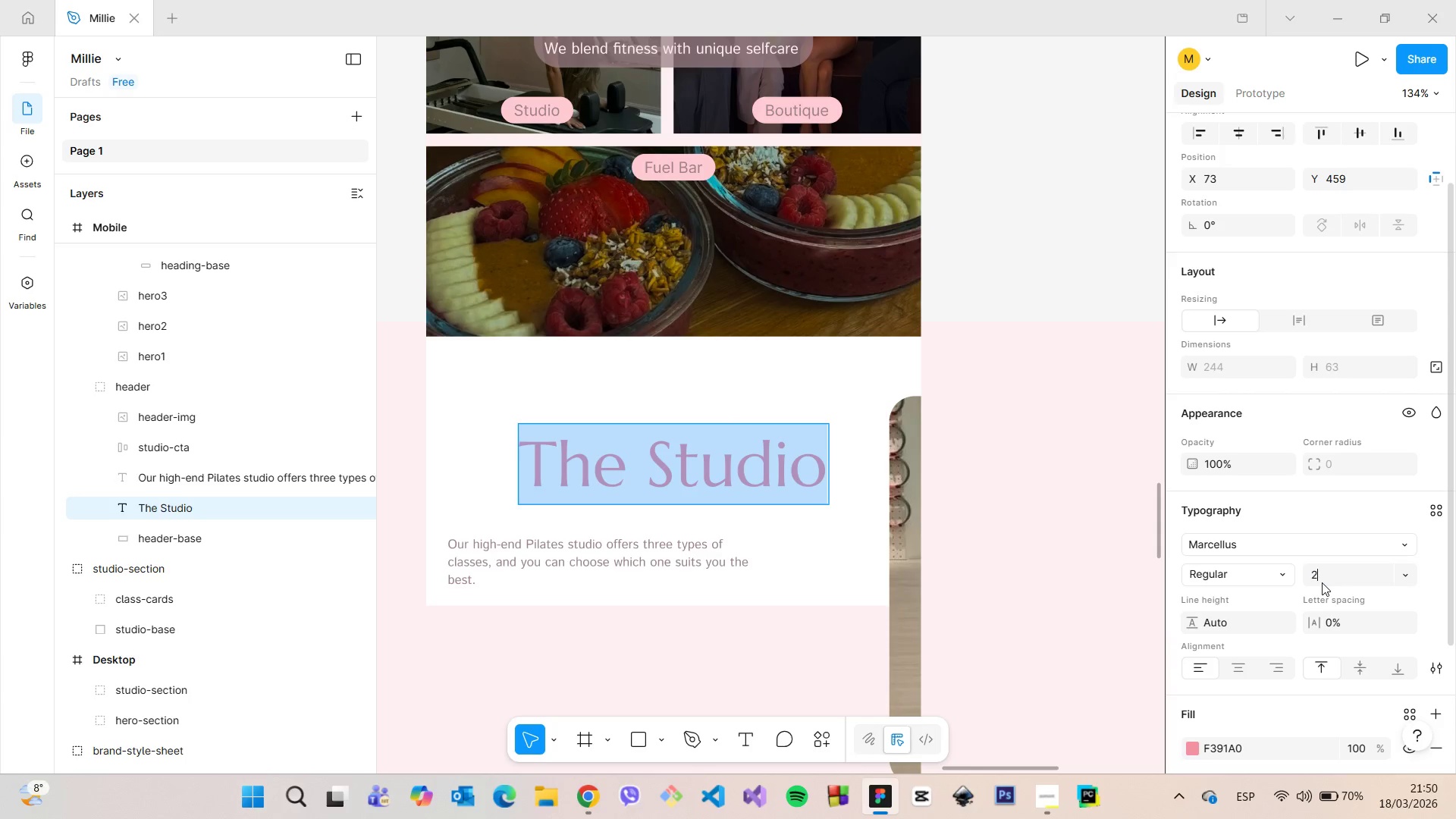 
type(25)
 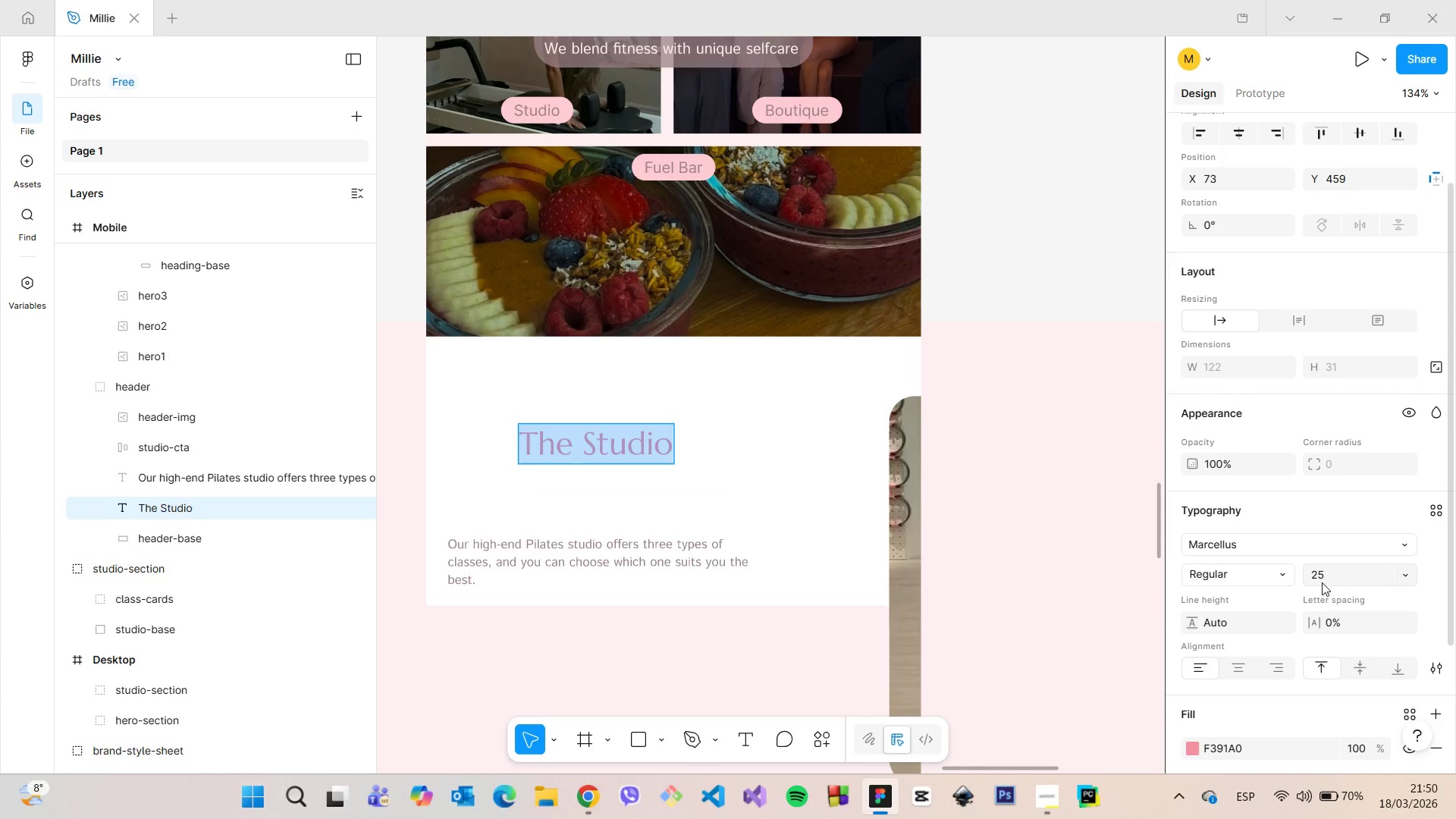 
key(Enter)
 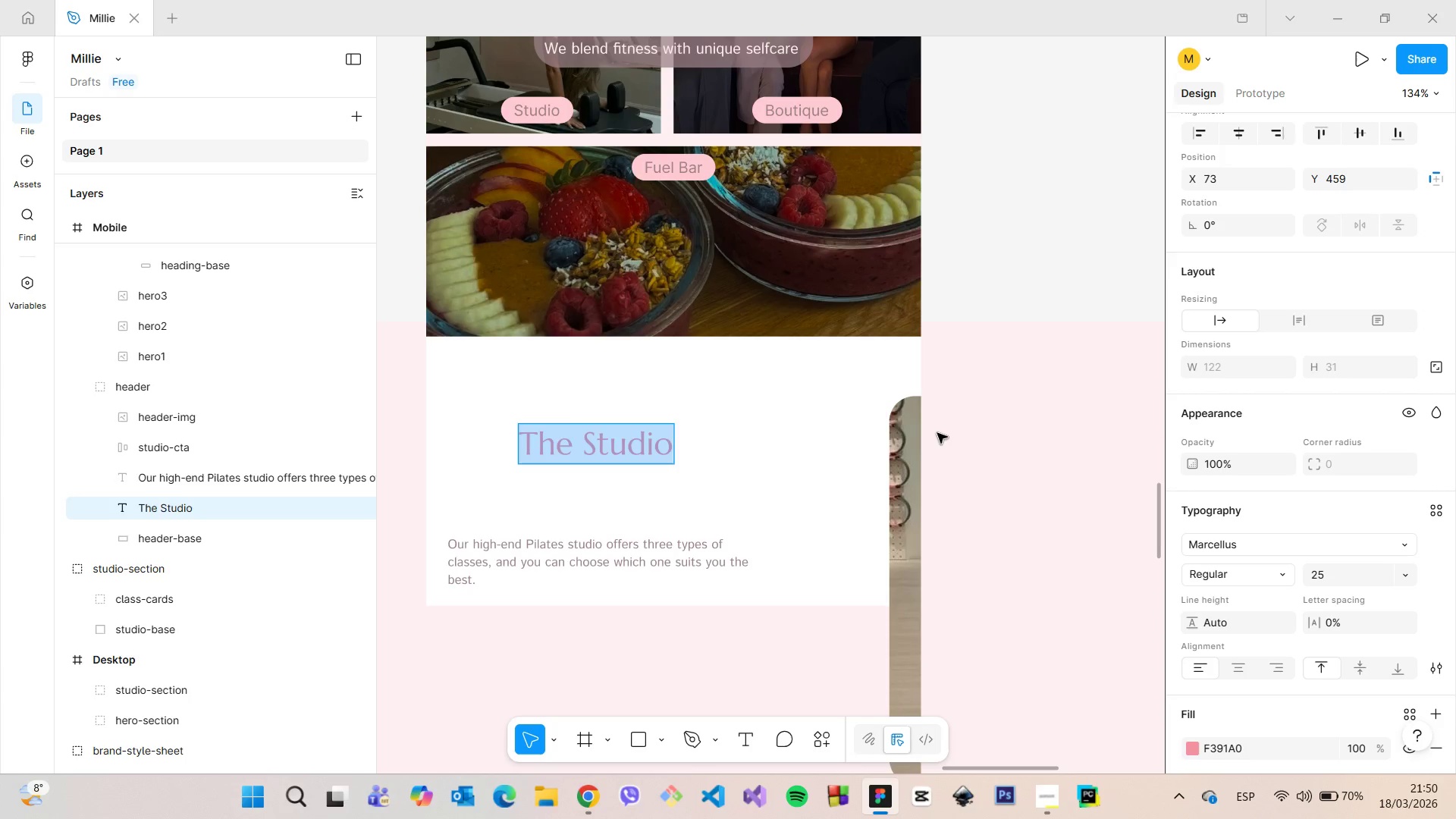 
left_click([943, 342])
 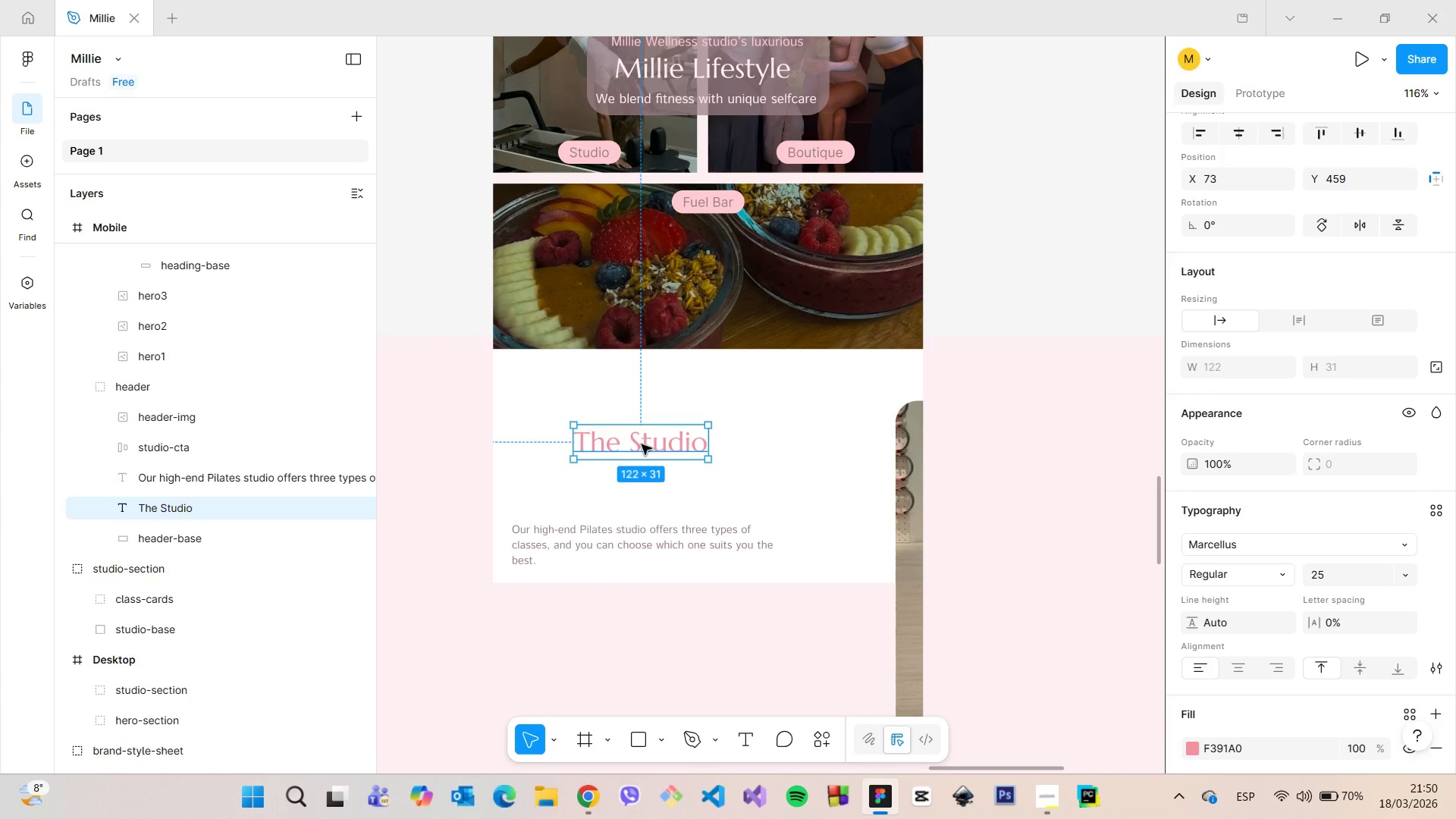 
scroll: coordinate [937, 435], scroll_direction: down, amount: 2.0
 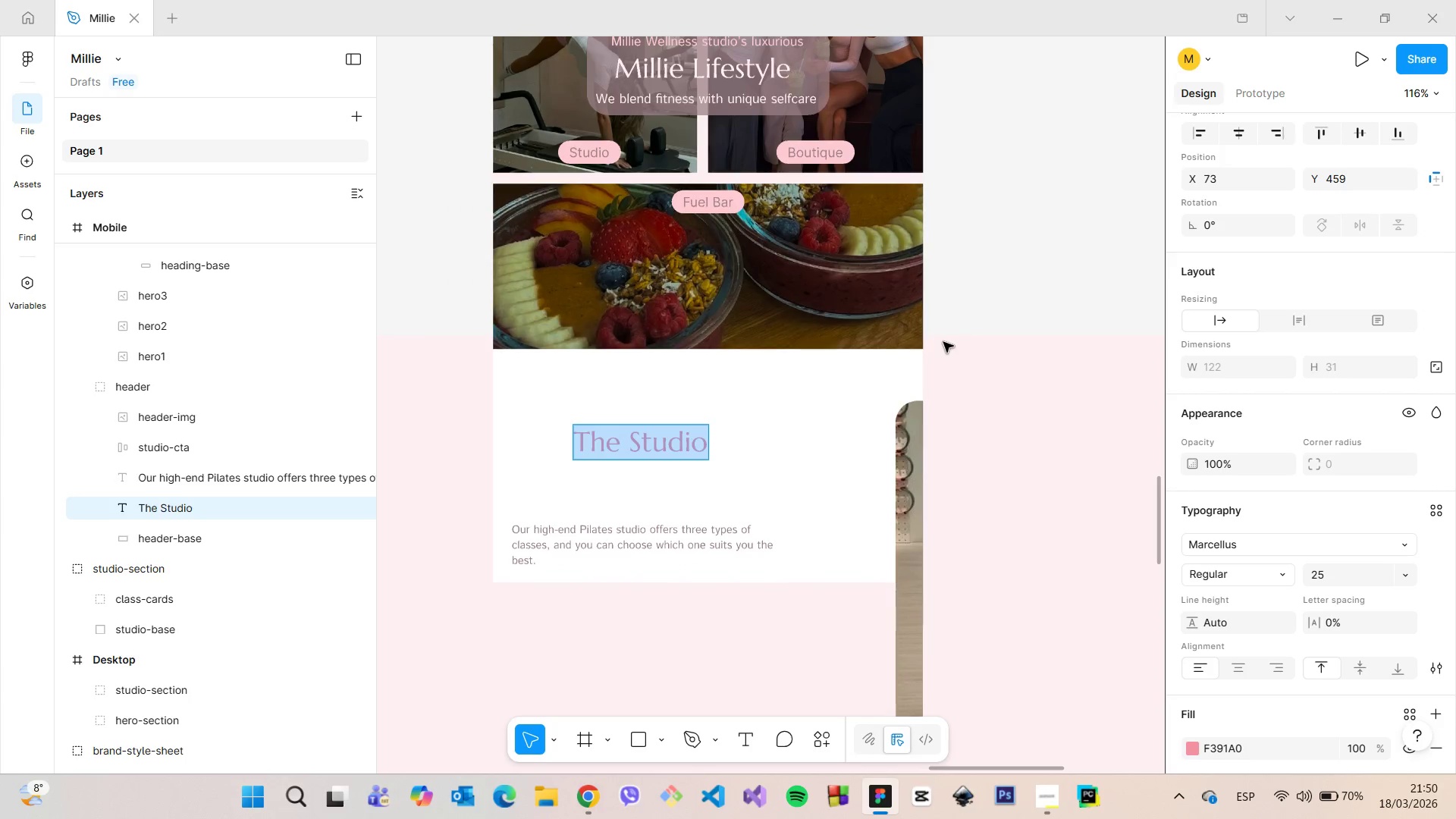 
double_click([635, 447])
 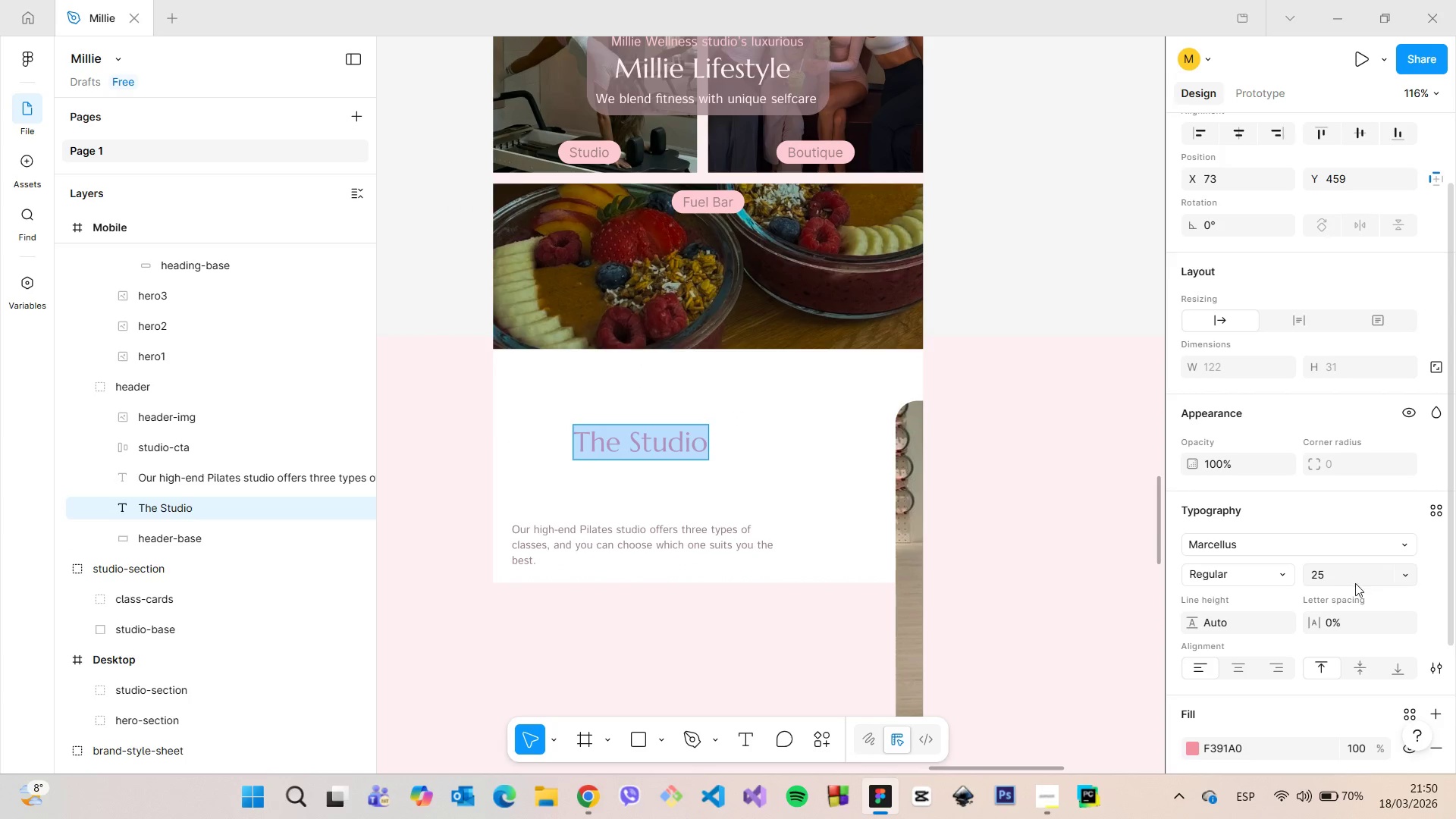 
left_click([1345, 576])
 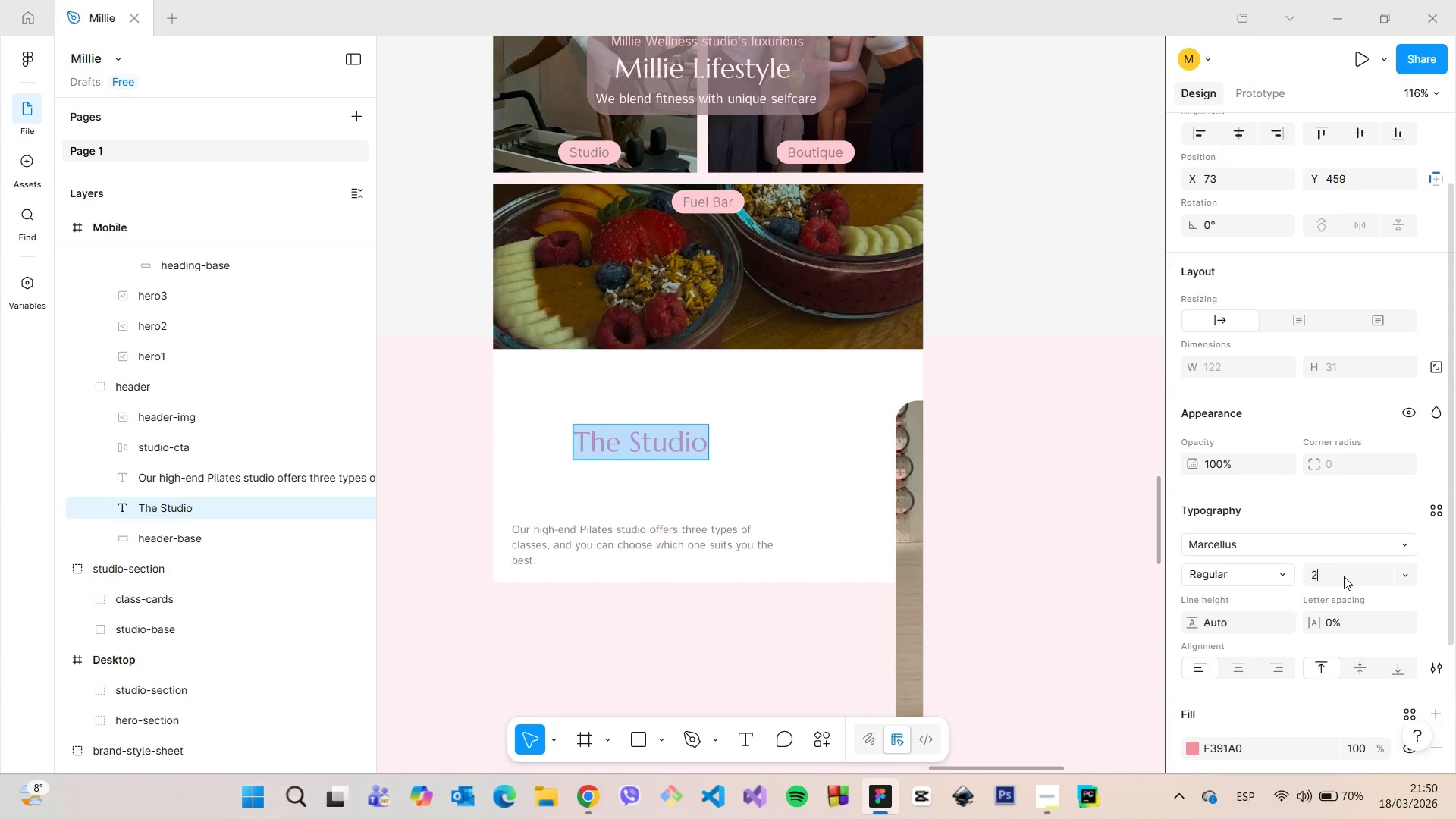 
type(20)
 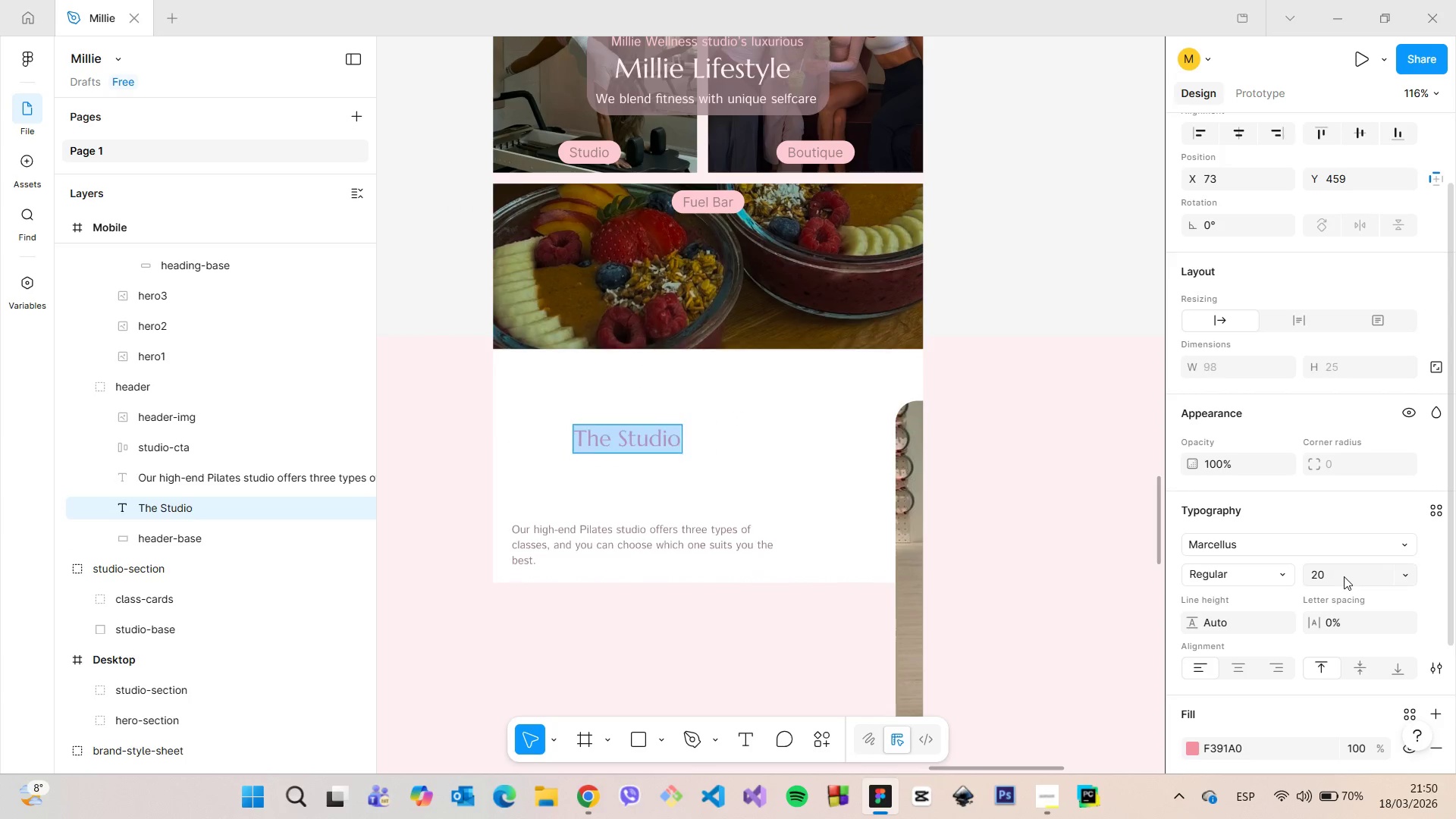 
key(Enter)
 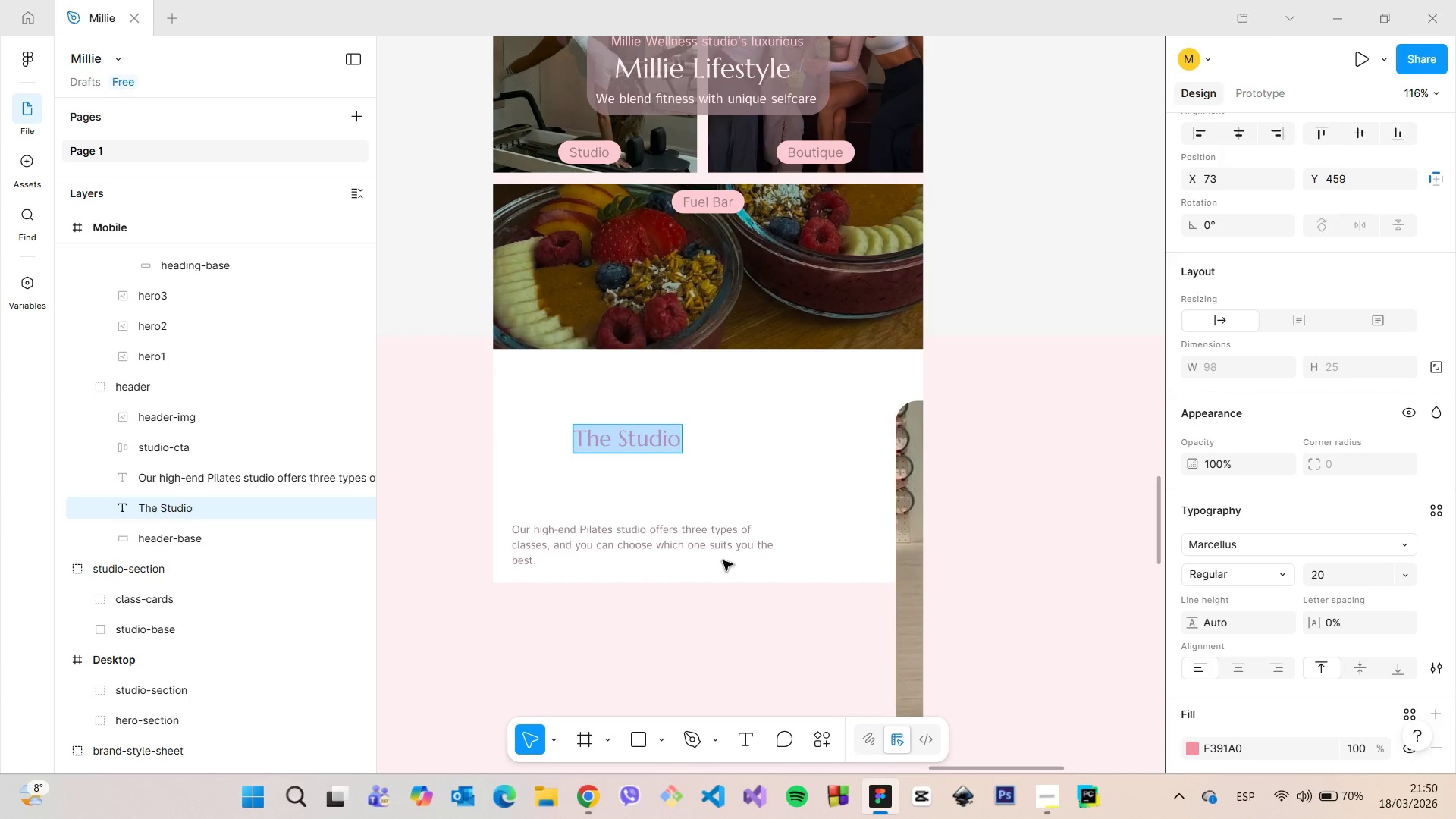 
left_click([712, 538])
 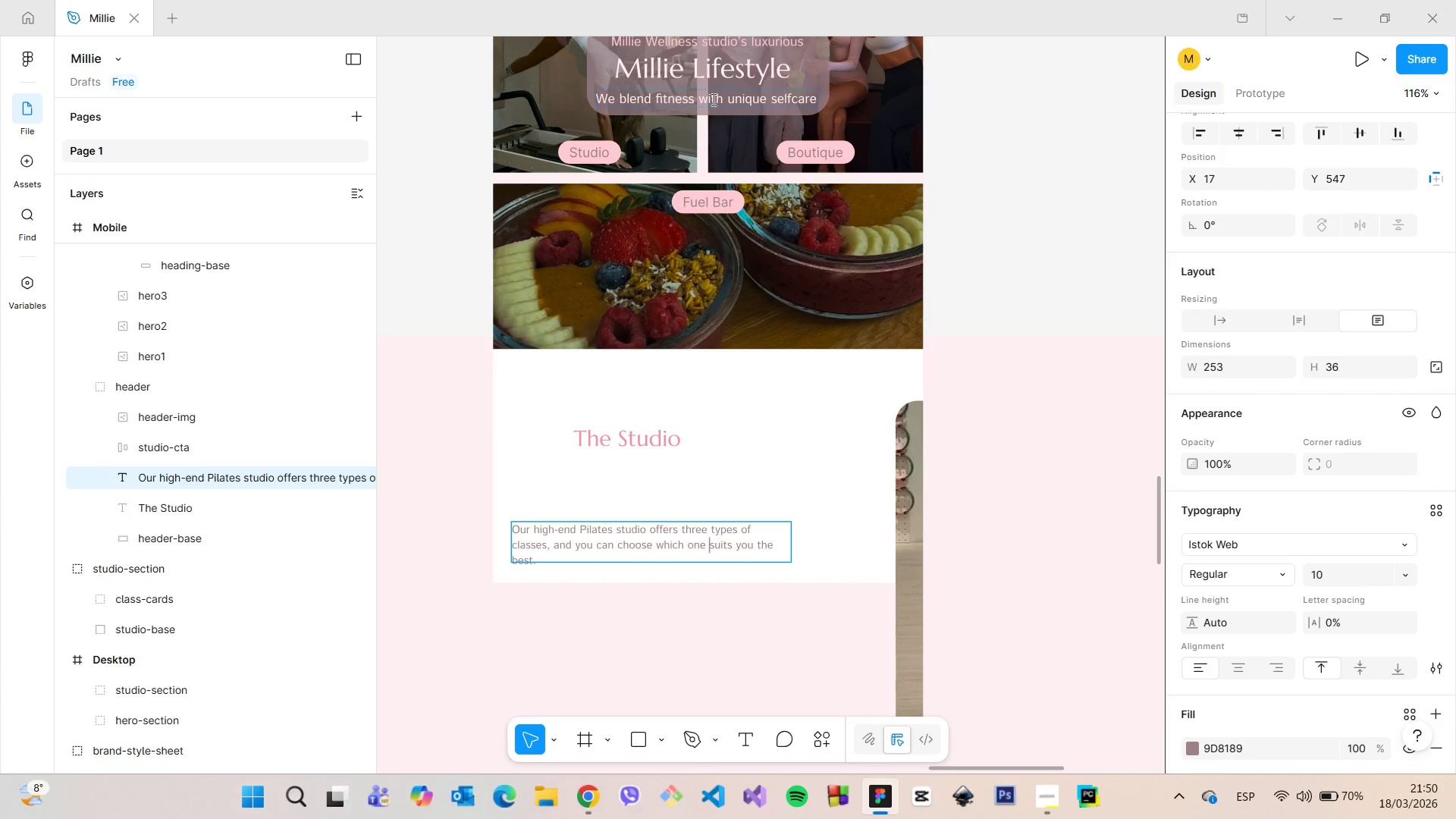 
left_click([712, 98])
 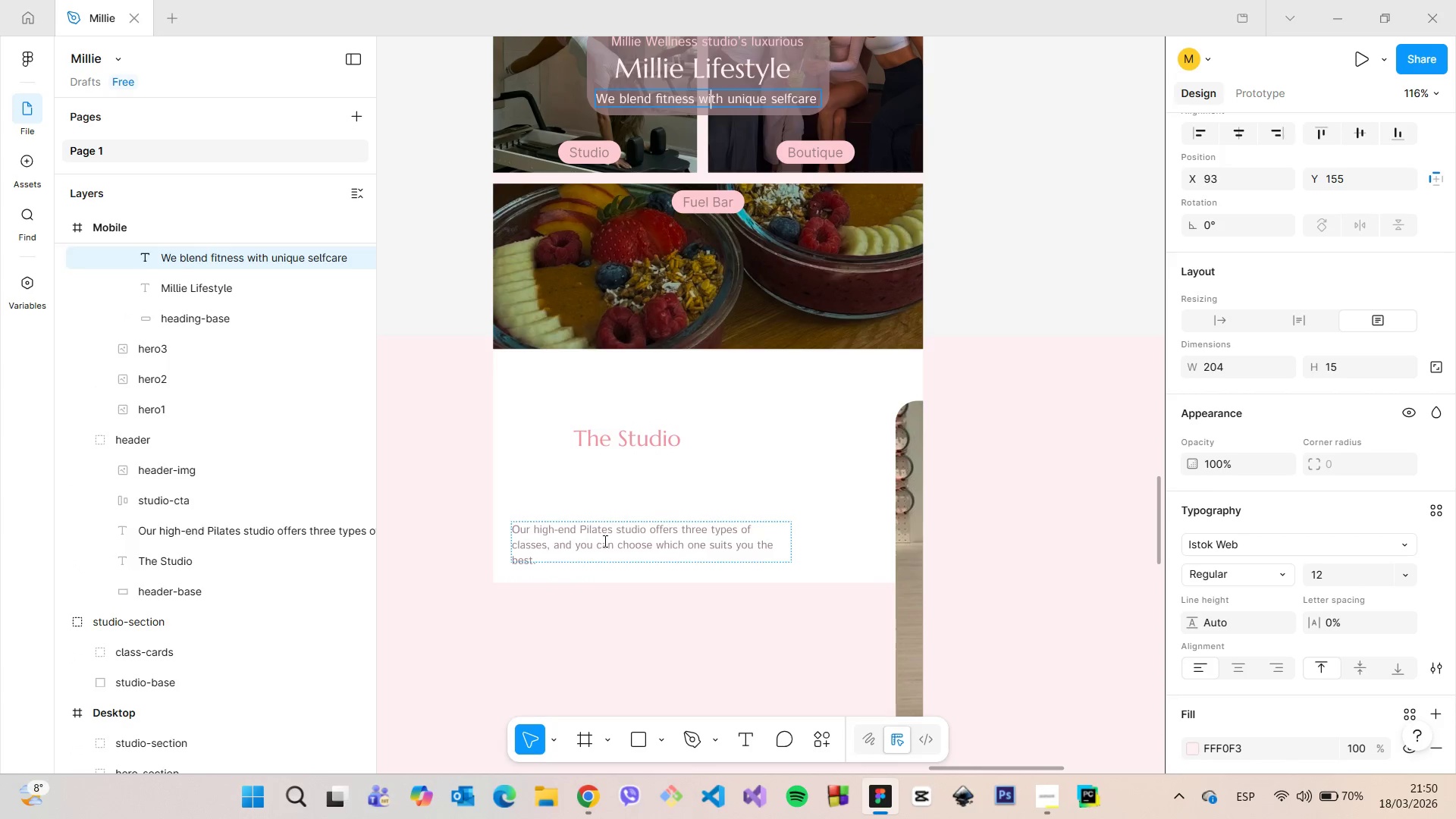 
scroll: coordinate [604, 541], scroll_direction: up, amount: 2.0
 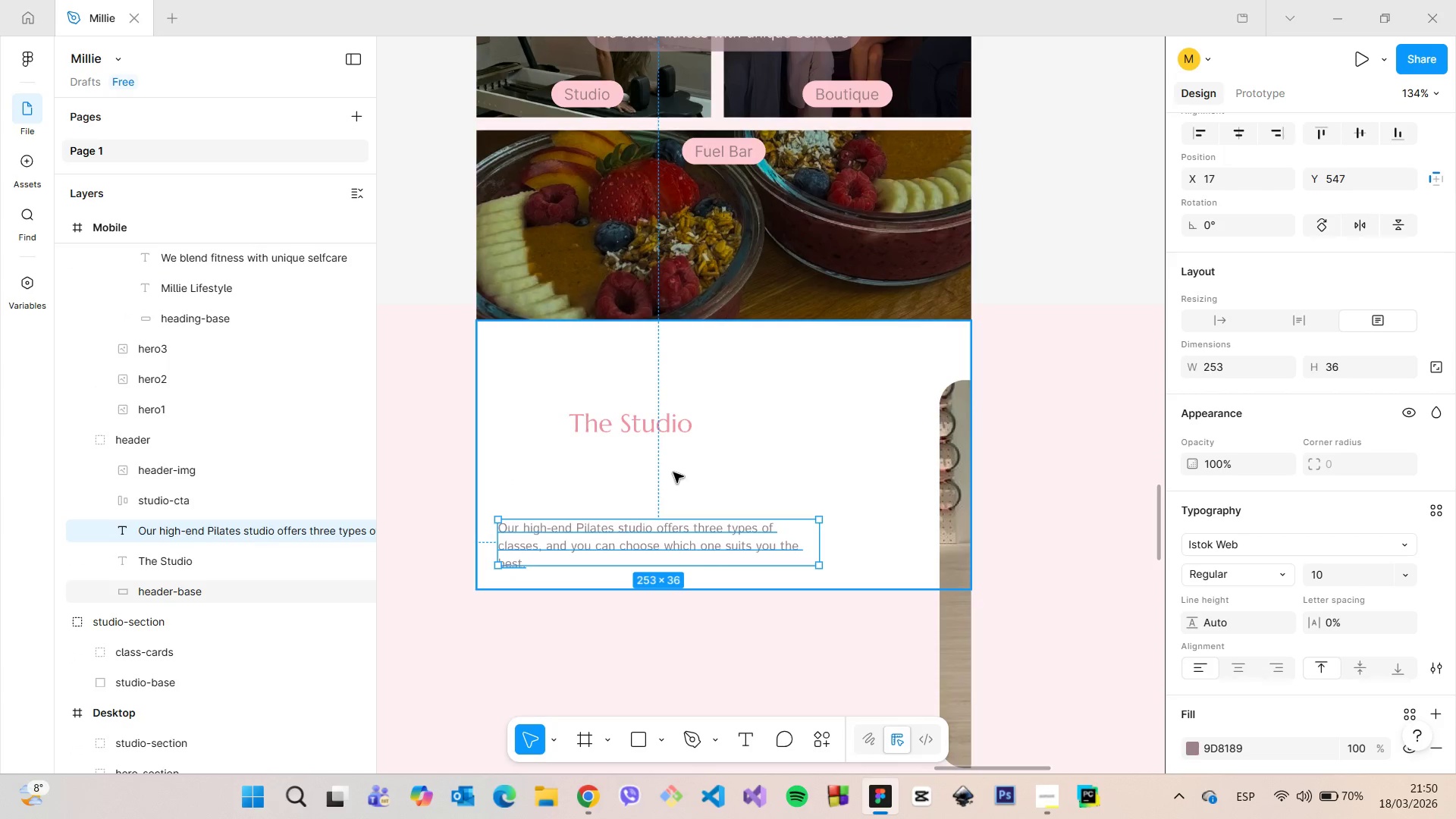 
left_click([673, 472])
 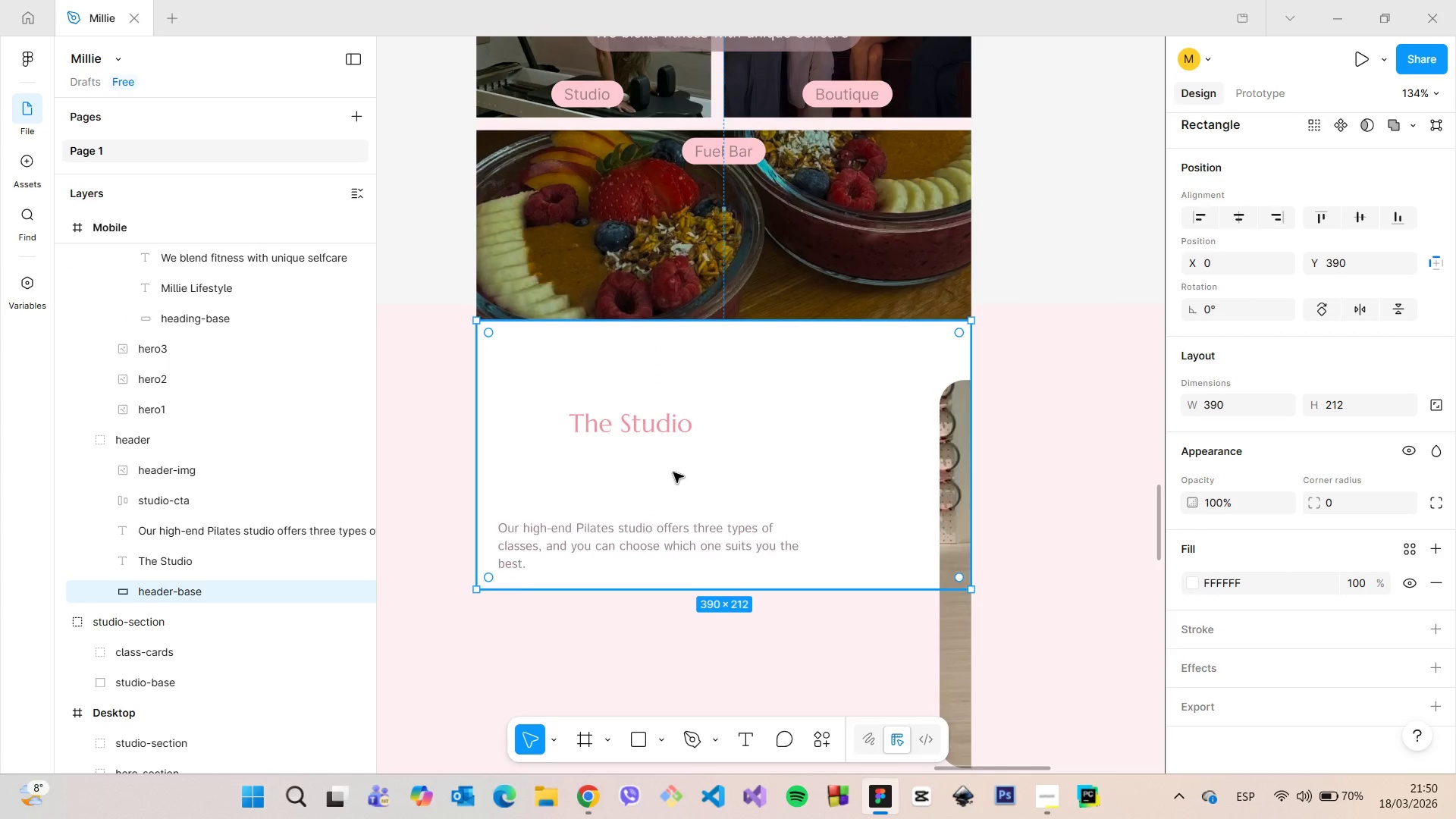 
scroll: coordinate [673, 472], scroll_direction: down, amount: 6.0
 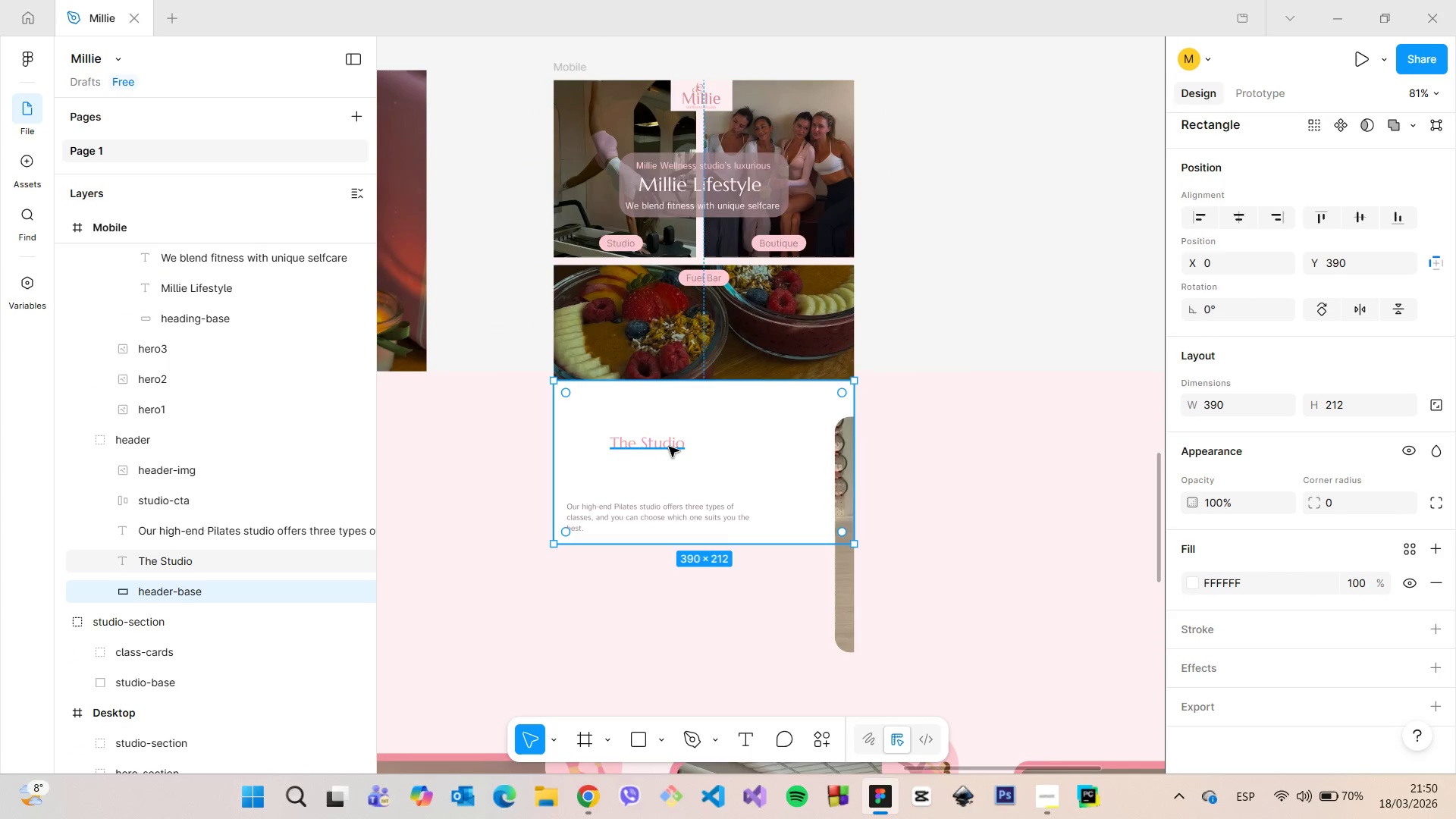 
left_click([669, 447])
 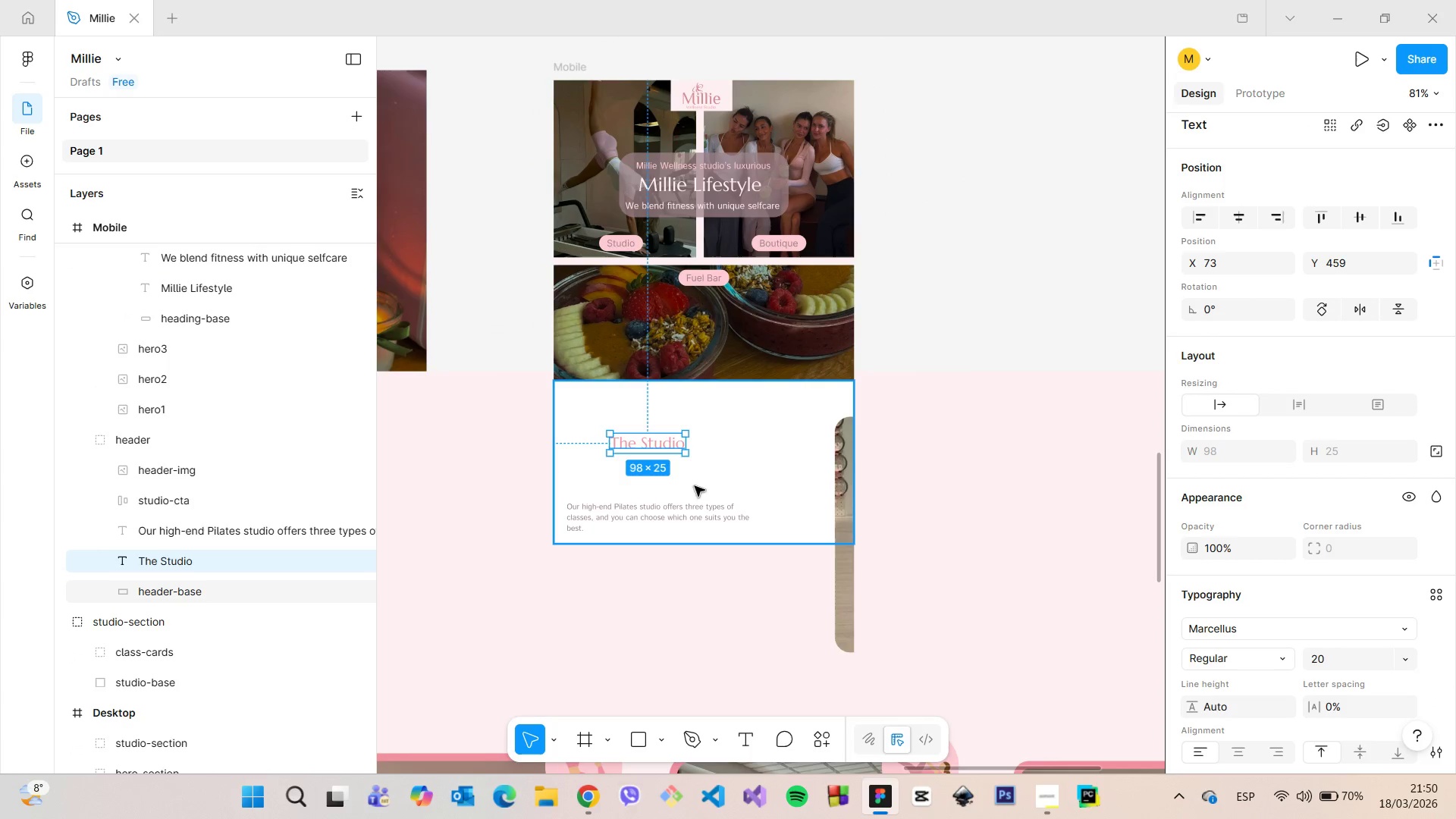 
left_click([718, 479])
 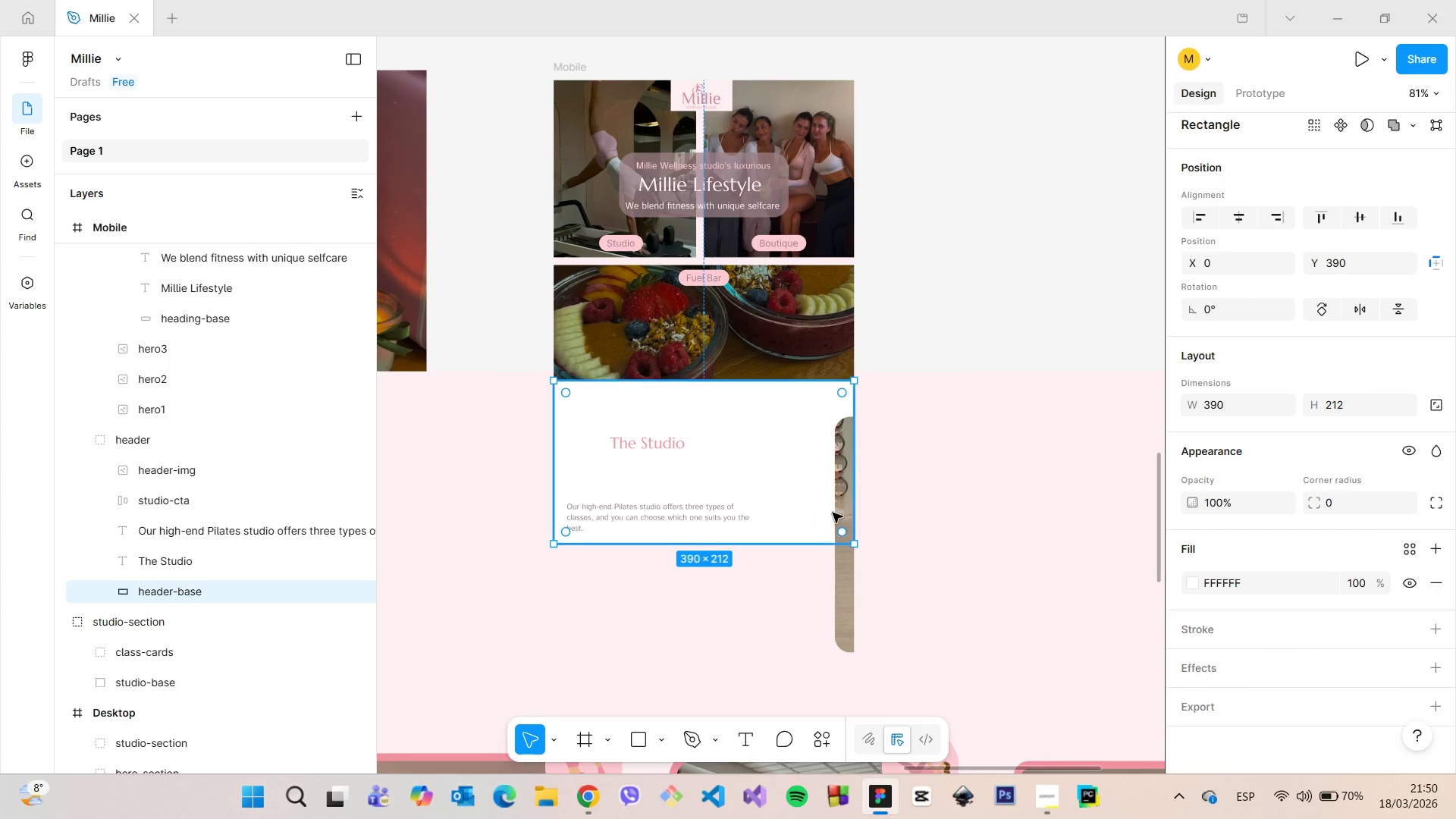 
left_click([843, 510])
 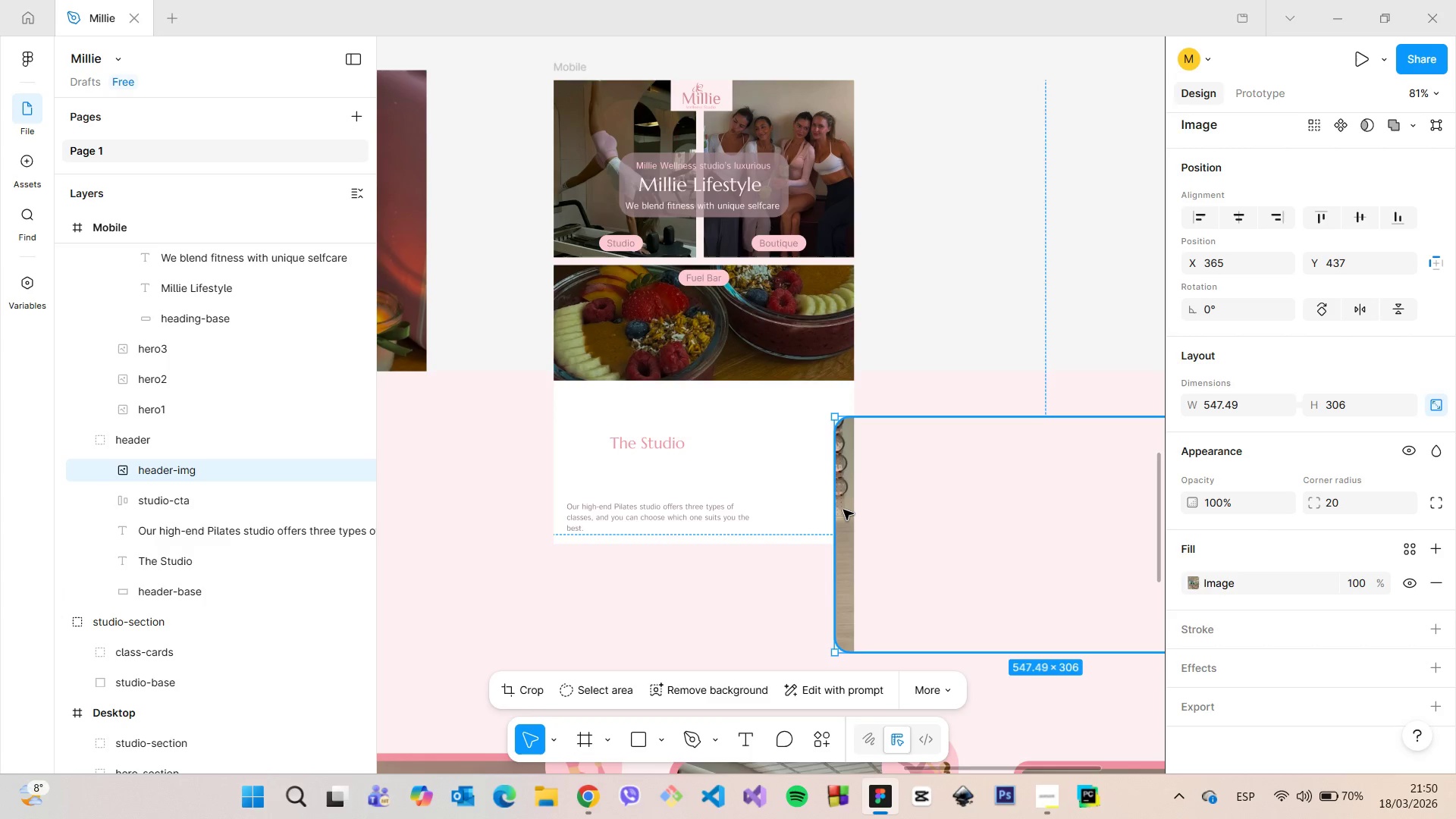 
left_click_drag(start_coordinate=[843, 510], to_coordinate=[513, 424])
 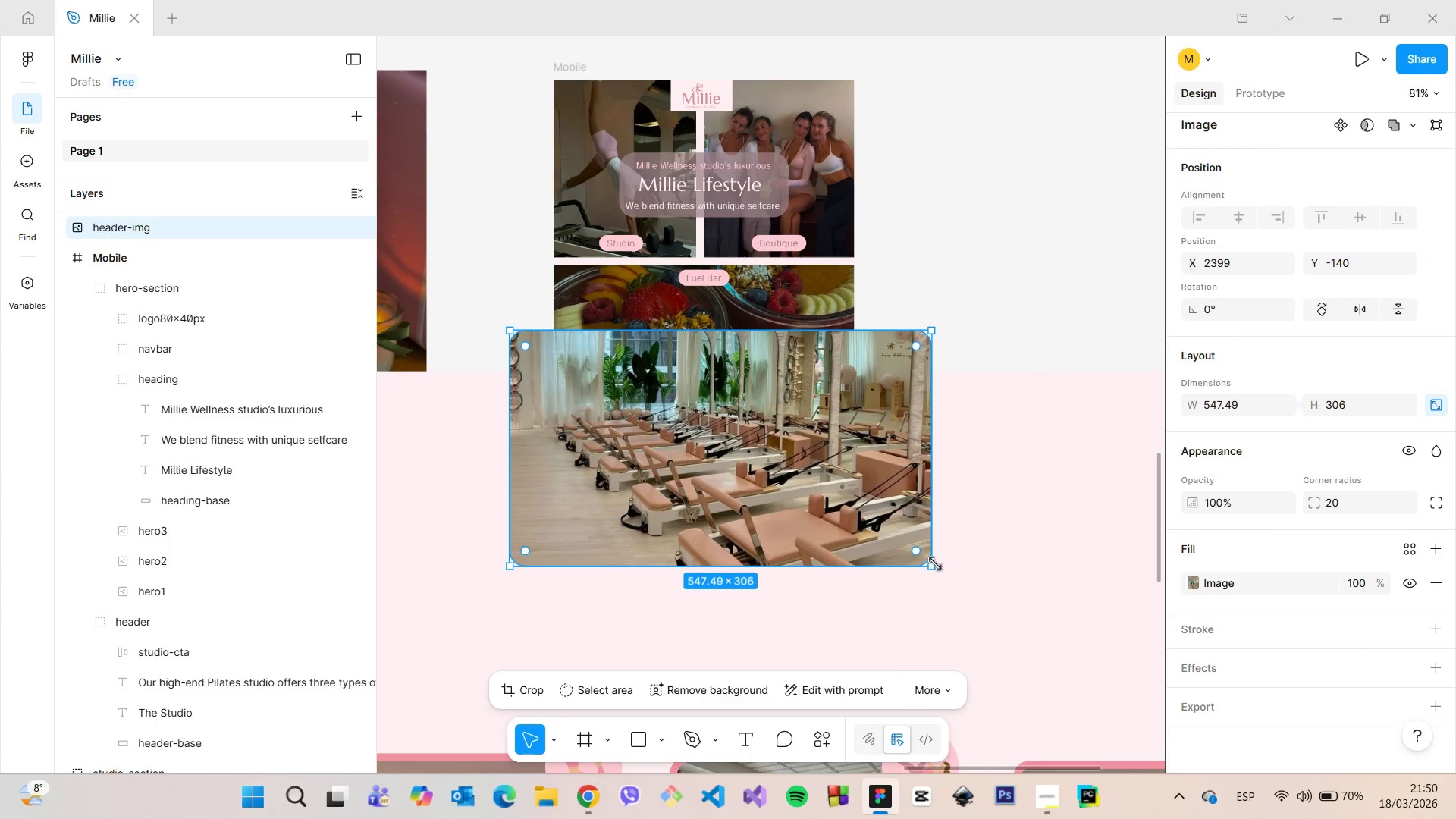 
left_click_drag(start_coordinate=[935, 563], to_coordinate=[699, 453])
 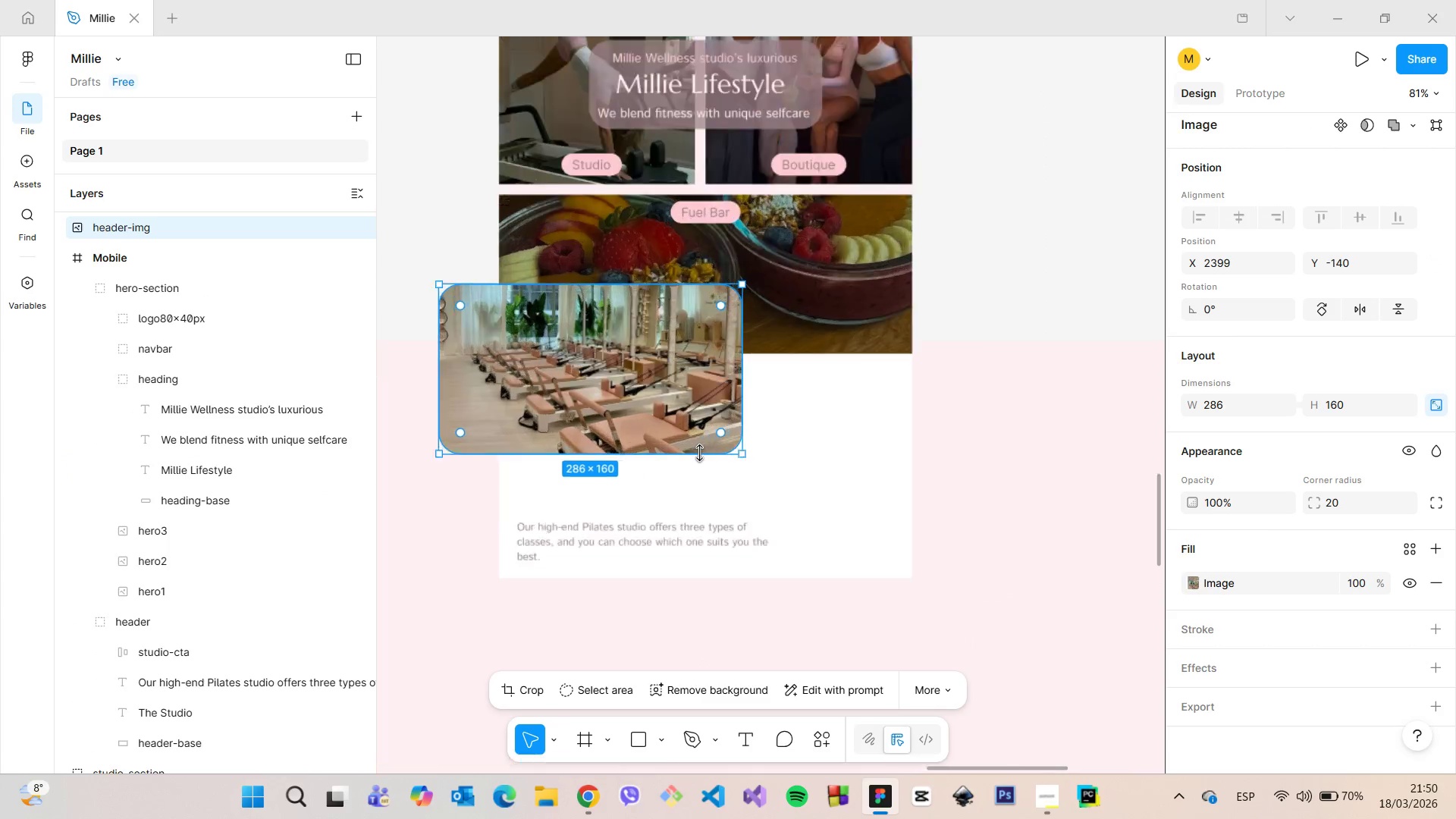 
scroll: coordinate [699, 453], scroll_direction: up, amount: 6.0
 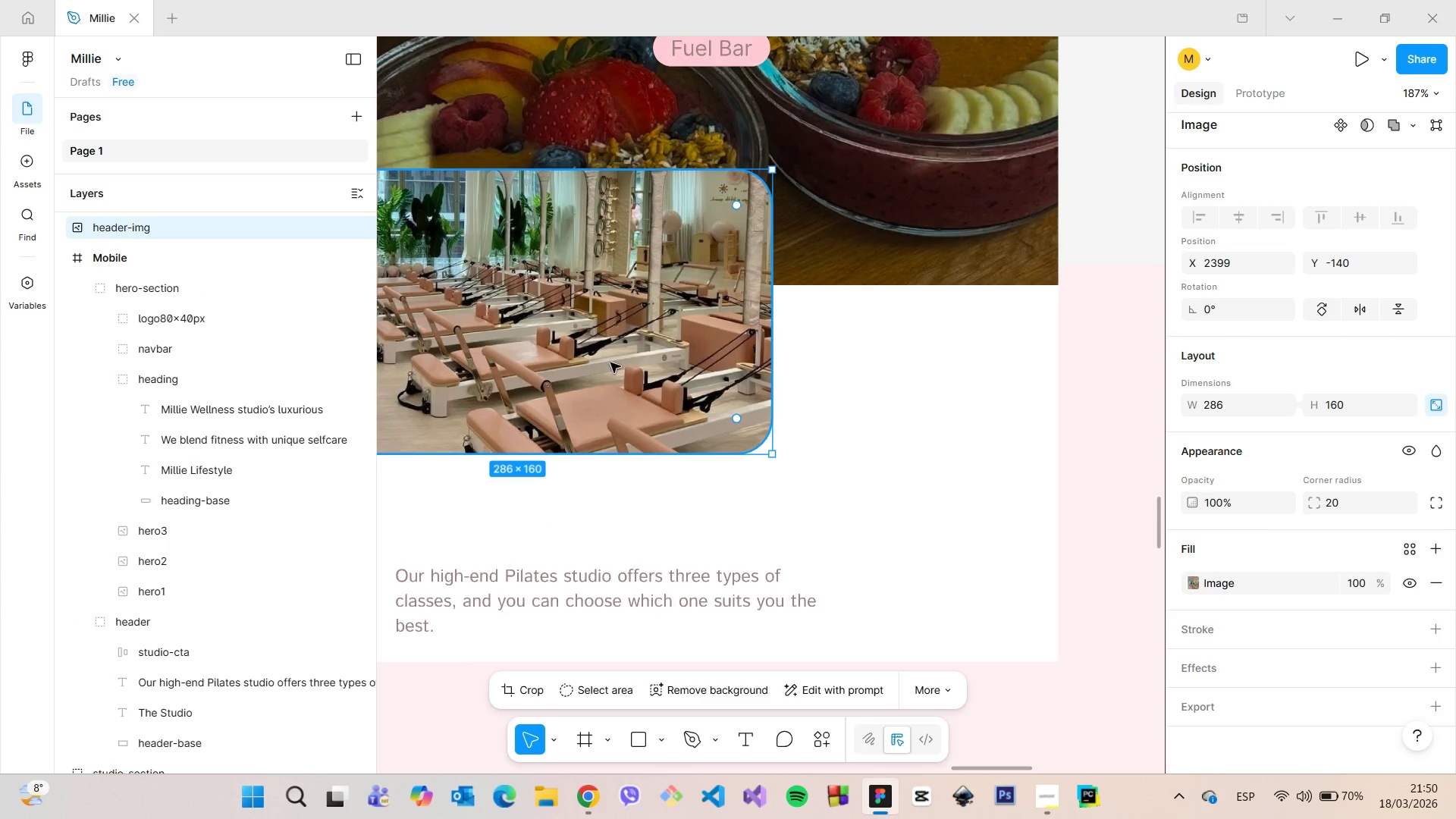 
left_click_drag(start_coordinate=[609, 362], to_coordinate=[871, 507])
 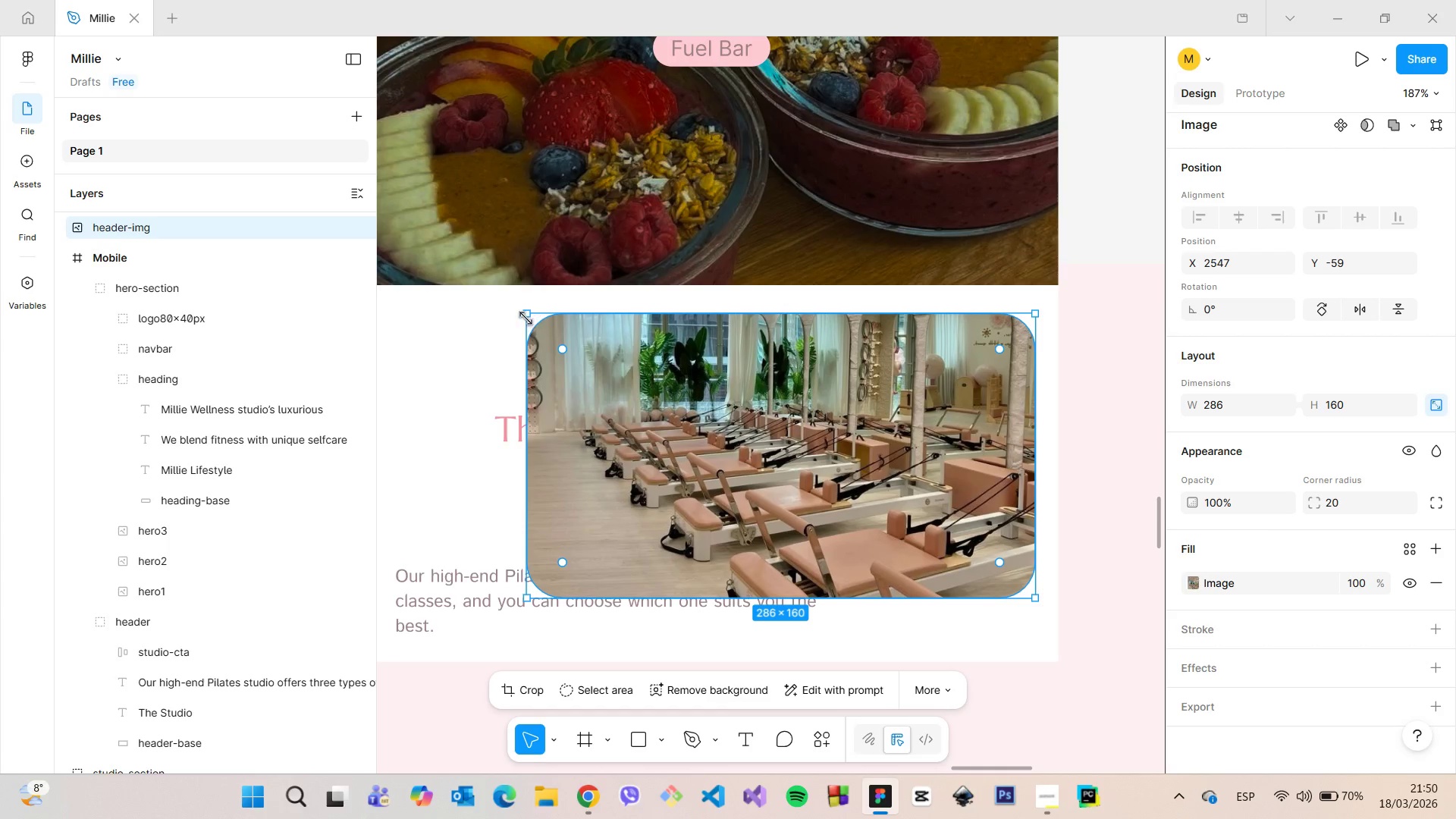 
left_click_drag(start_coordinate=[526, 317], to_coordinate=[651, 400])
 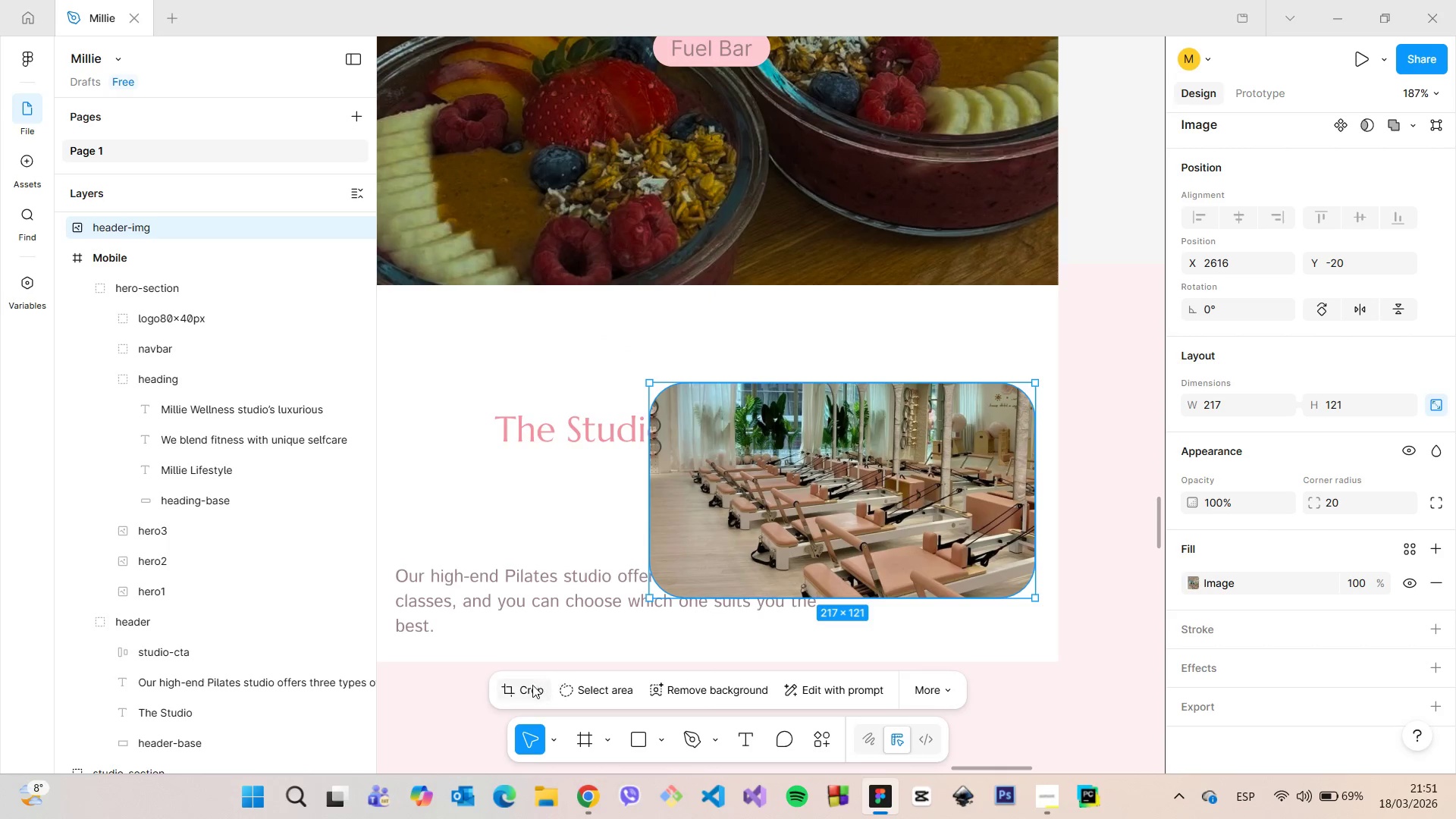 
left_click([532, 685])
 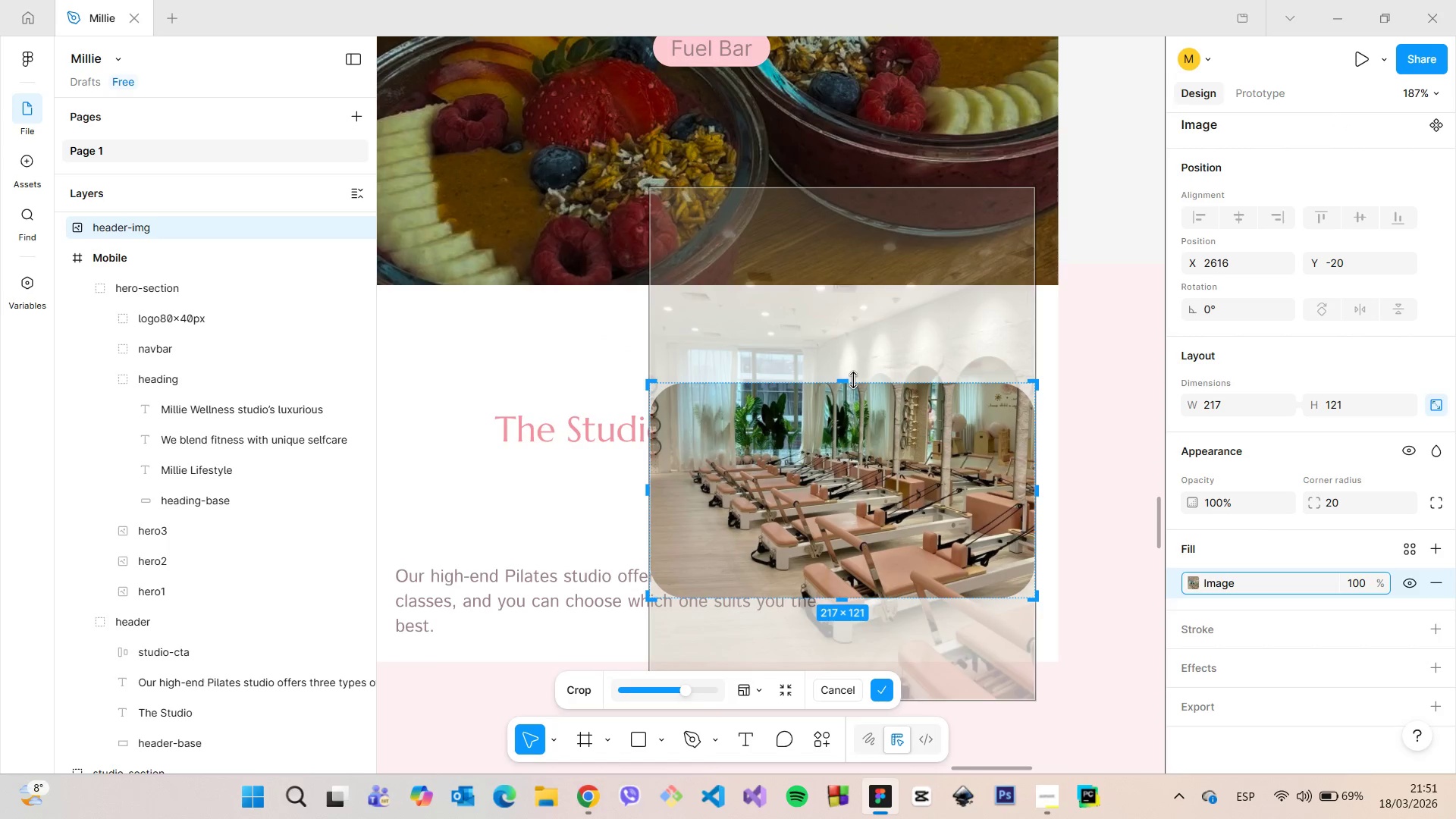 
left_click_drag(start_coordinate=[849, 380], to_coordinate=[846, 303])
 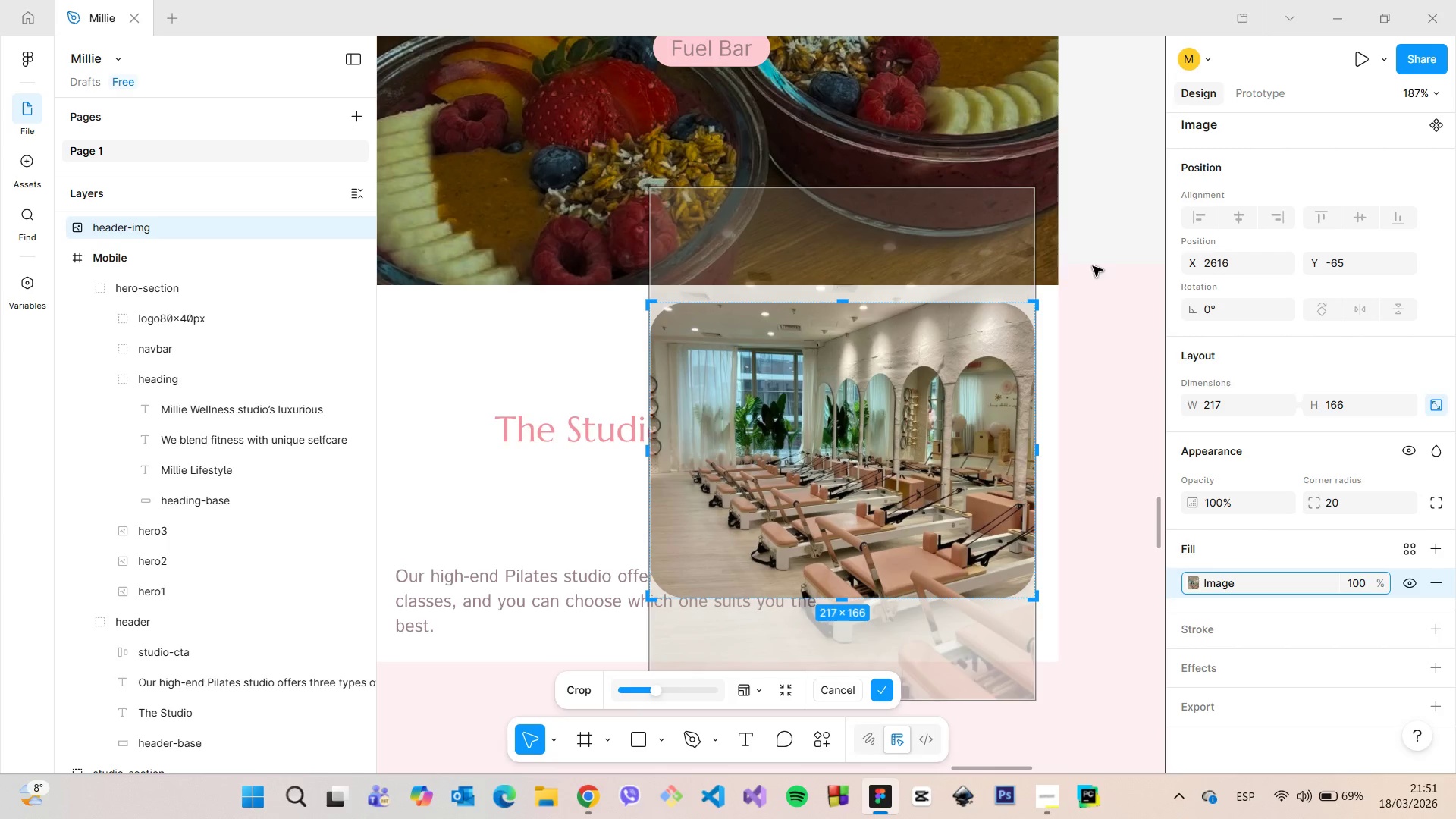 
left_click([1115, 273])
 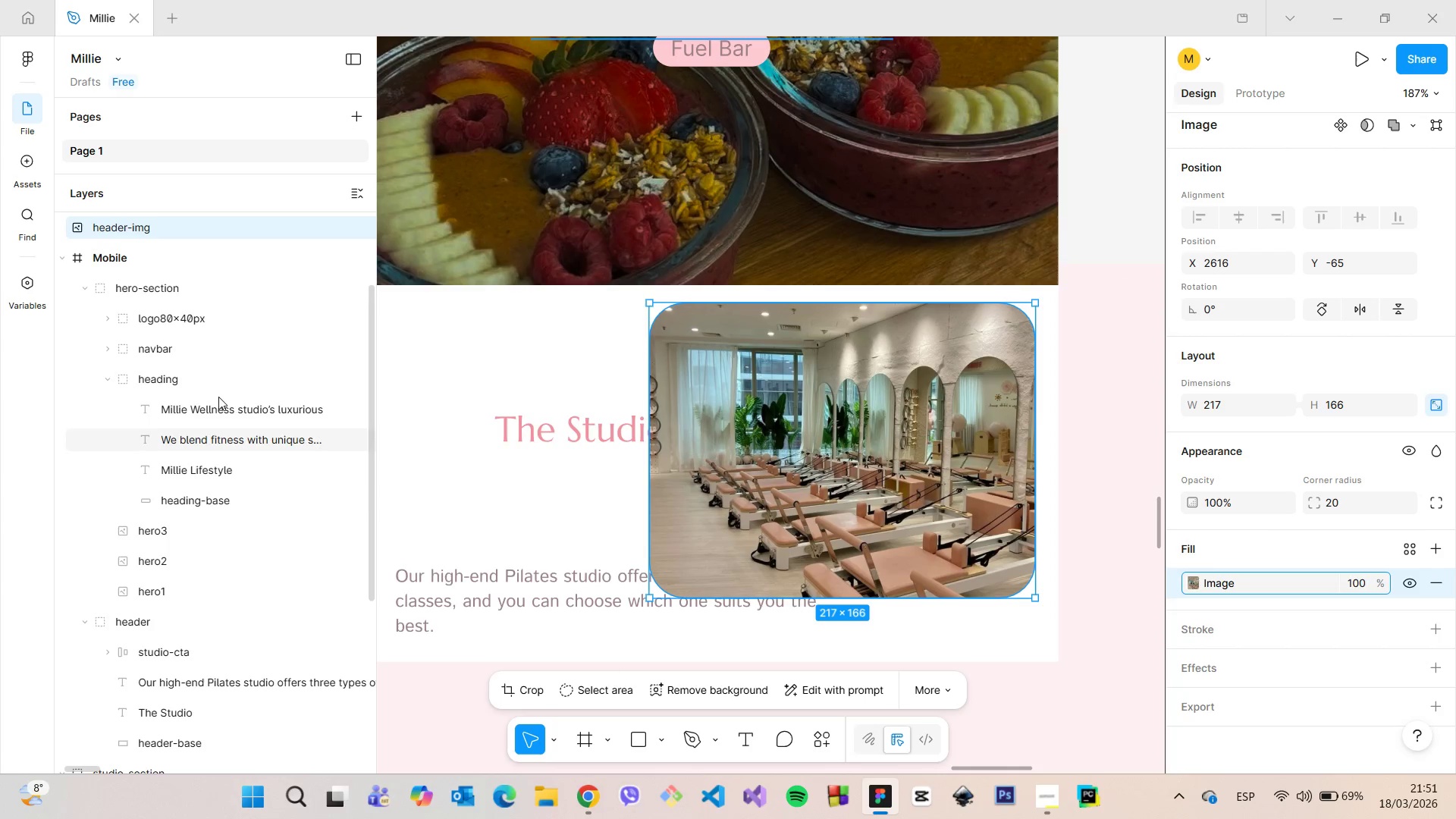 
scroll: coordinate [204, 350], scroll_direction: up, amount: 2.0
 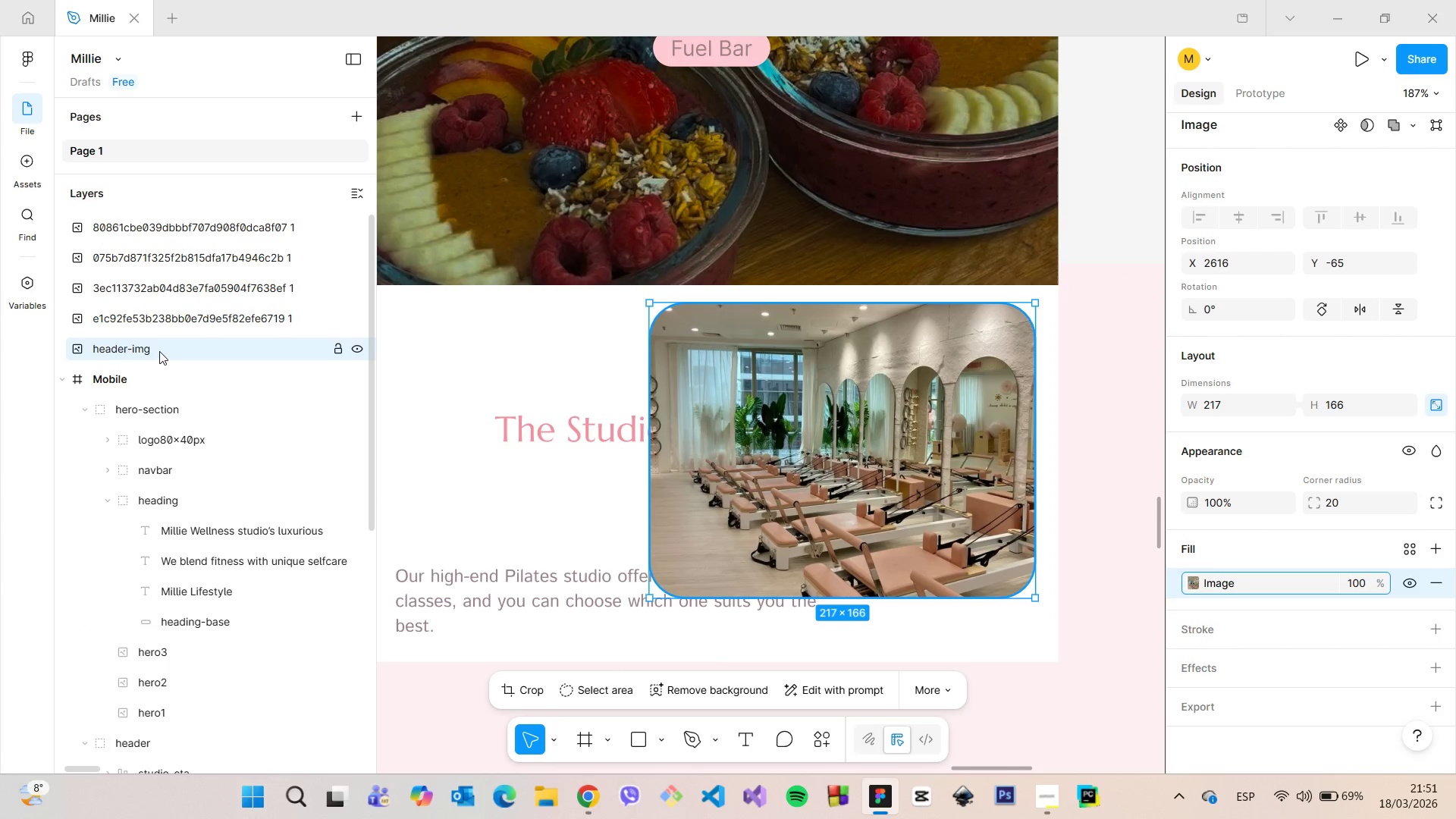 
left_click_drag(start_coordinate=[157, 350], to_coordinate=[177, 744])
 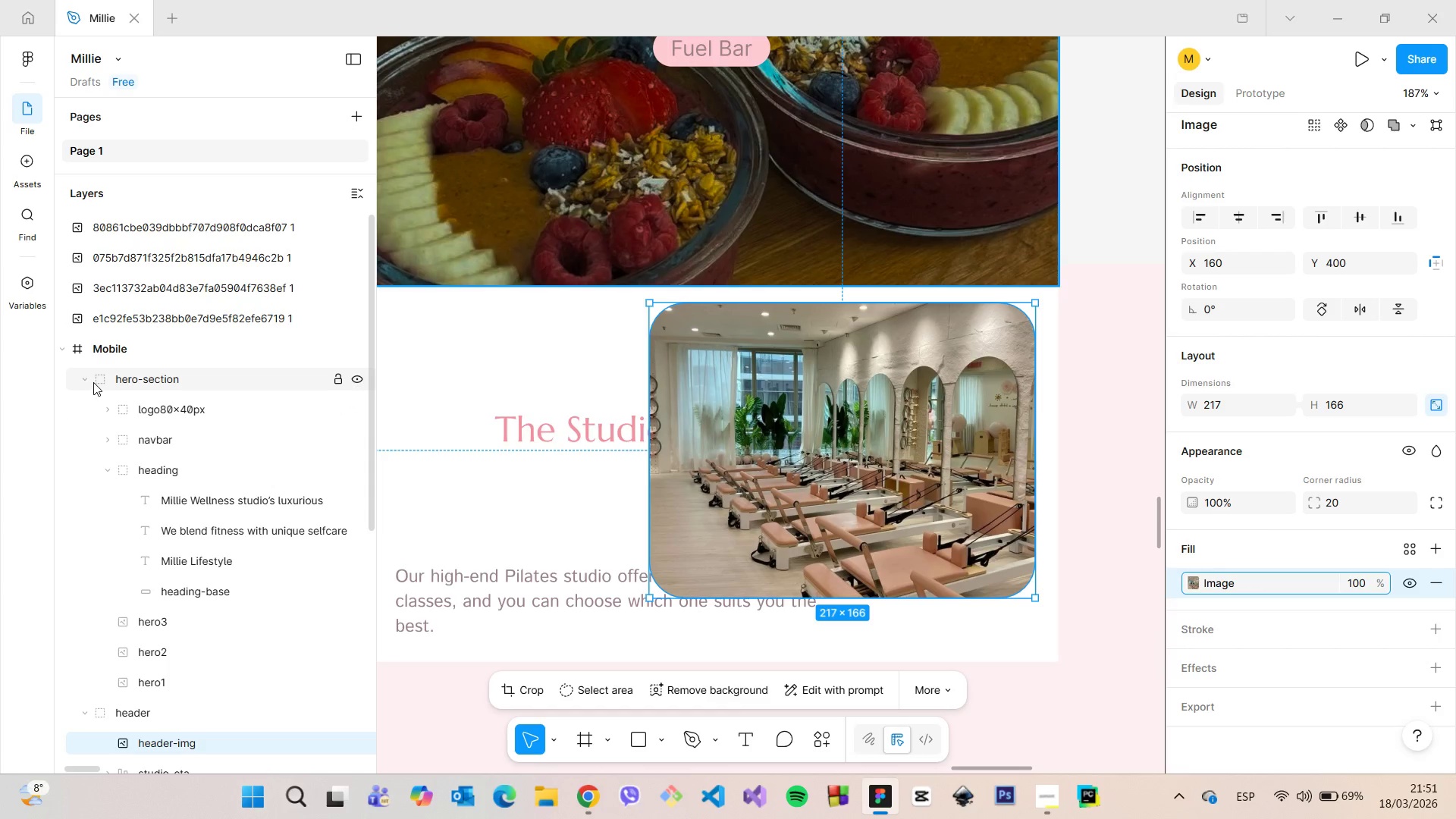 
left_click([83, 376])
 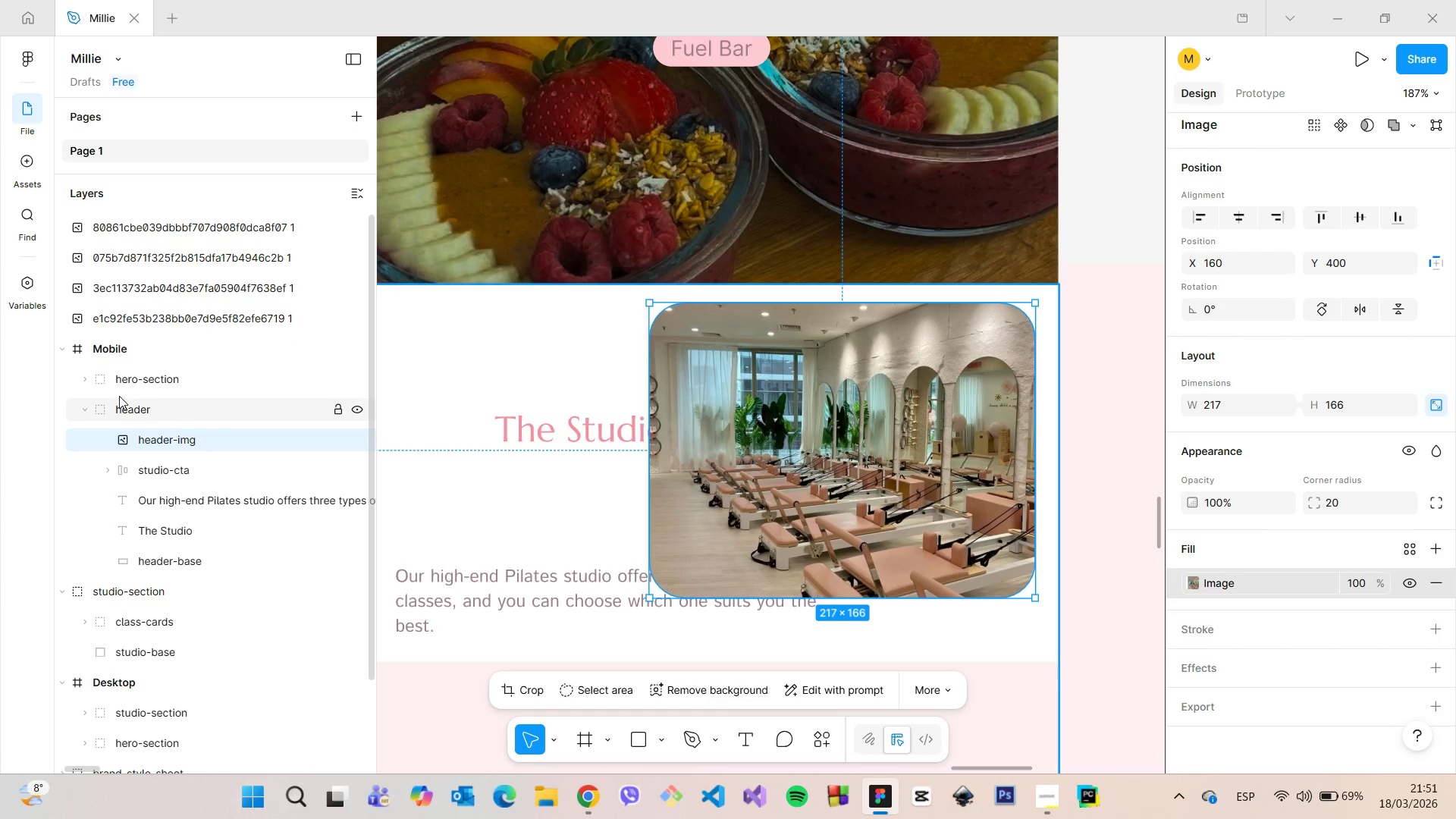 
left_click([76, 407])
 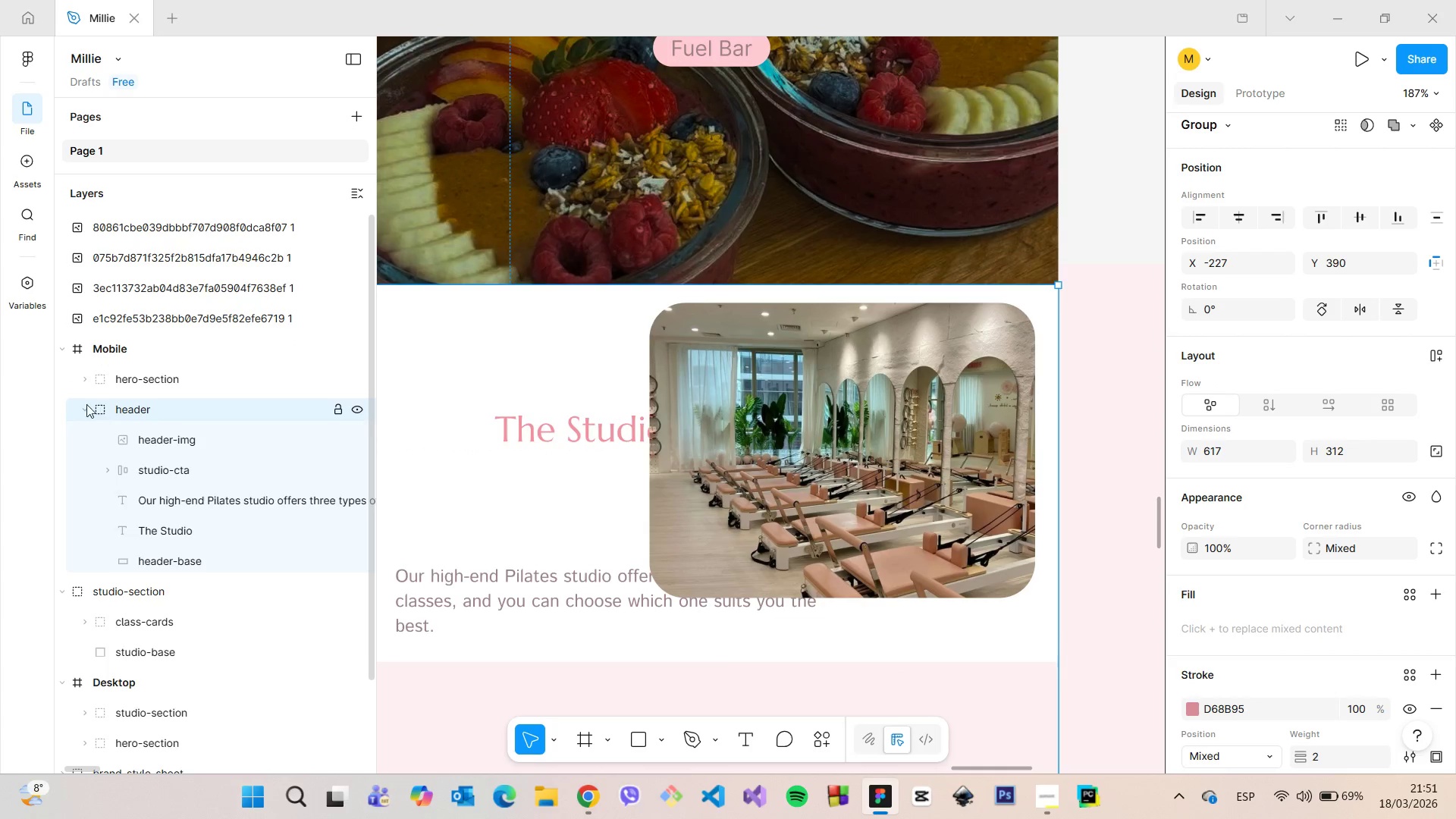 
left_click([83, 404])
 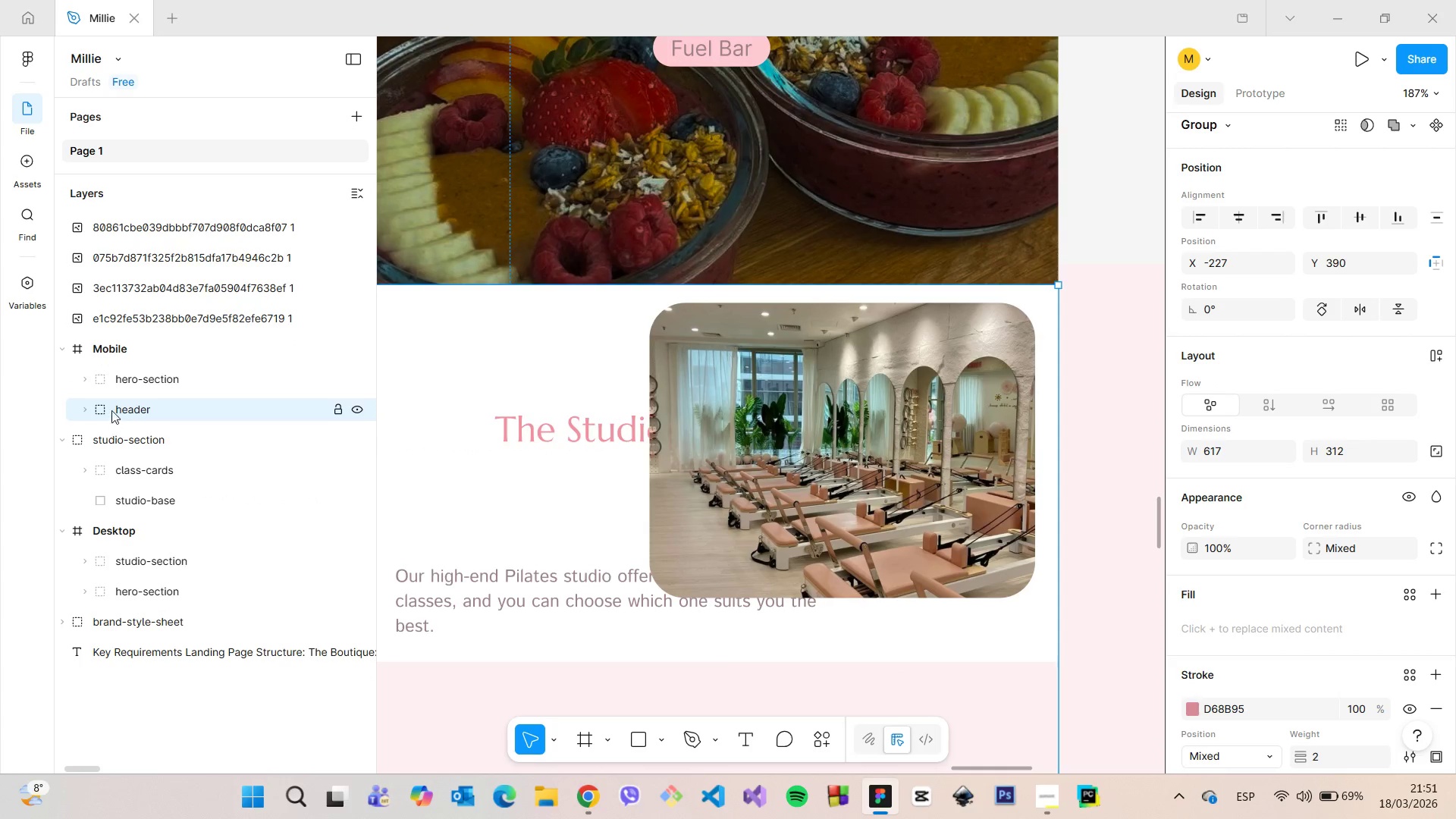 
left_click_drag(start_coordinate=[112, 410], to_coordinate=[116, 369])
 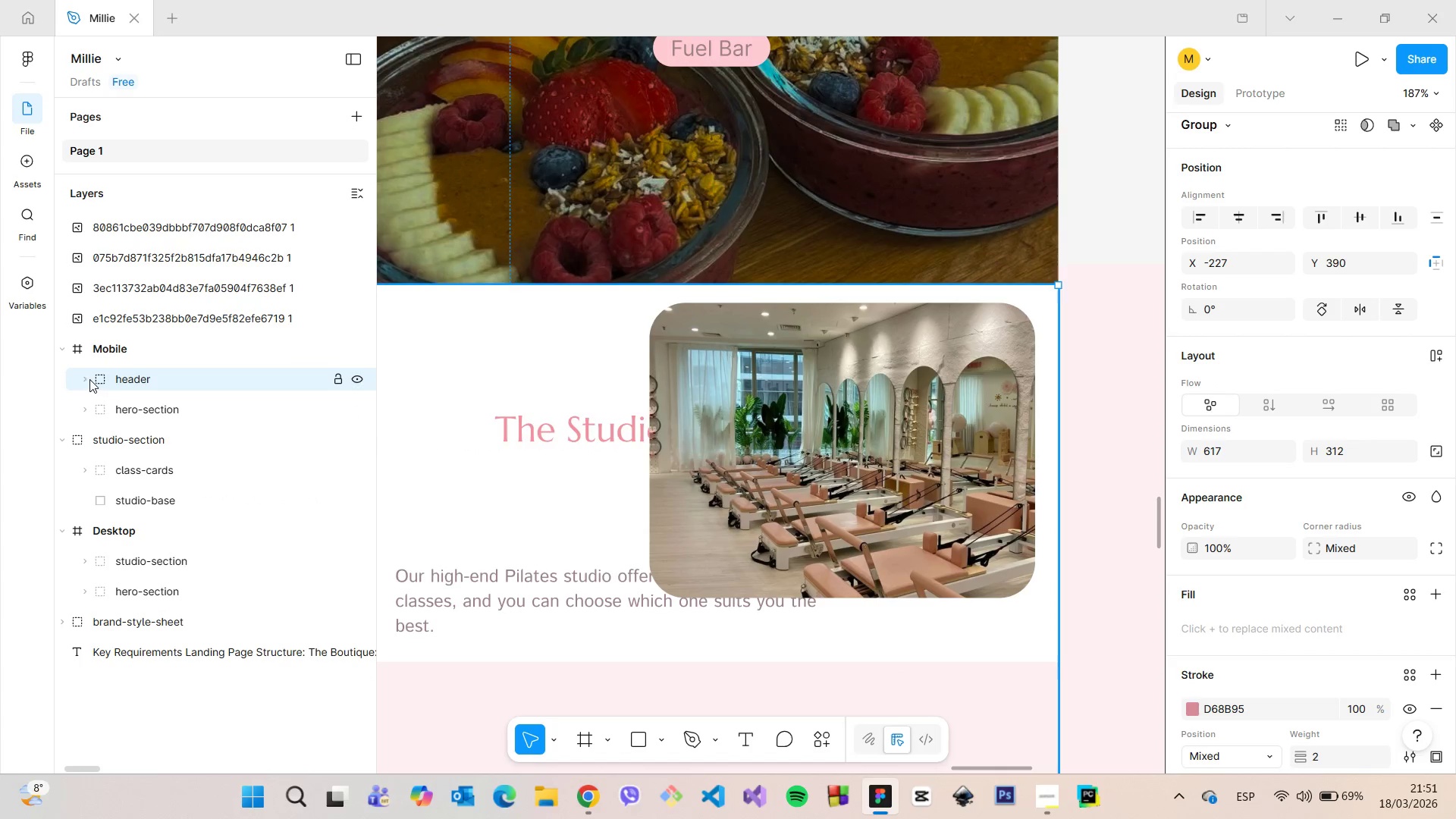 
left_click([86, 378])
 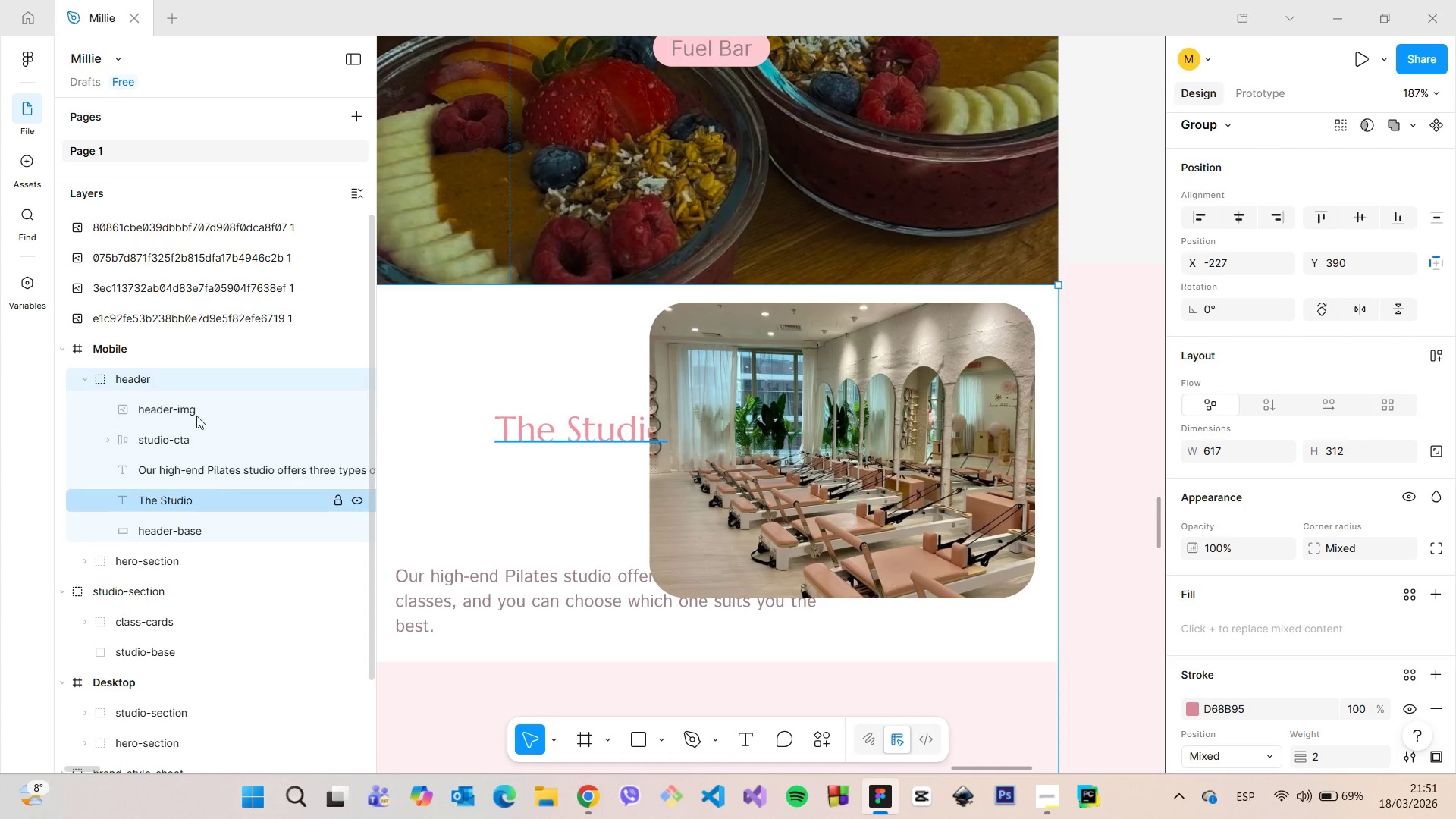 
left_click([196, 409])
 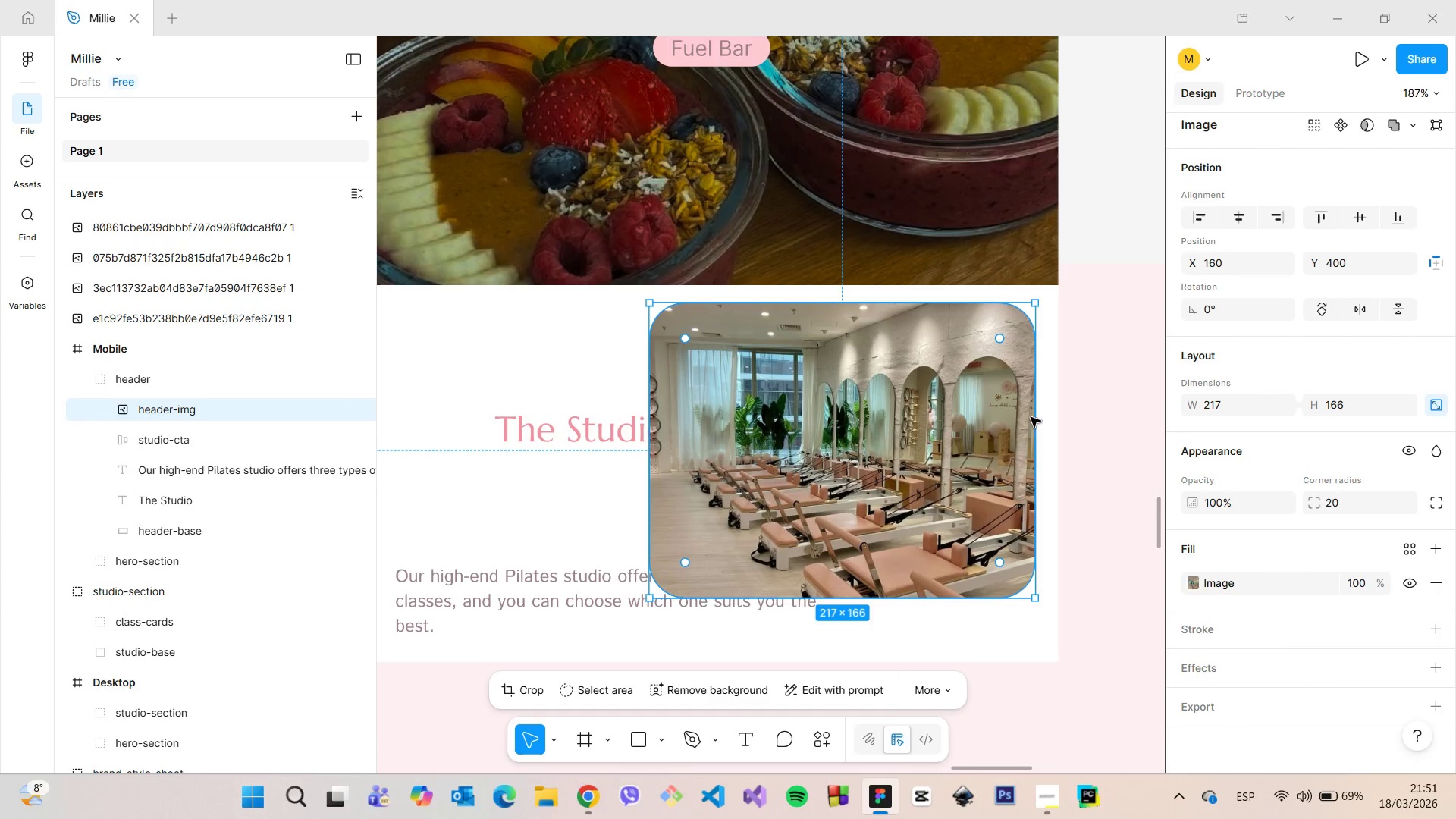 
scroll: coordinate [1030, 409], scroll_direction: down, amount: 5.0
 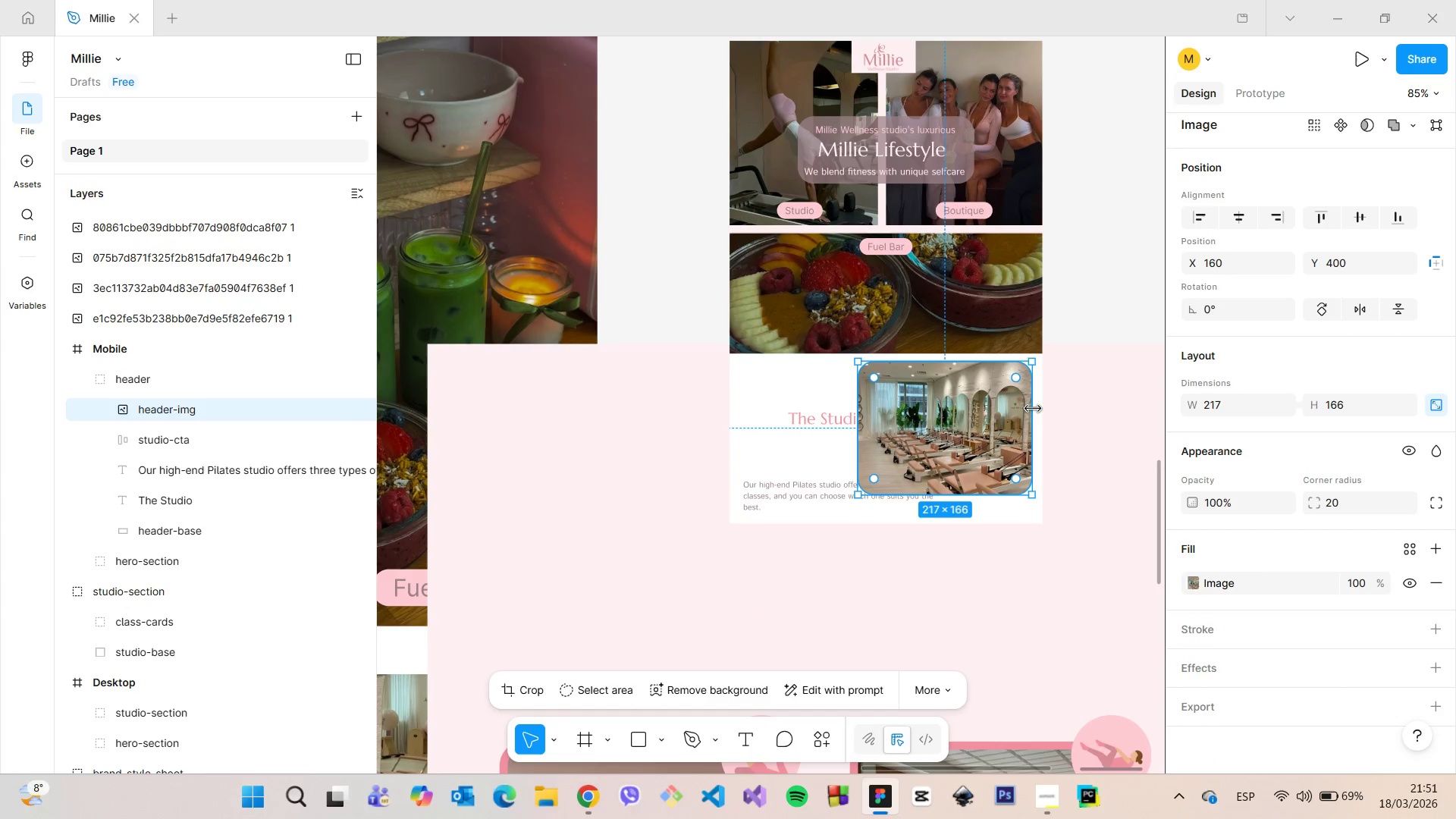 
hold_key(key=AltLeft, duration=0.72)
 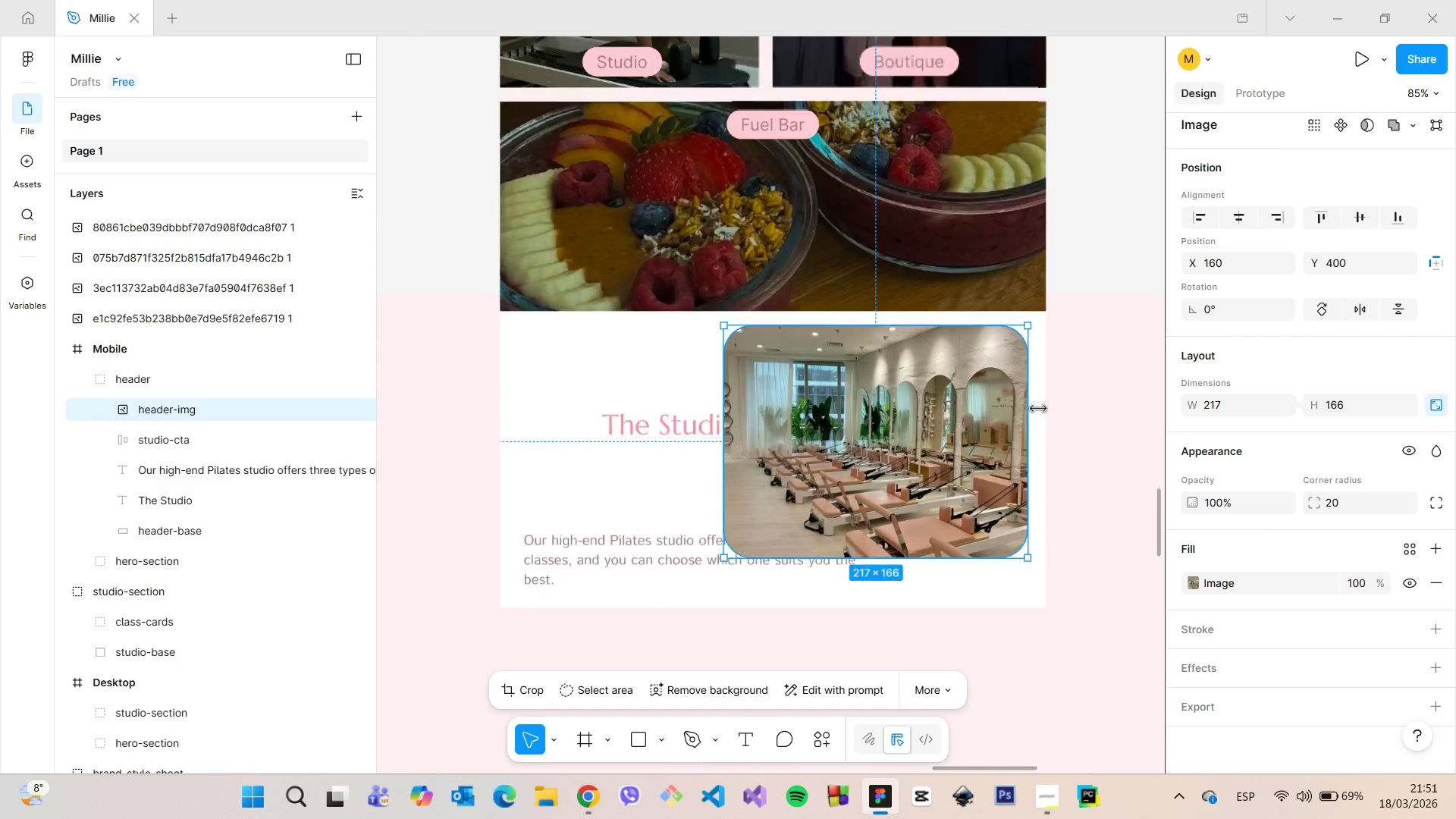 
scroll: coordinate [1038, 409], scroll_direction: up, amount: 5.0
 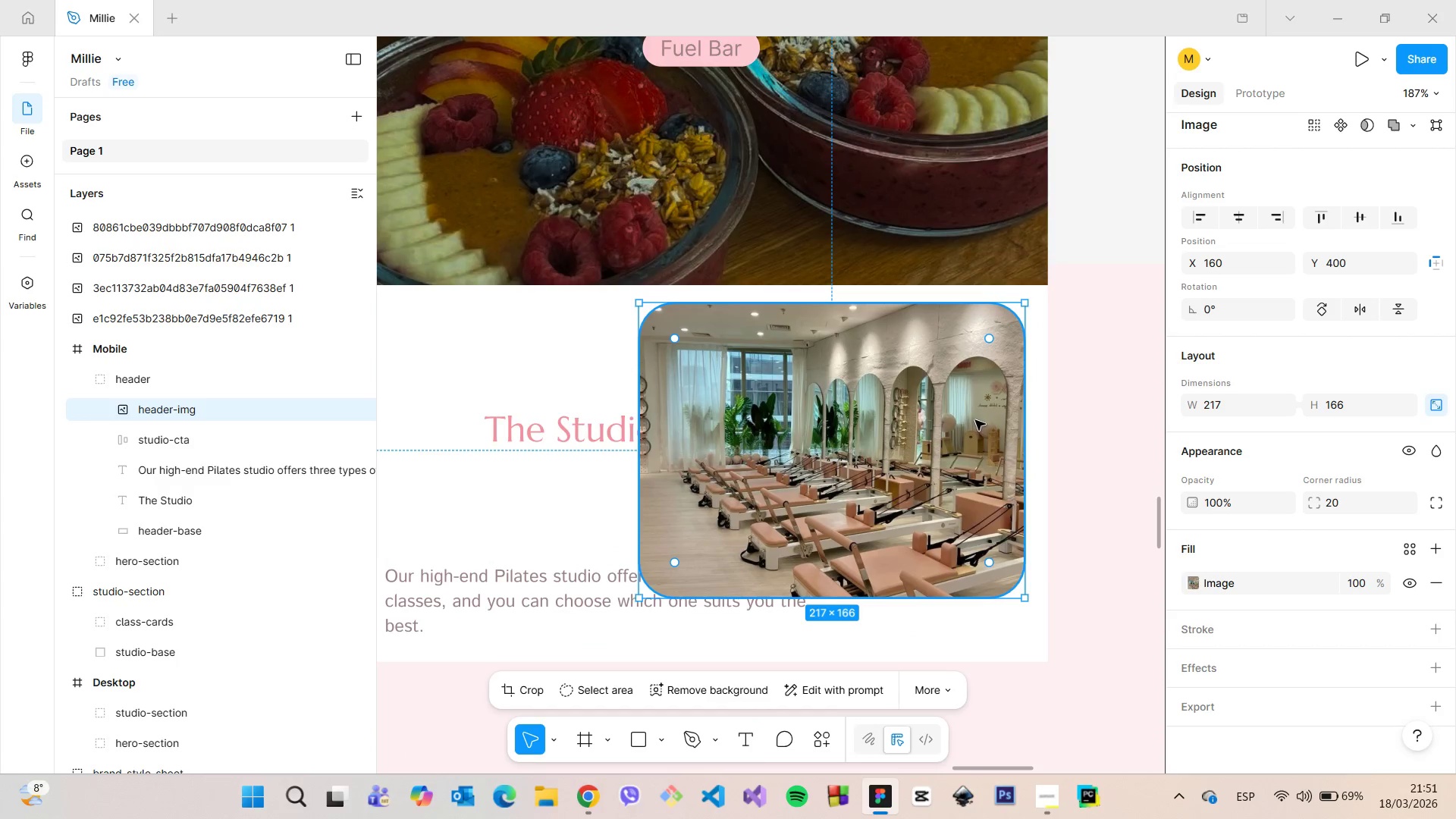 
left_click_drag(start_coordinate=[975, 422], to_coordinate=[977, 437])
 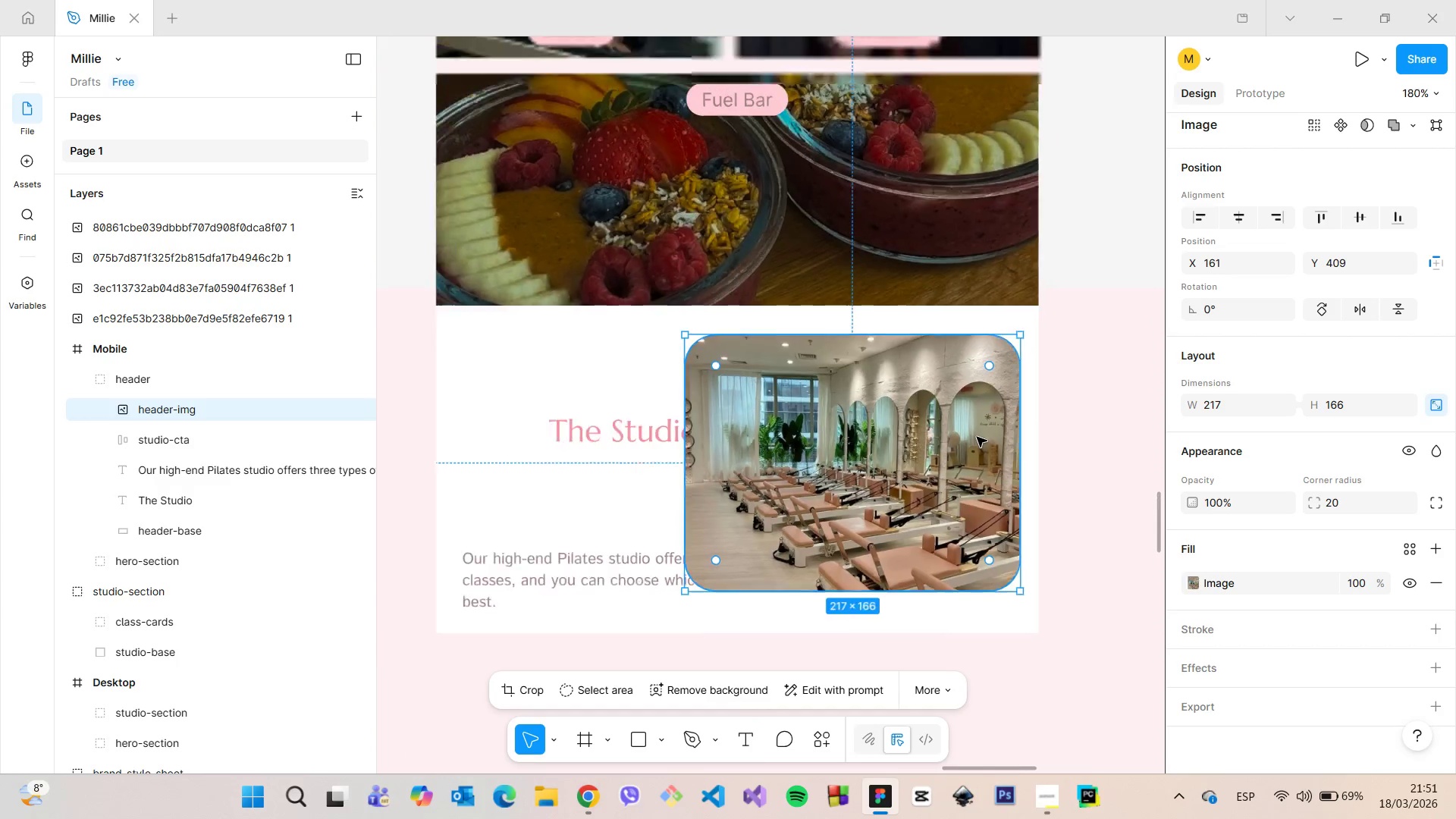 
scroll: coordinate [977, 437], scroll_direction: down, amount: 27.0
 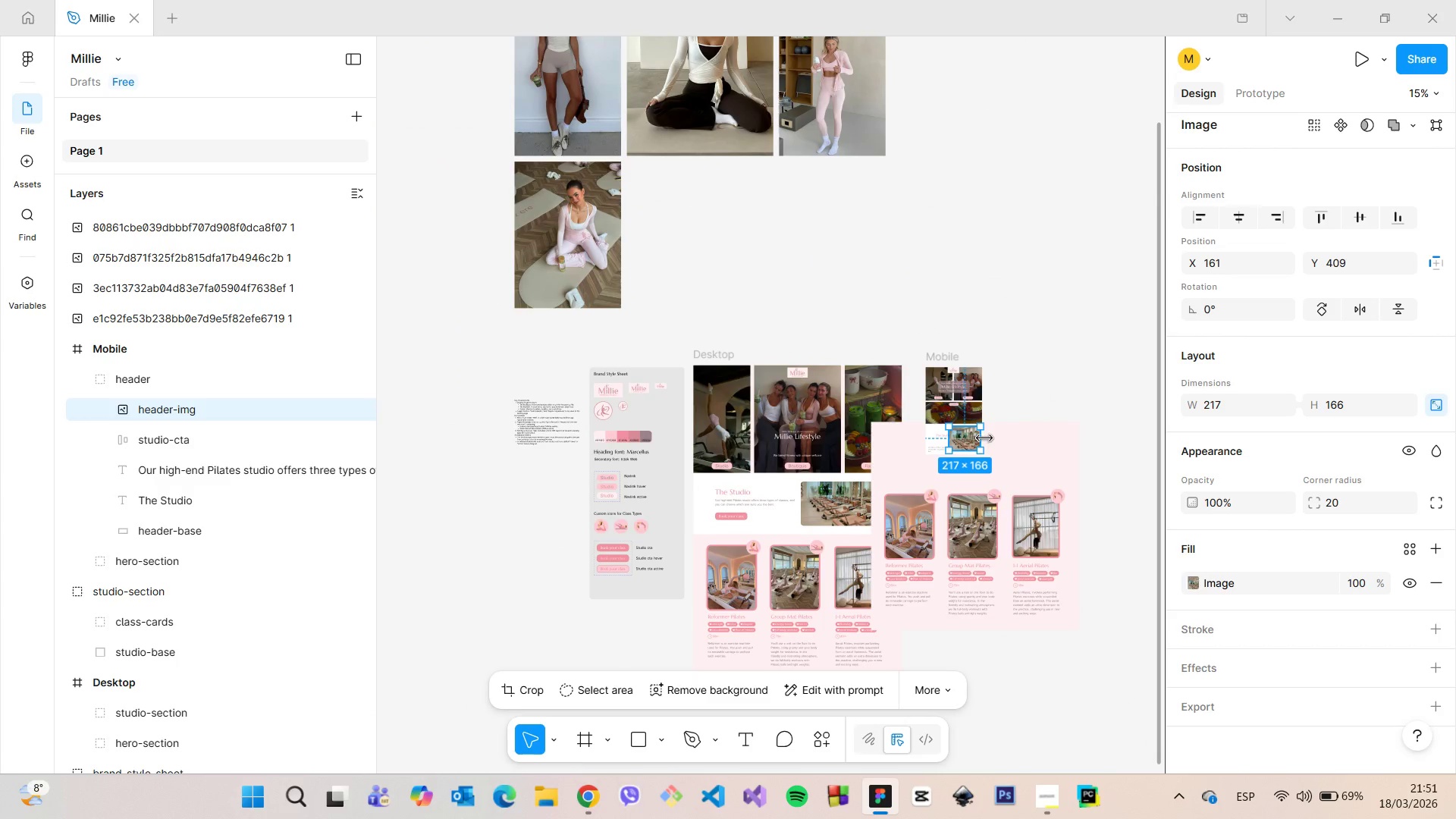 
scroll: coordinate [986, 439], scroll_direction: up, amount: 17.0
 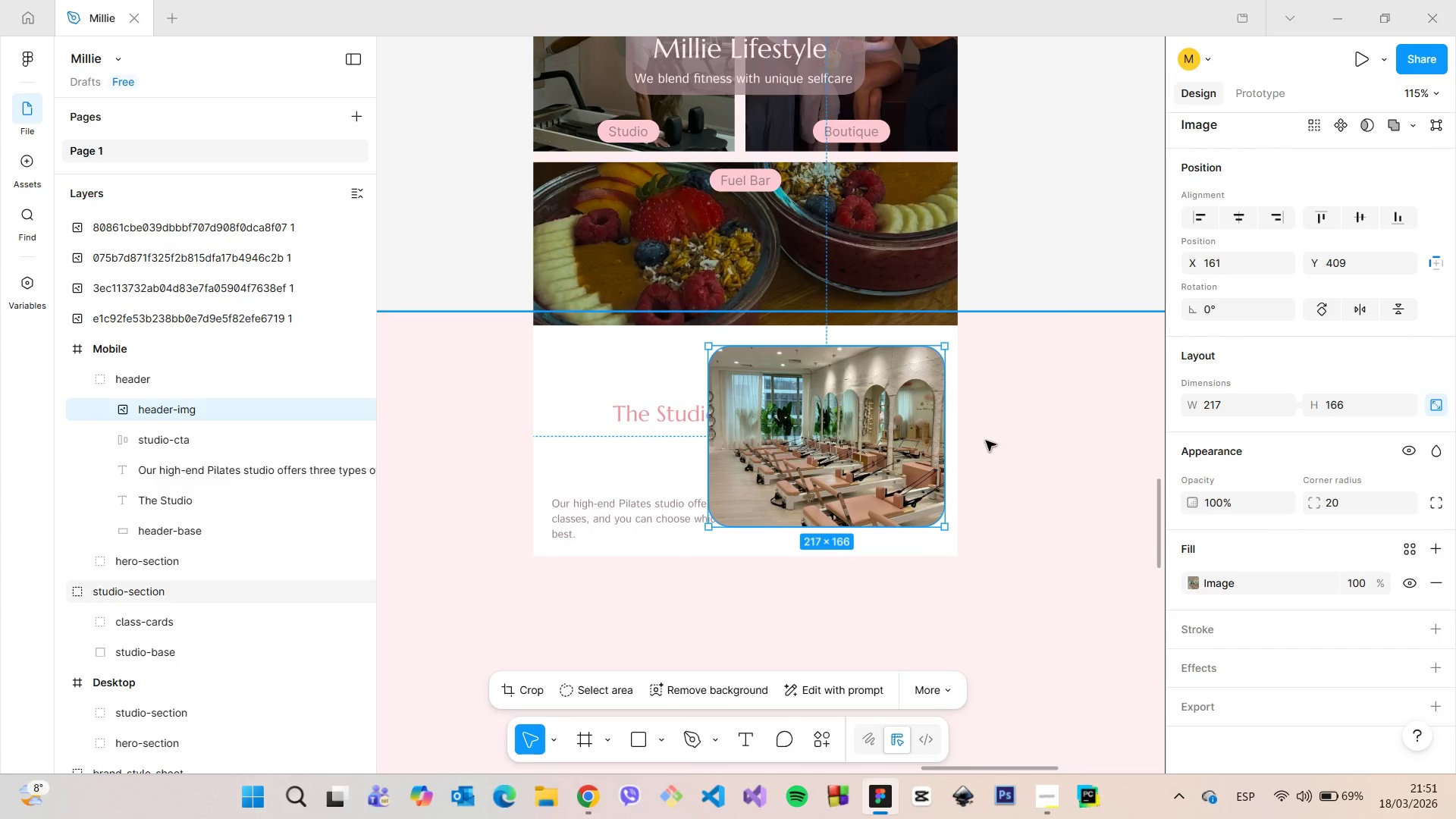 
hold_key(key=AltLeft, duration=0.69)
 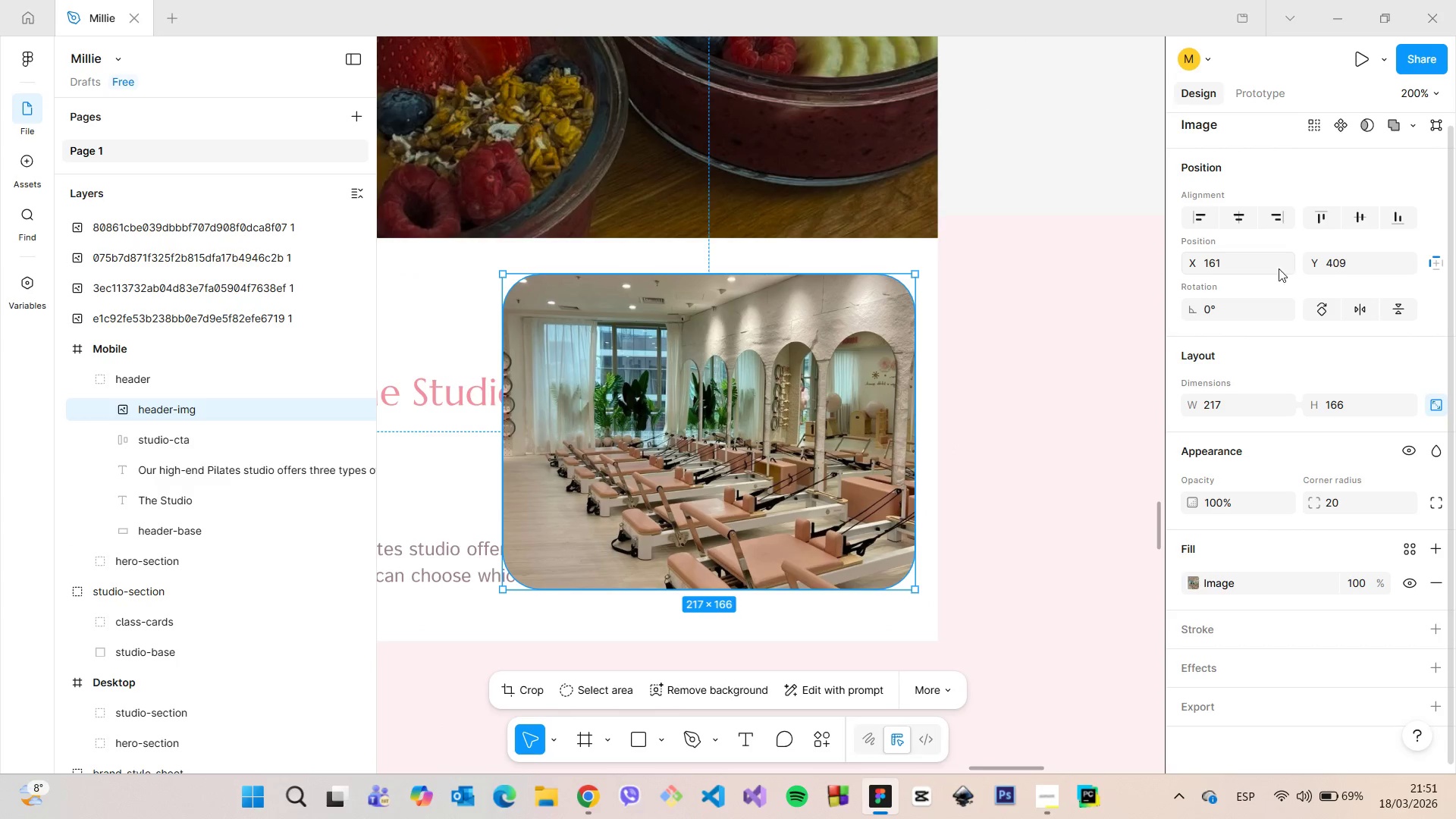 
scroll: coordinate [986, 444], scroll_direction: up, amount: 4.0
 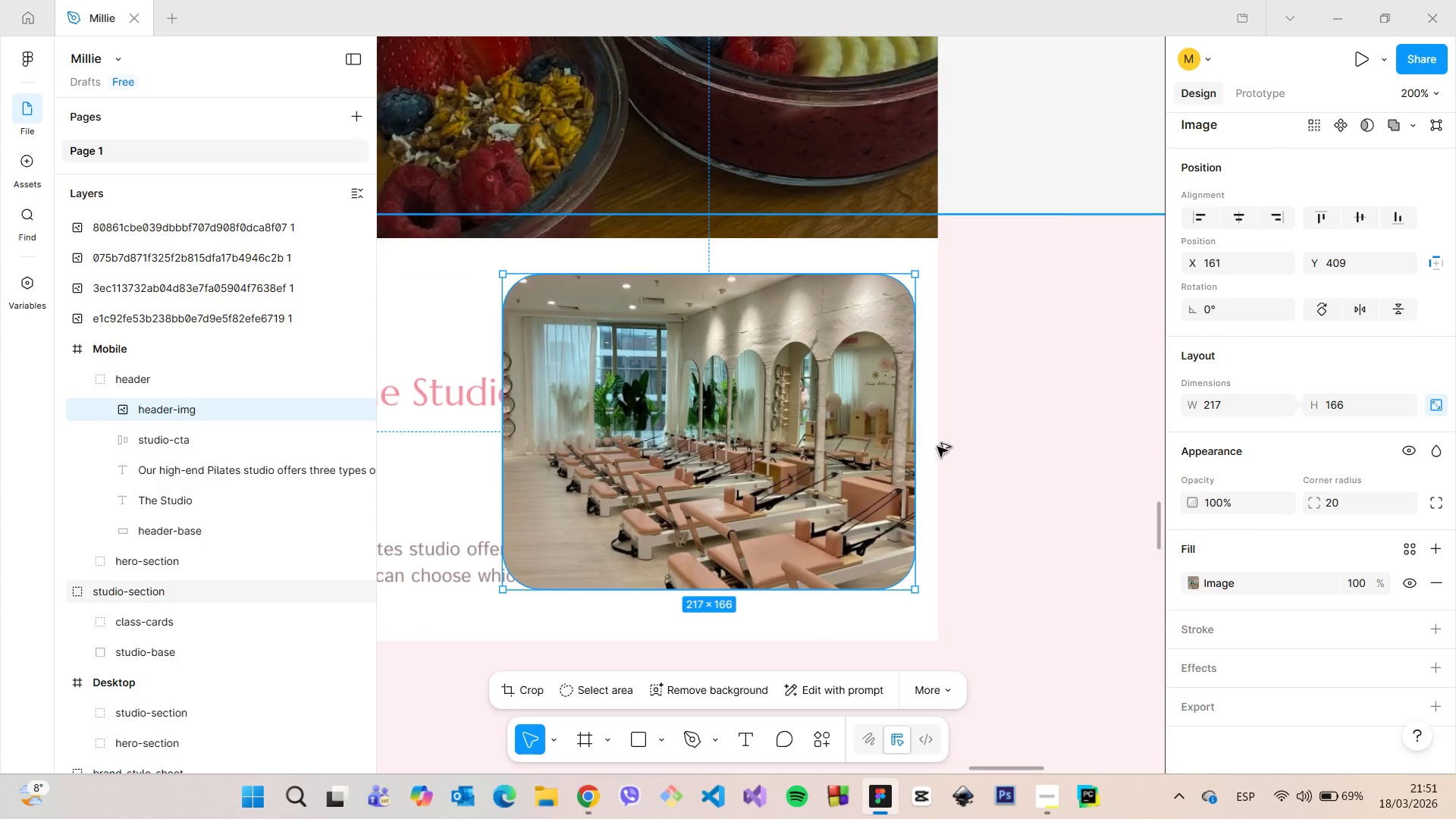 
left_click([1257, 269])
 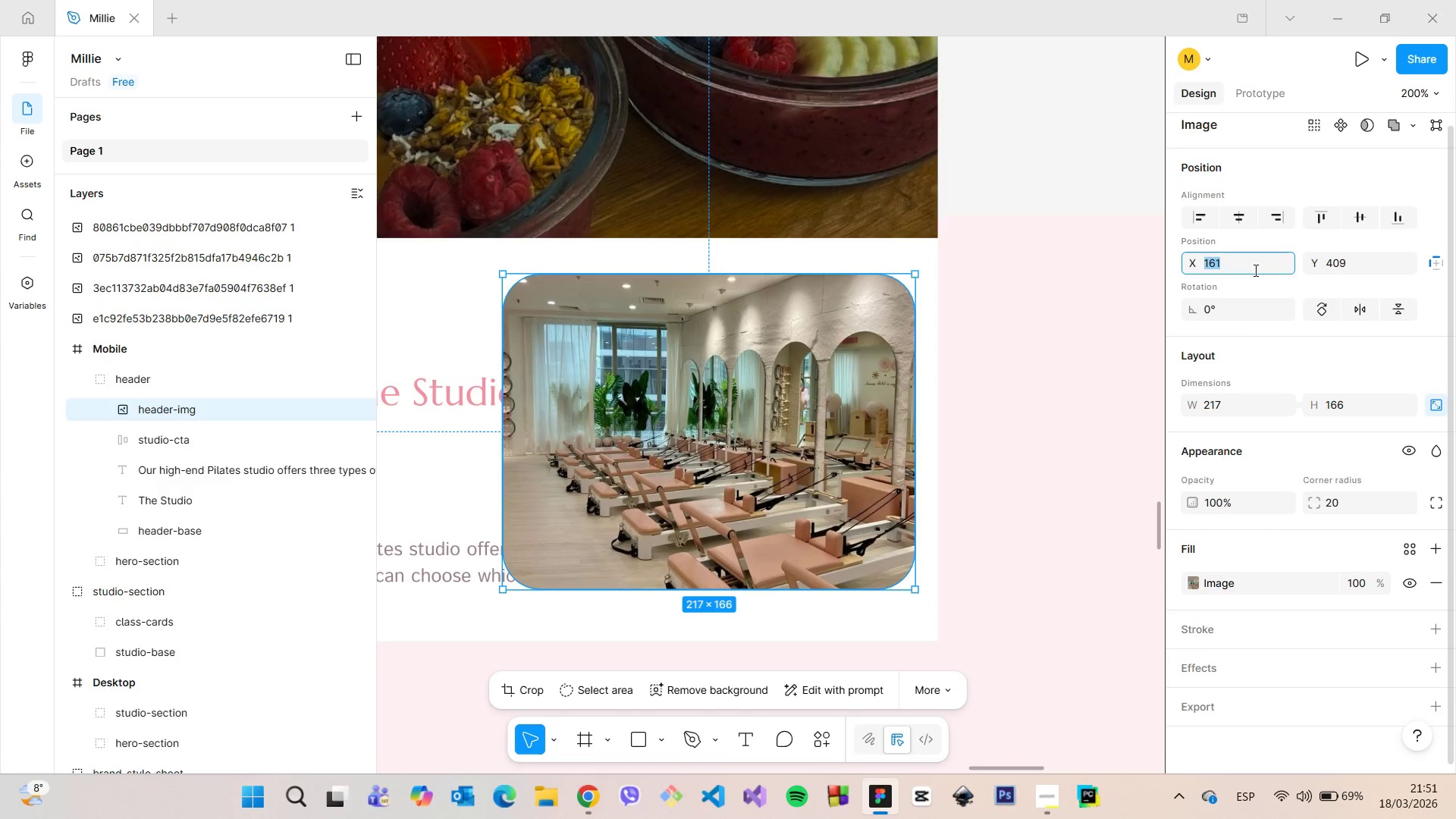 
key(ArrowUp)
 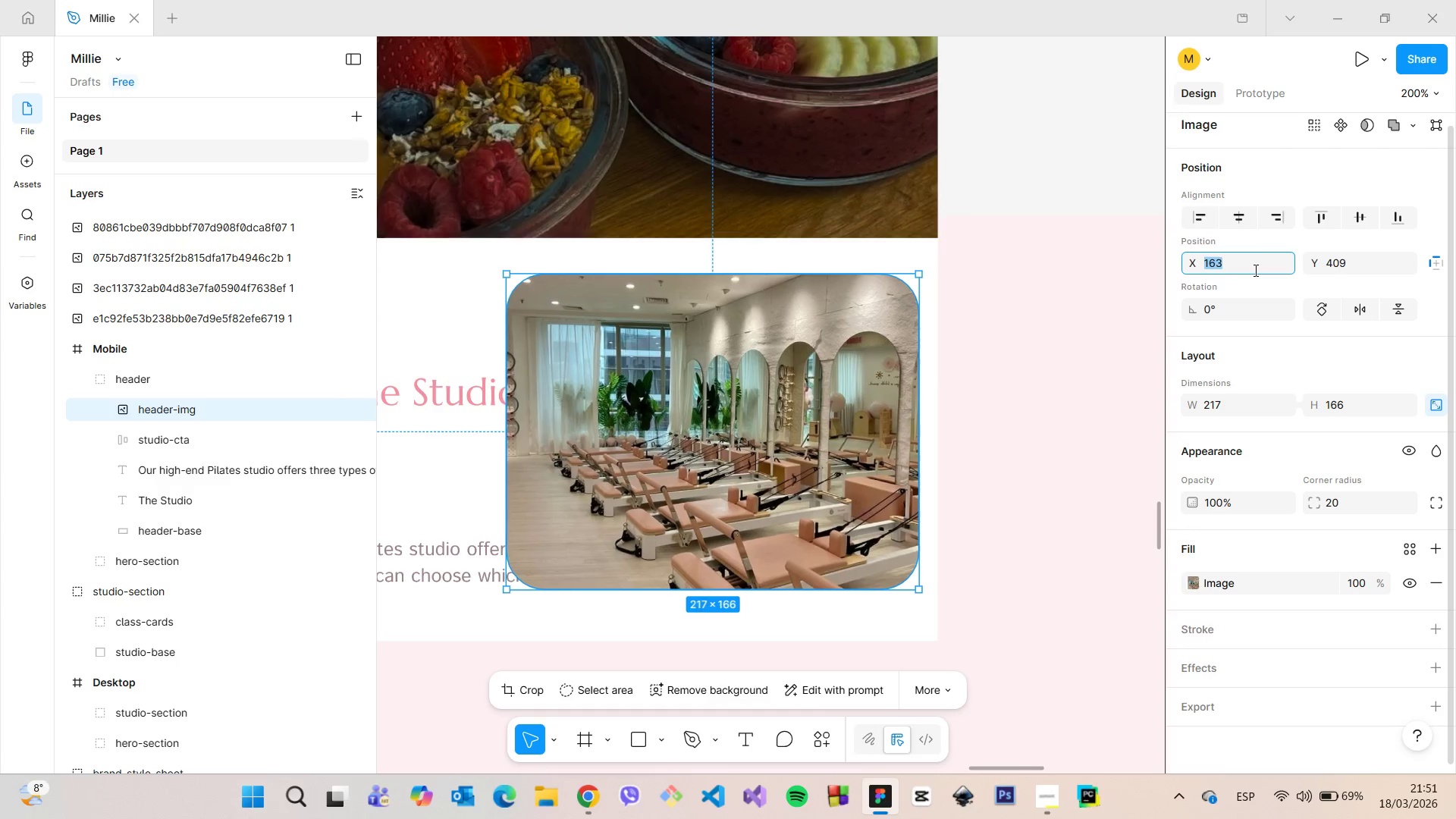 
key(ArrowUp)
 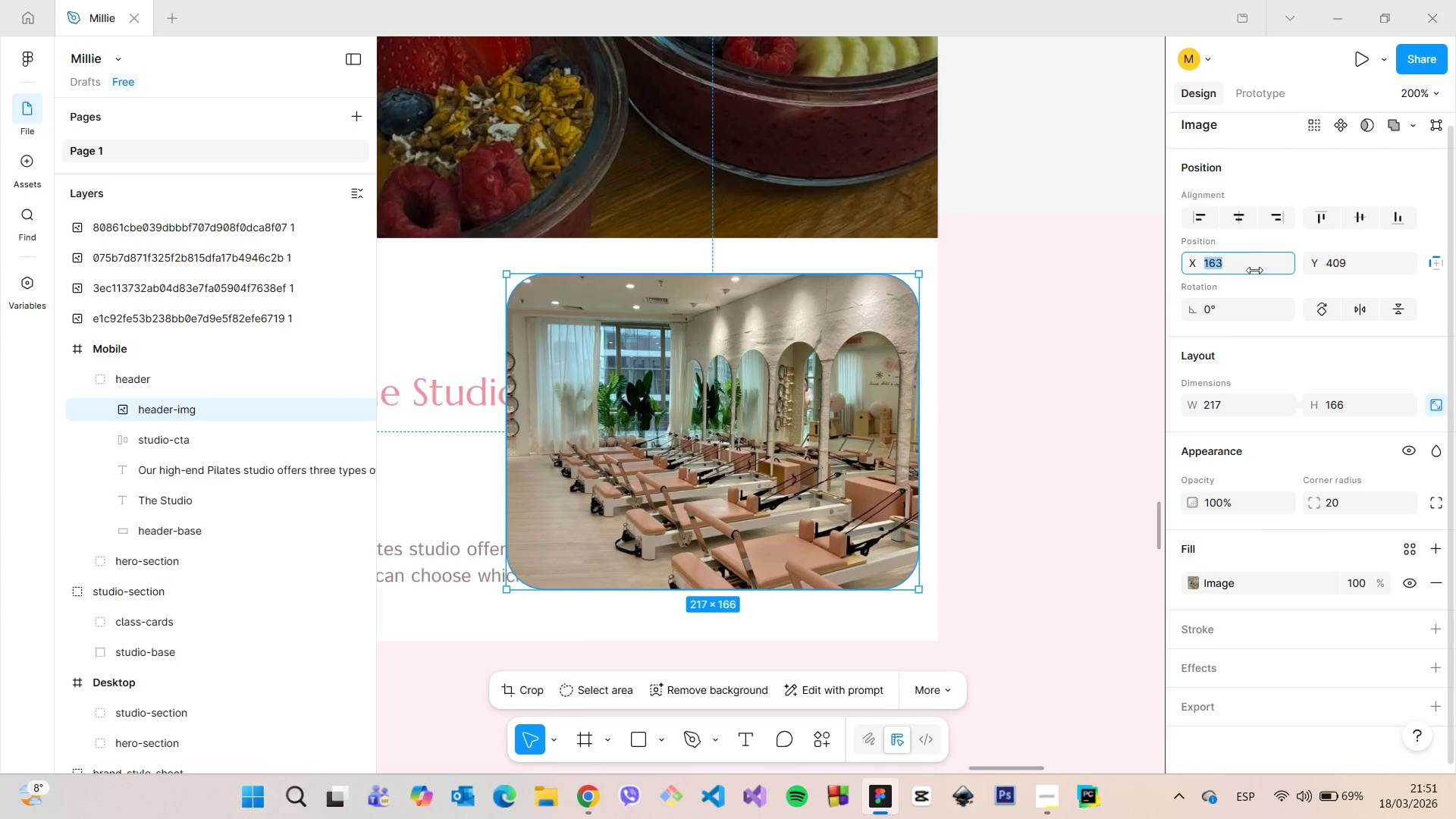 
hold_key(key=AltLeft, duration=1.06)
 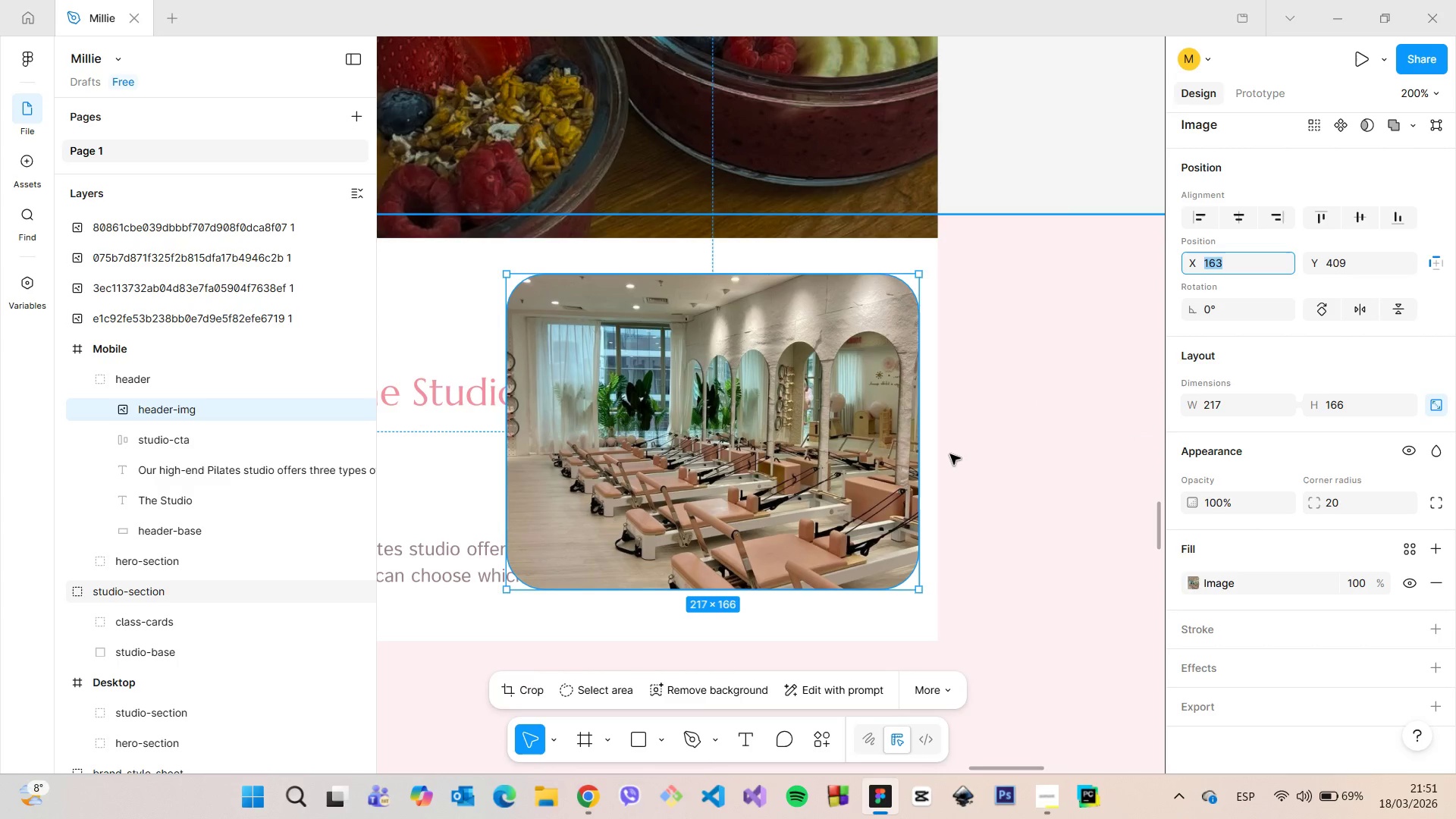 
left_click([950, 454])
 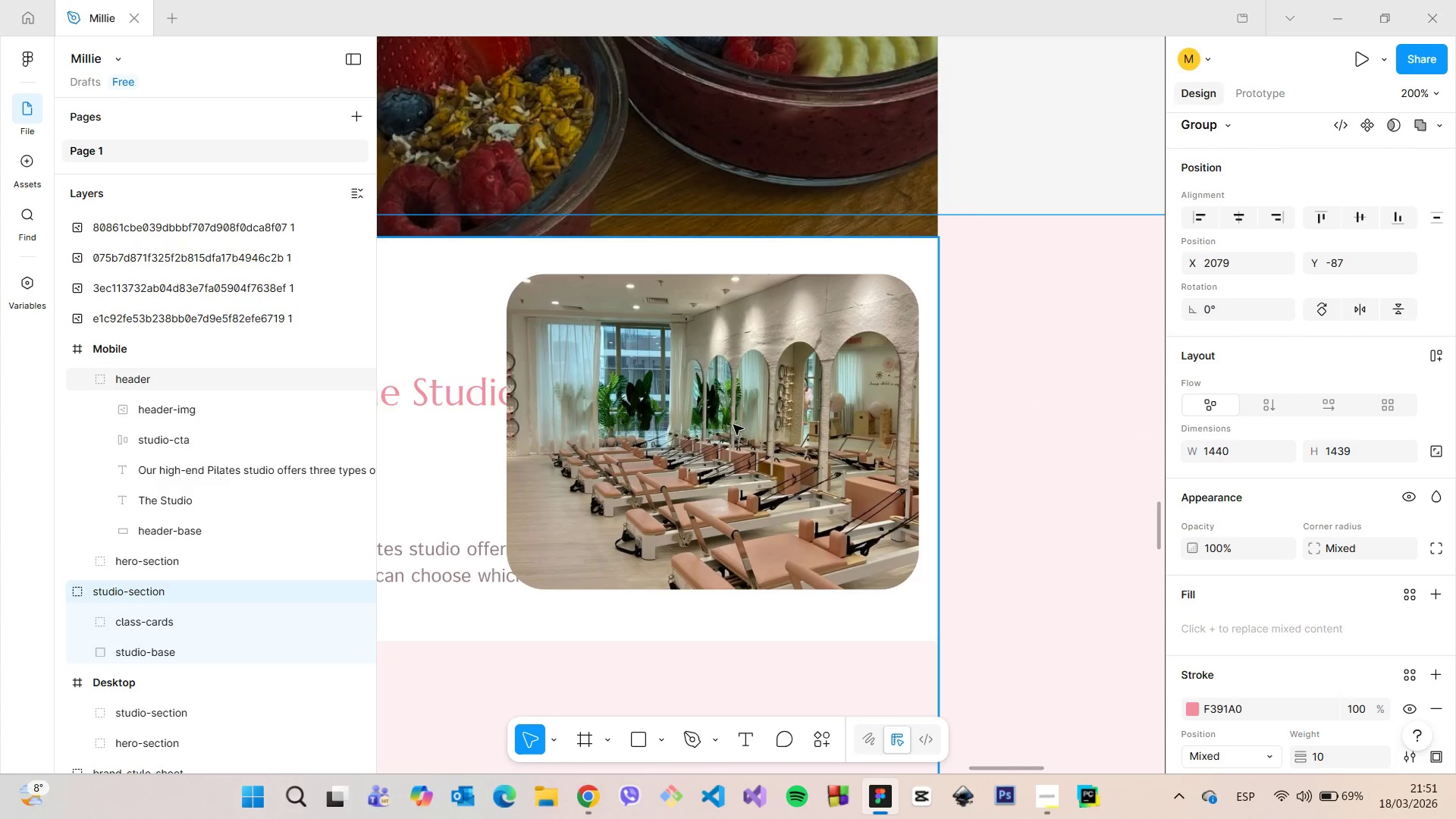 
left_click([695, 415])
 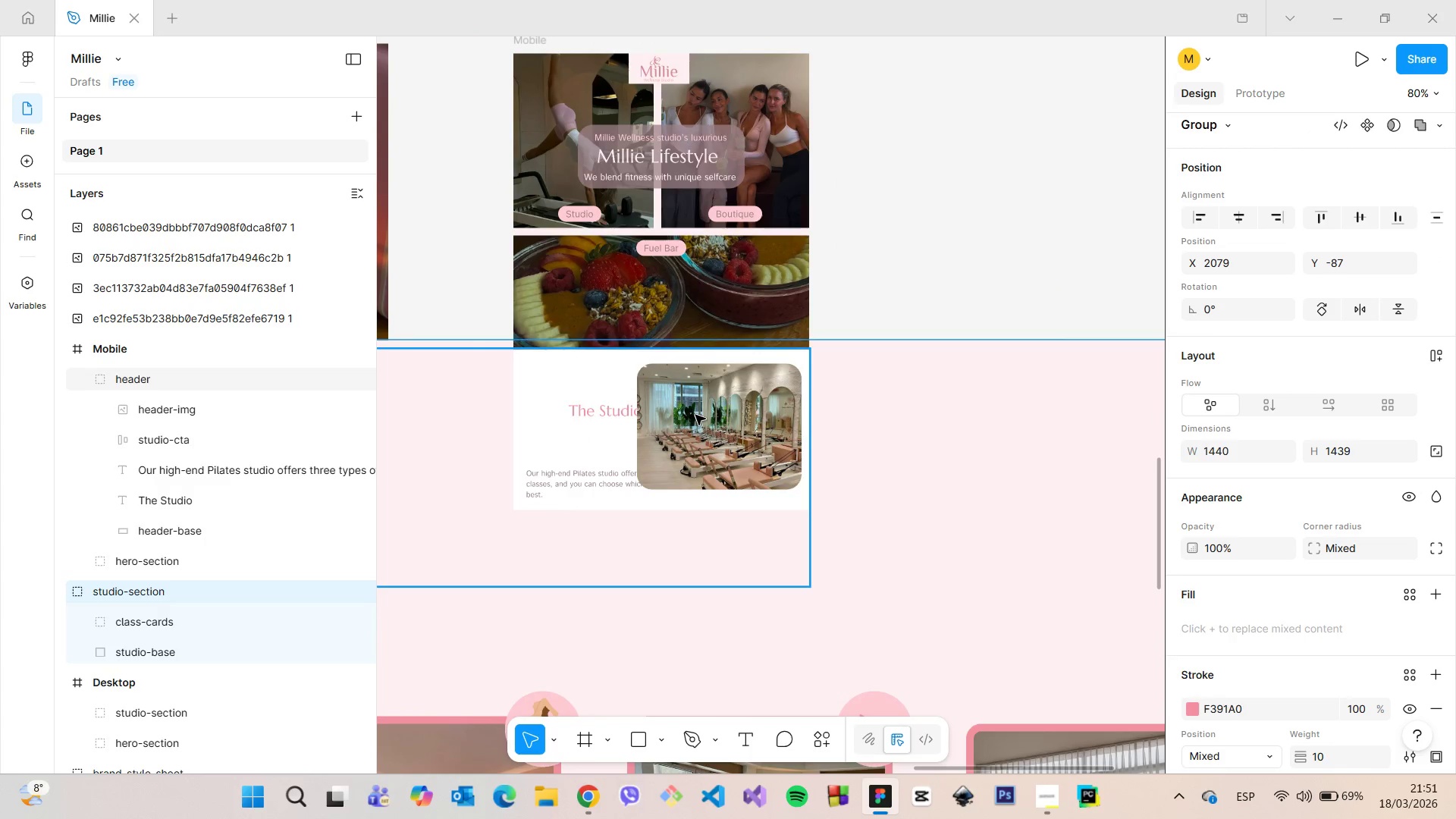 
scroll: coordinate [725, 423], scroll_direction: down, amount: 10.0
 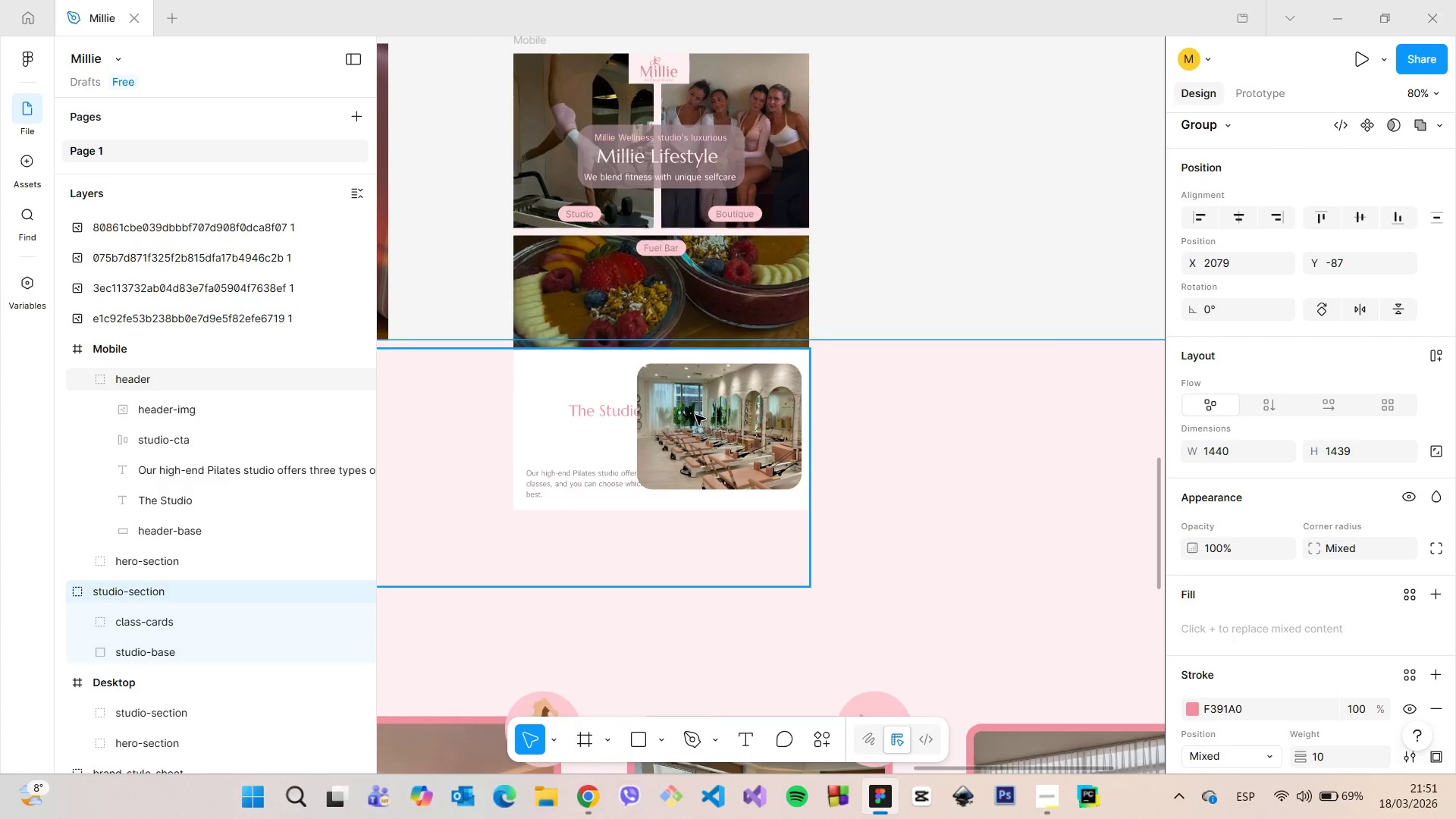 
double_click([695, 415])
 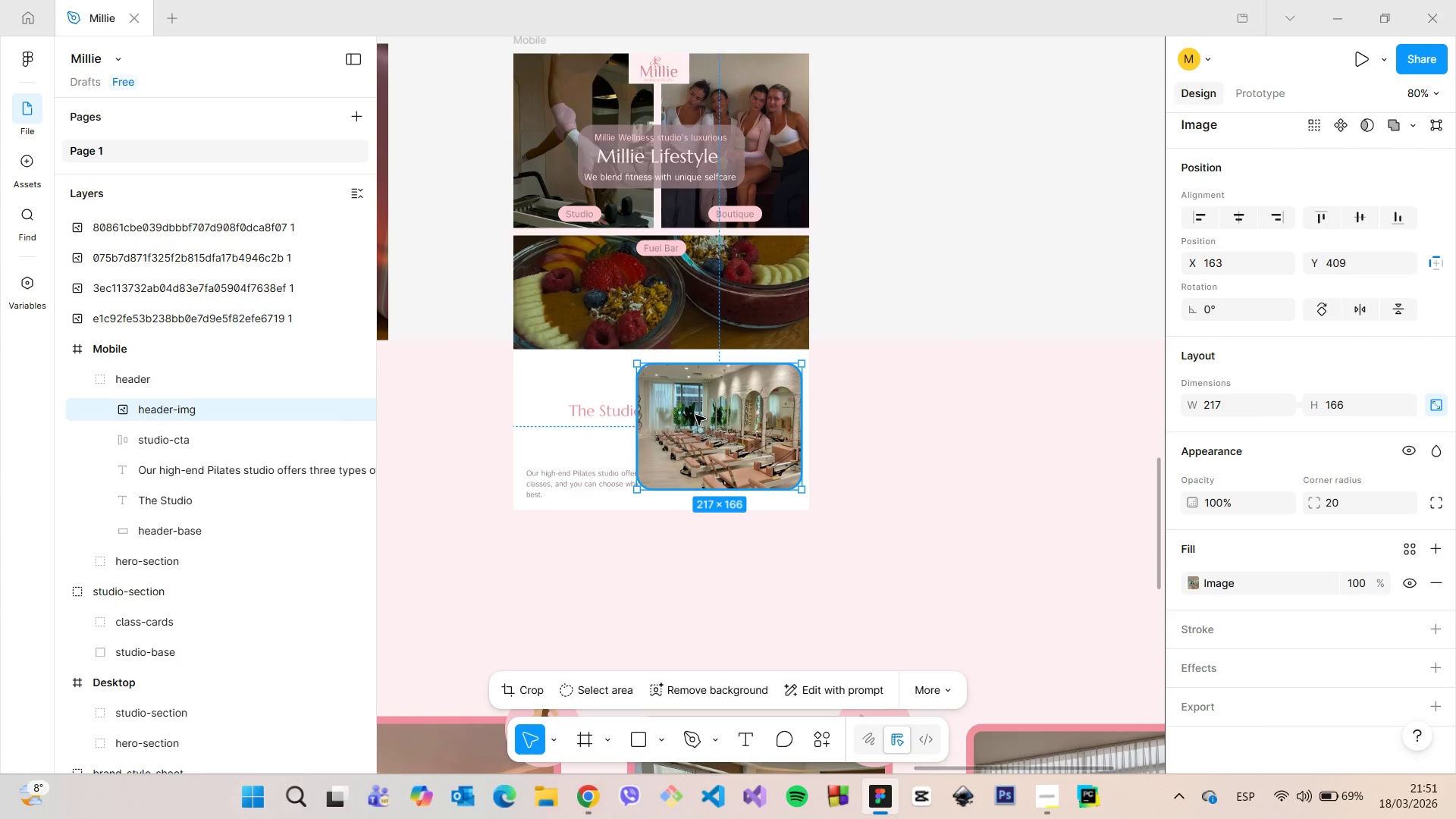 
scroll: coordinate [695, 415], scroll_direction: up, amount: 7.0
 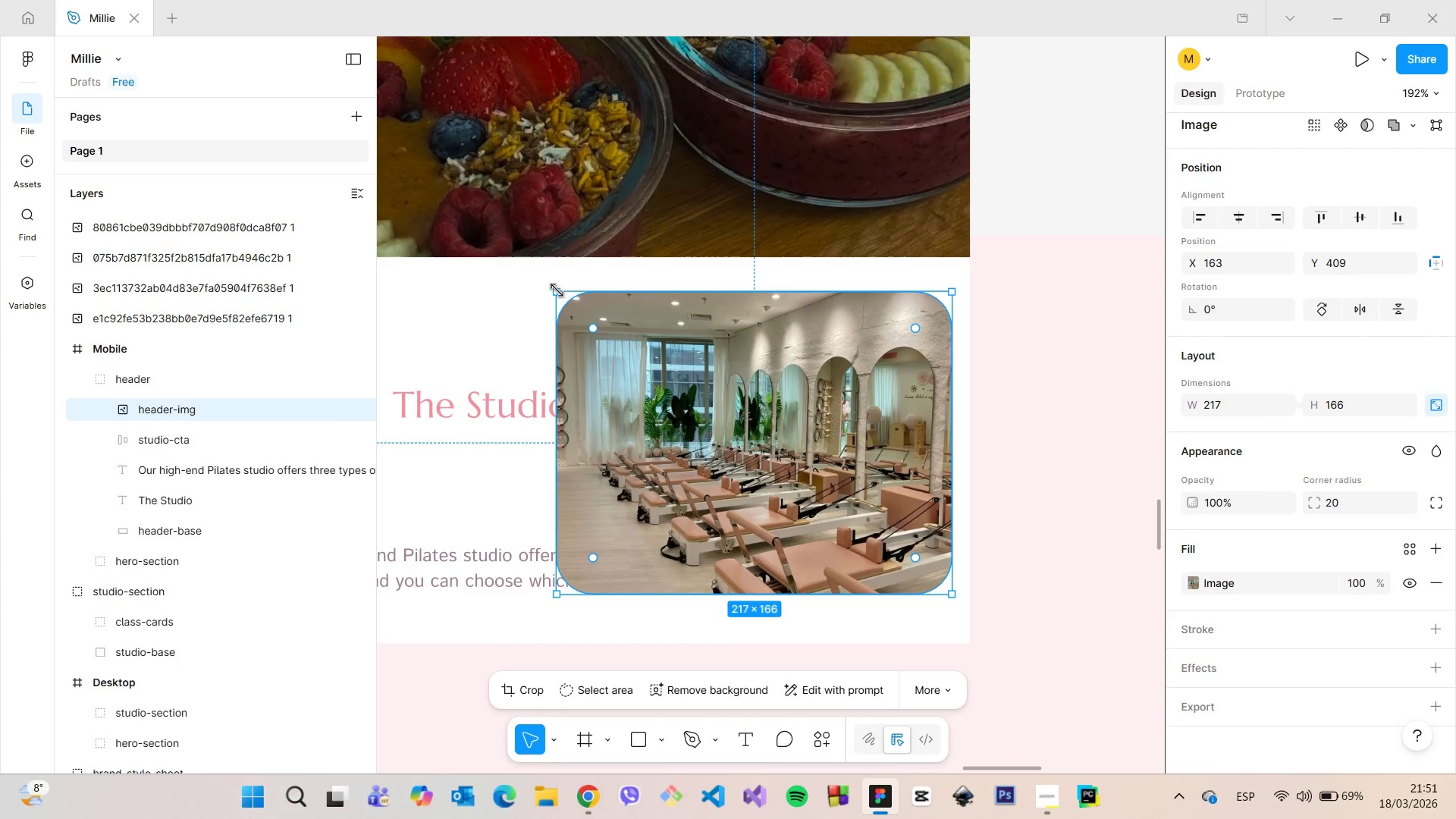 
left_click_drag(start_coordinate=[557, 290], to_coordinate=[599, 322])
 